 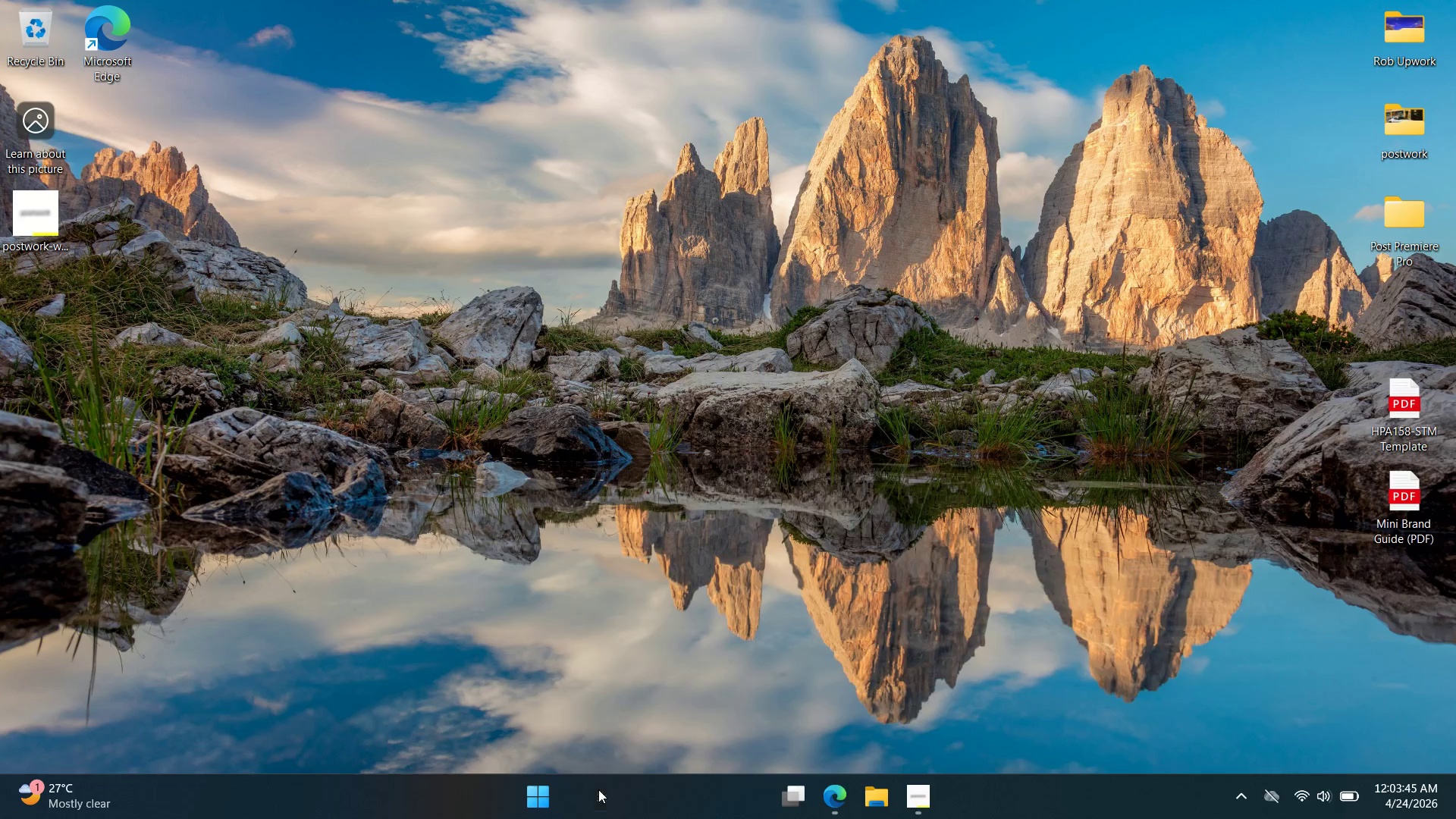 
type(ad)
 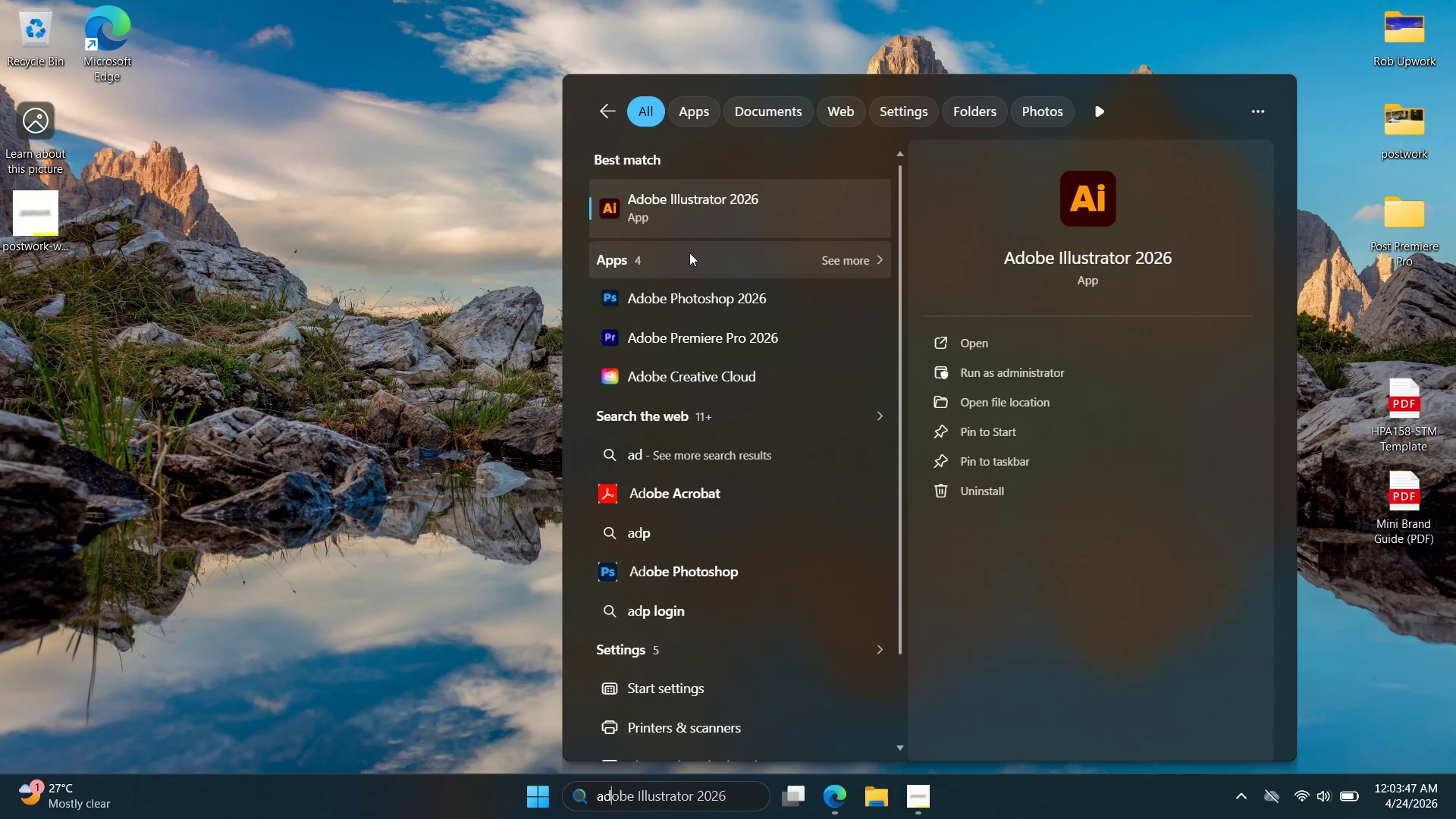 
left_click([705, 303])
 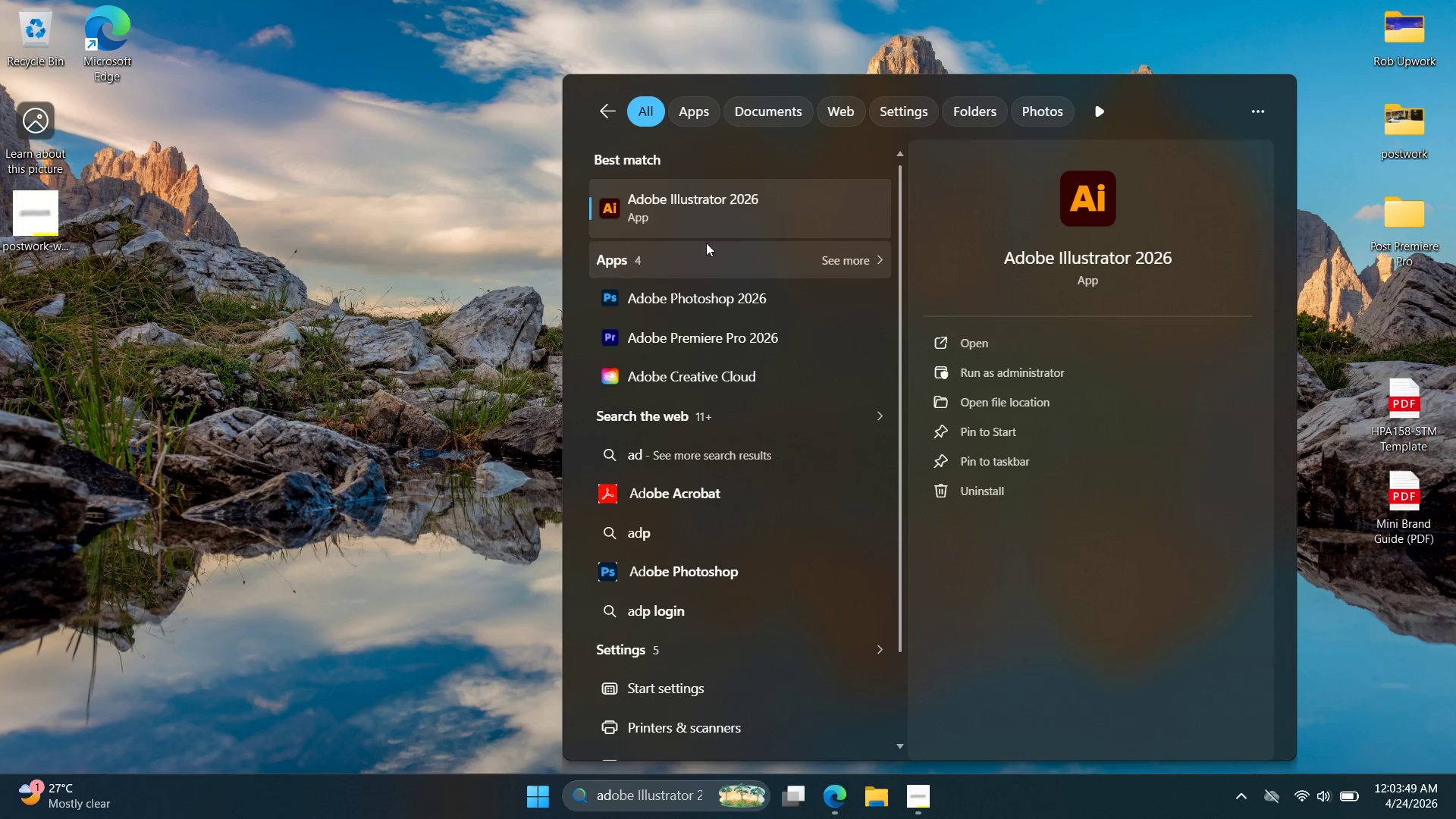 
left_click([691, 287])
 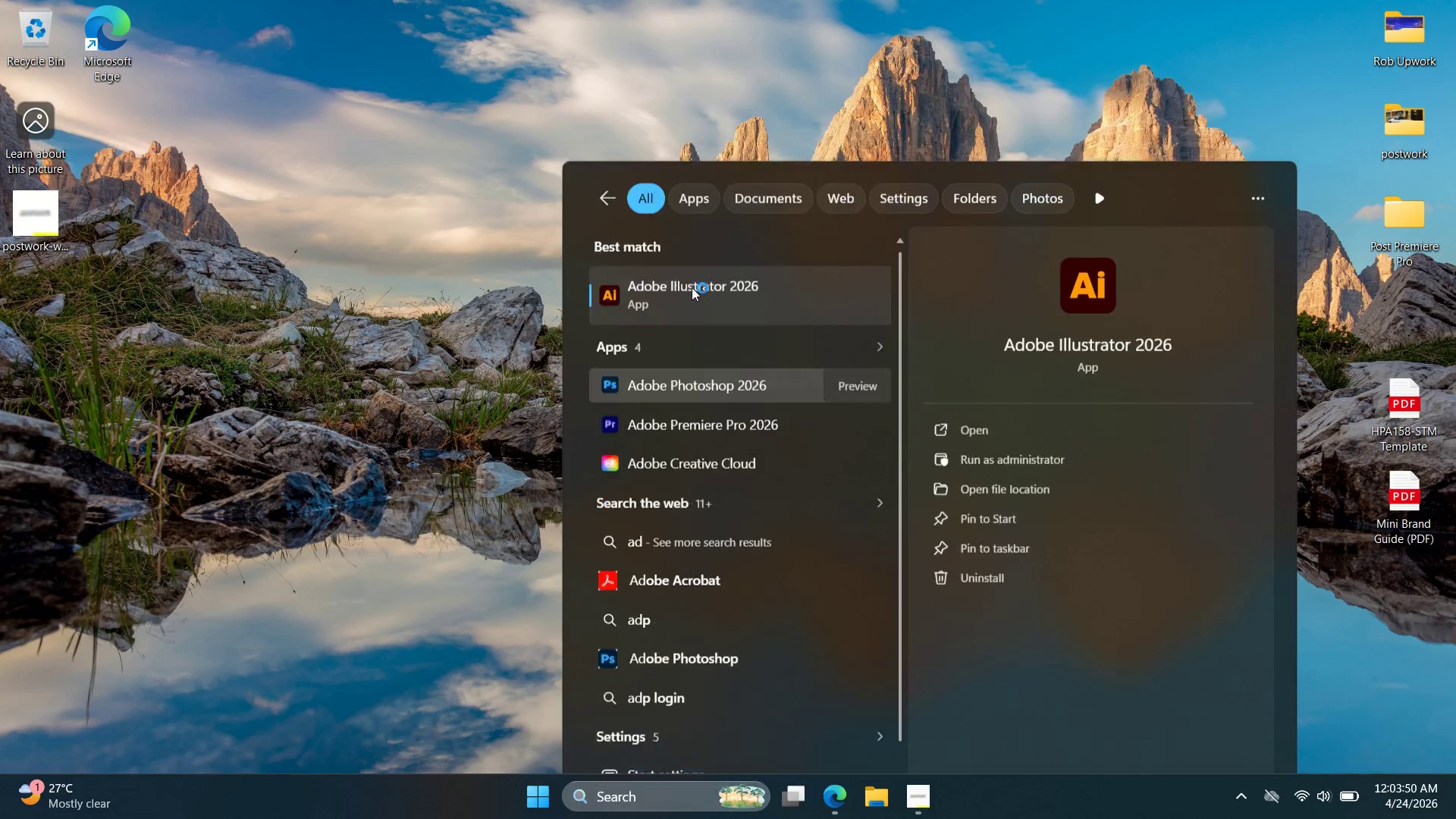 
left_click([692, 287])
 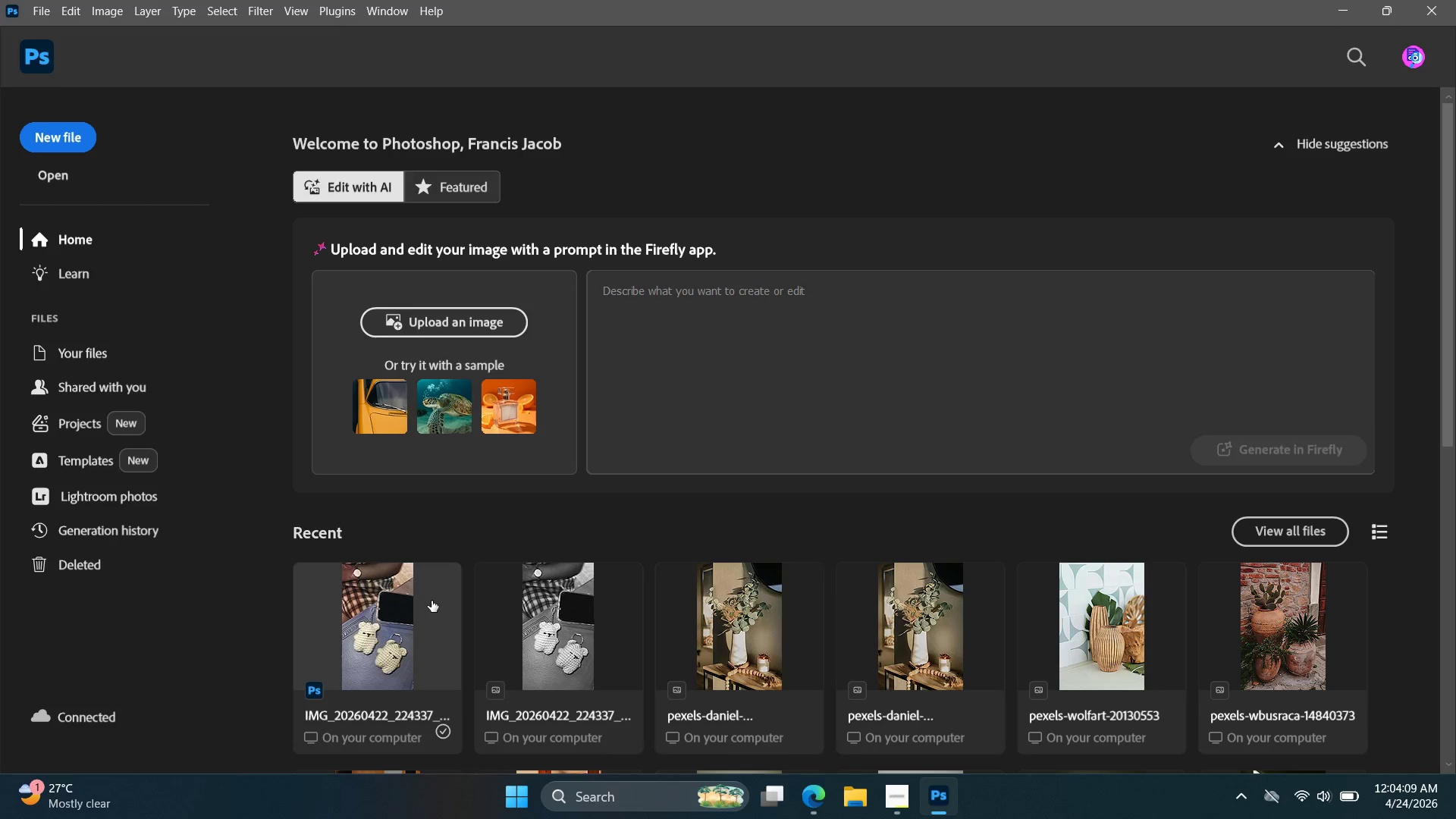 
wait(23.97)
 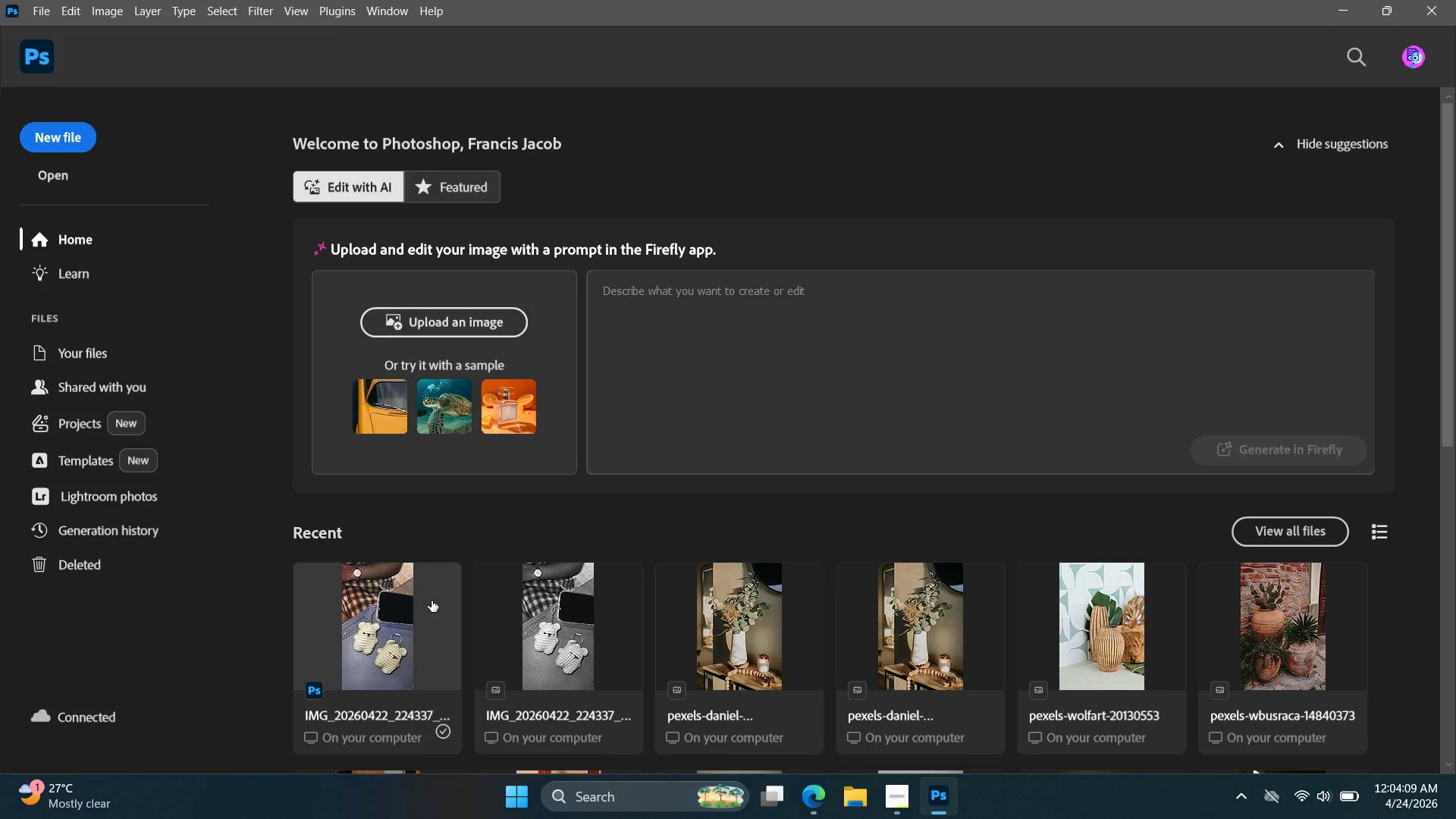 
left_click([89, 276])
 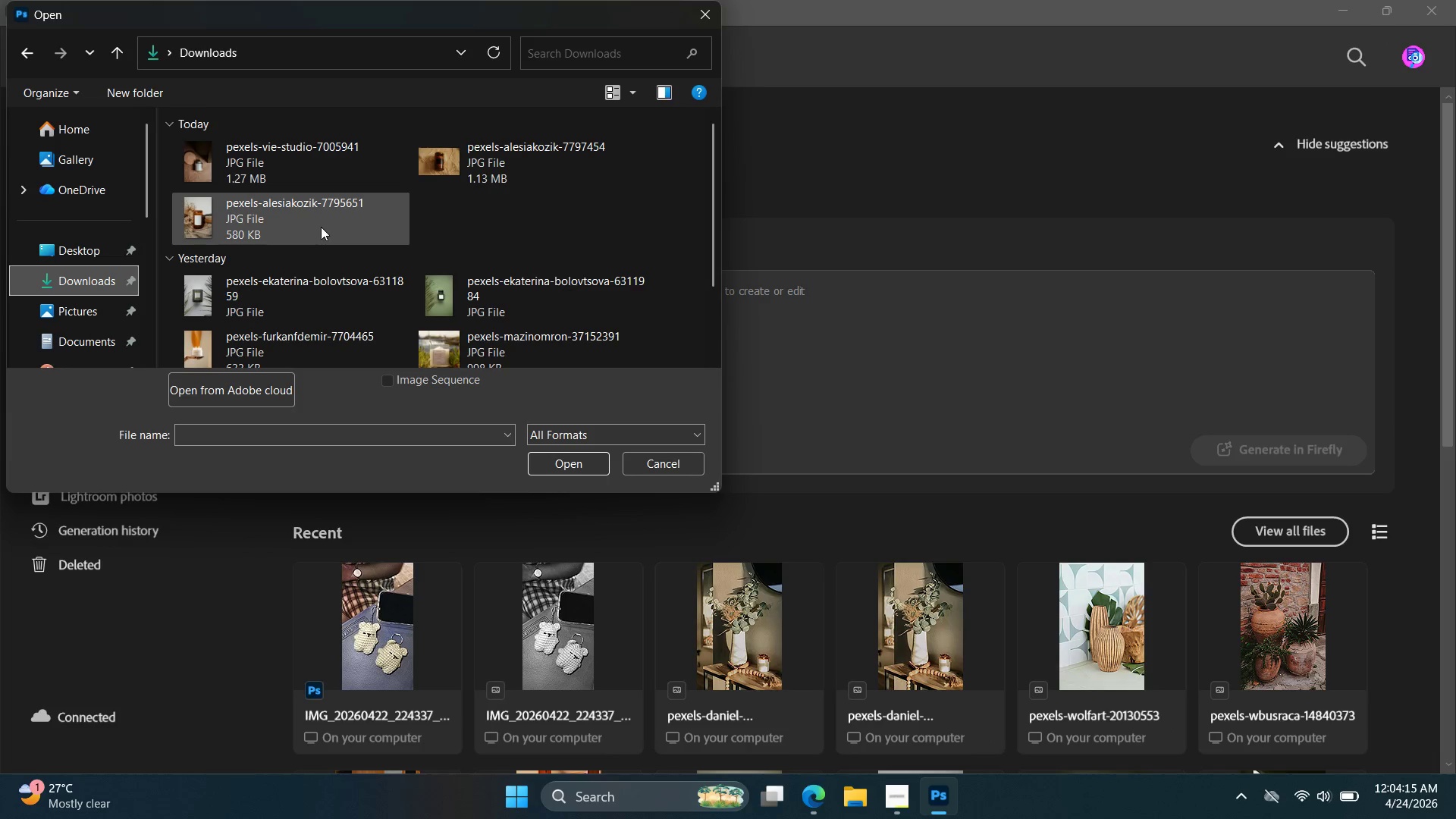 
scroll: coordinate [410, 246], scroll_direction: up, amount: 1.0
 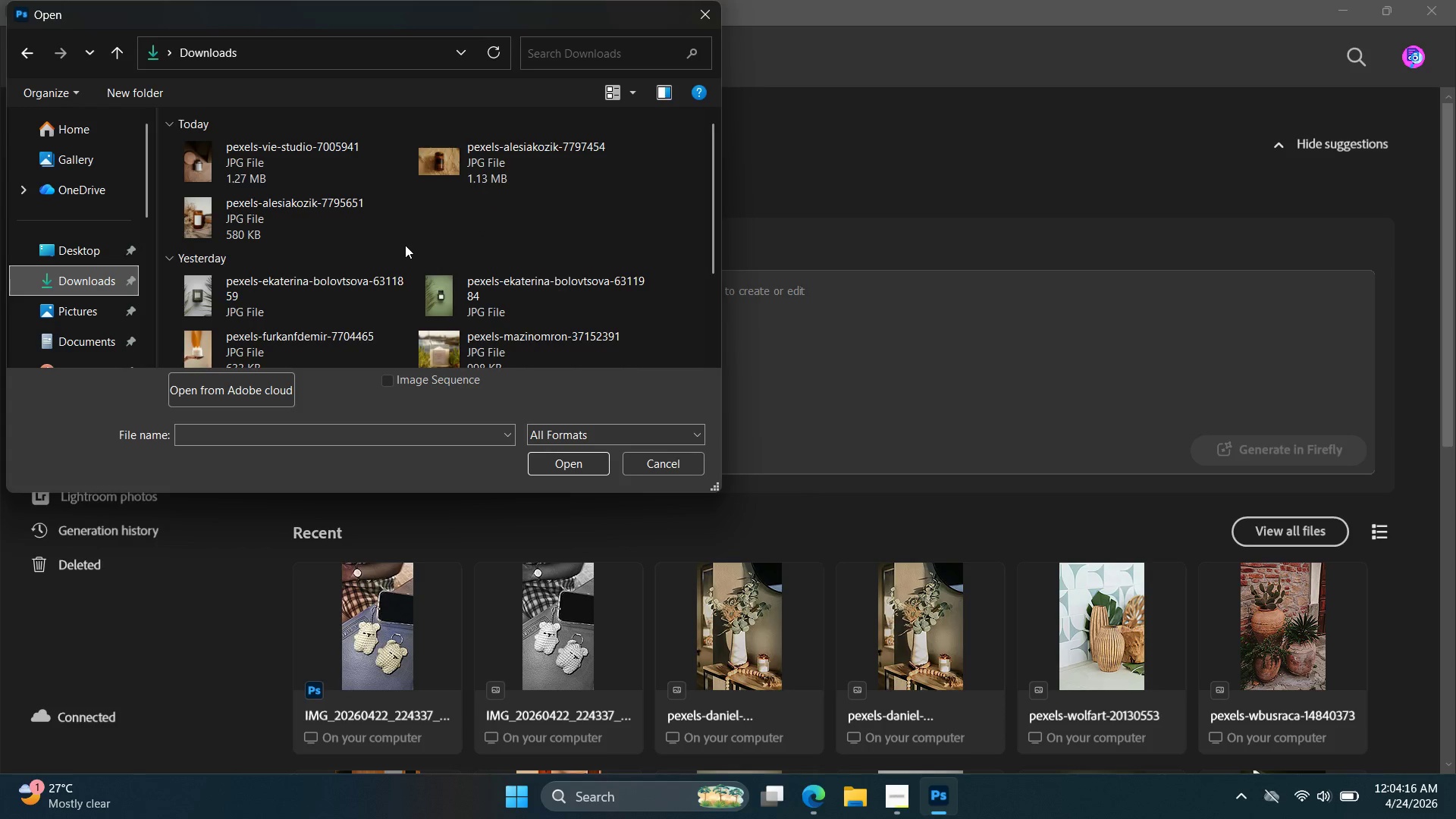 
scroll: coordinate [406, 250], scroll_direction: down, amount: 3.0
 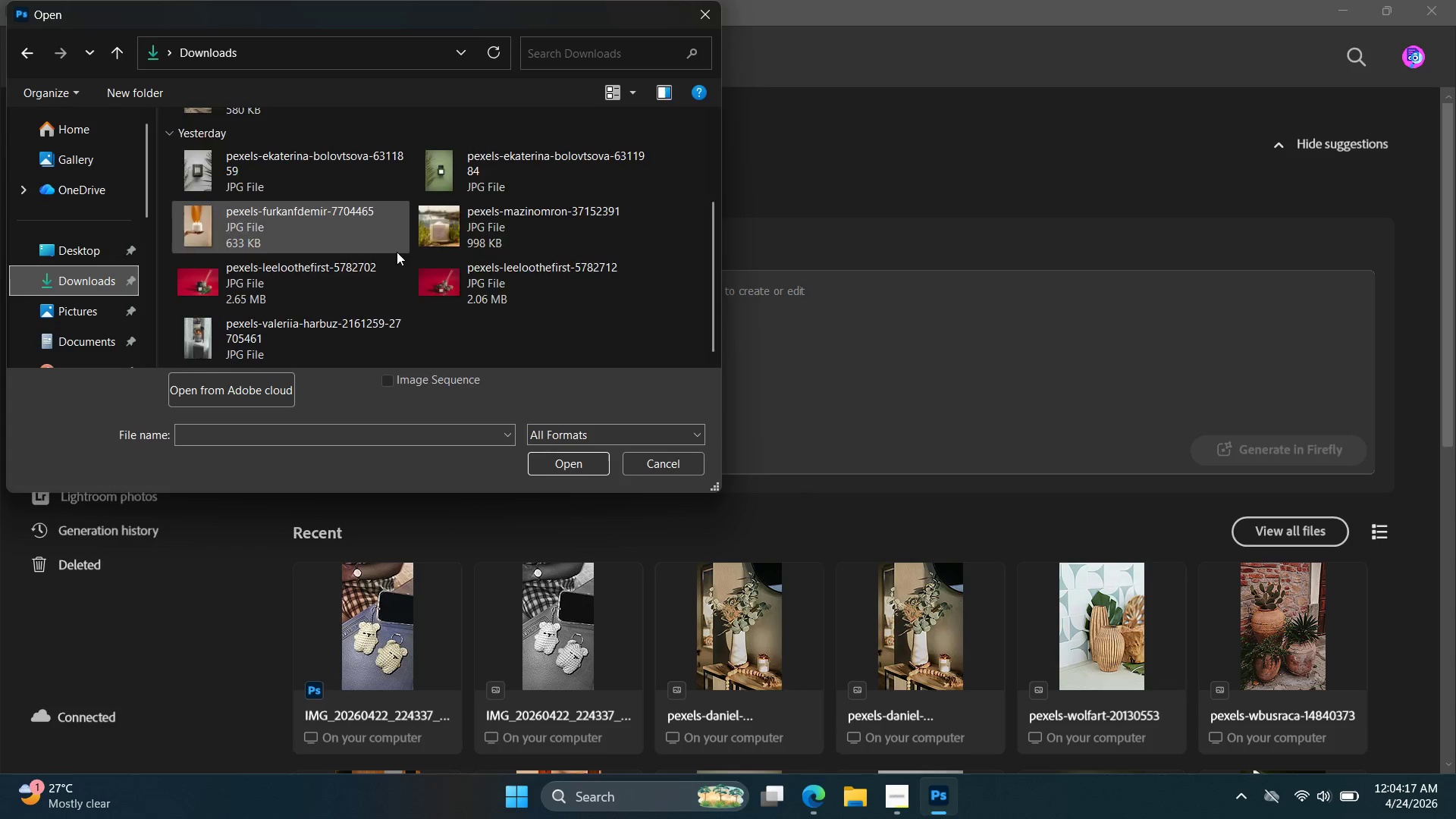 
scroll: coordinate [366, 242], scroll_direction: up, amount: 3.0
 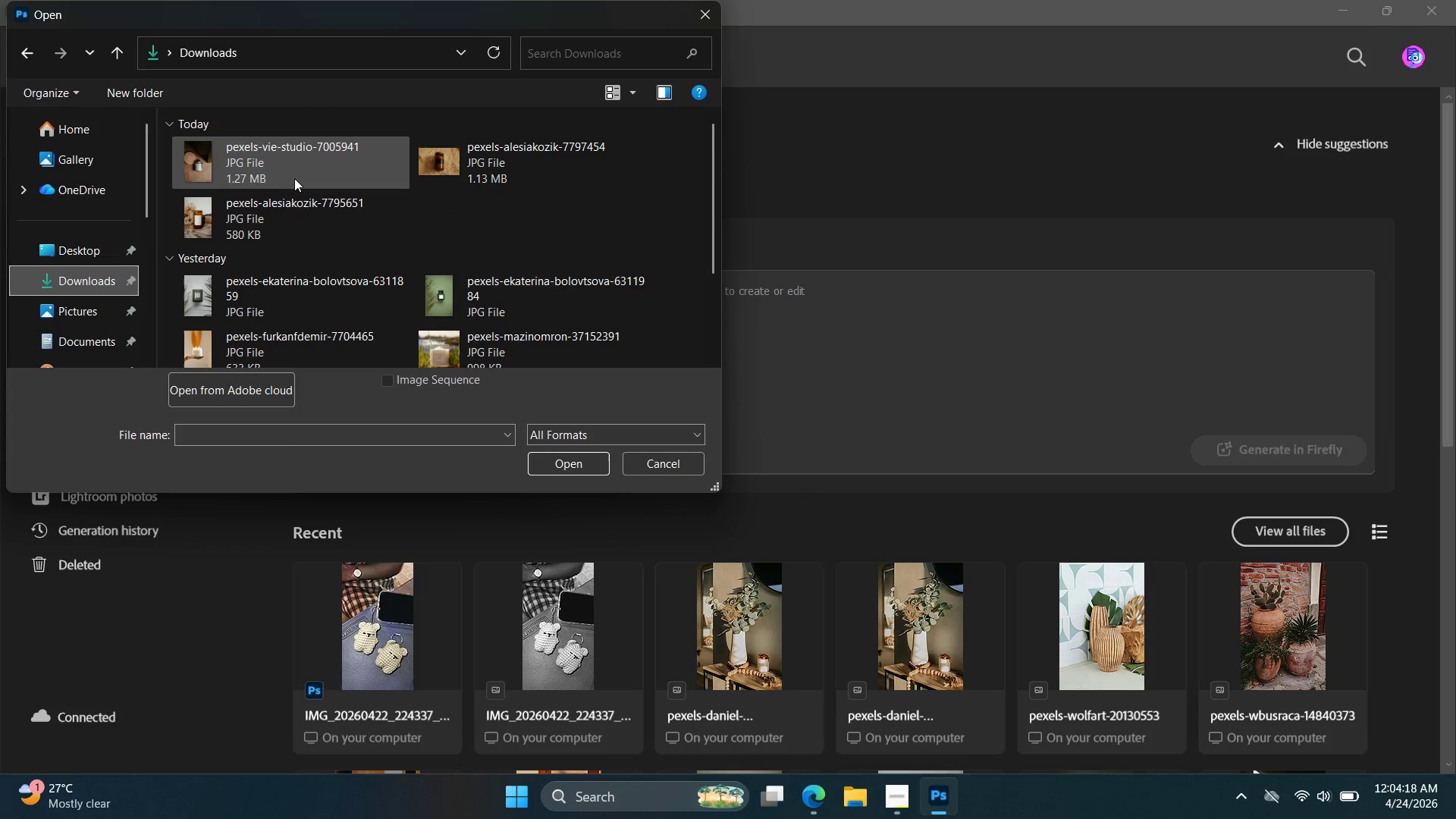 
double_click([294, 178])
 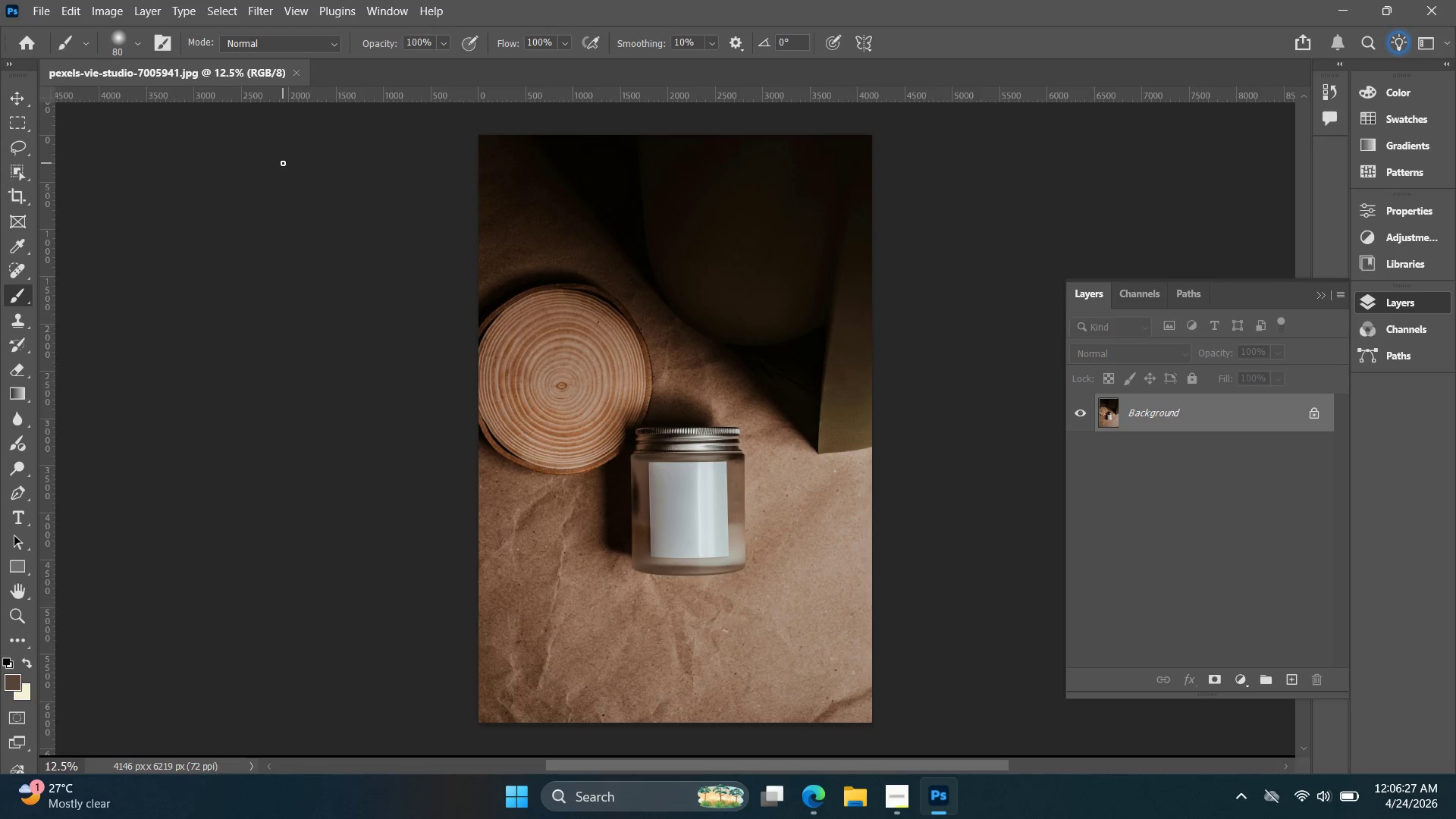 
wait(134.67)
 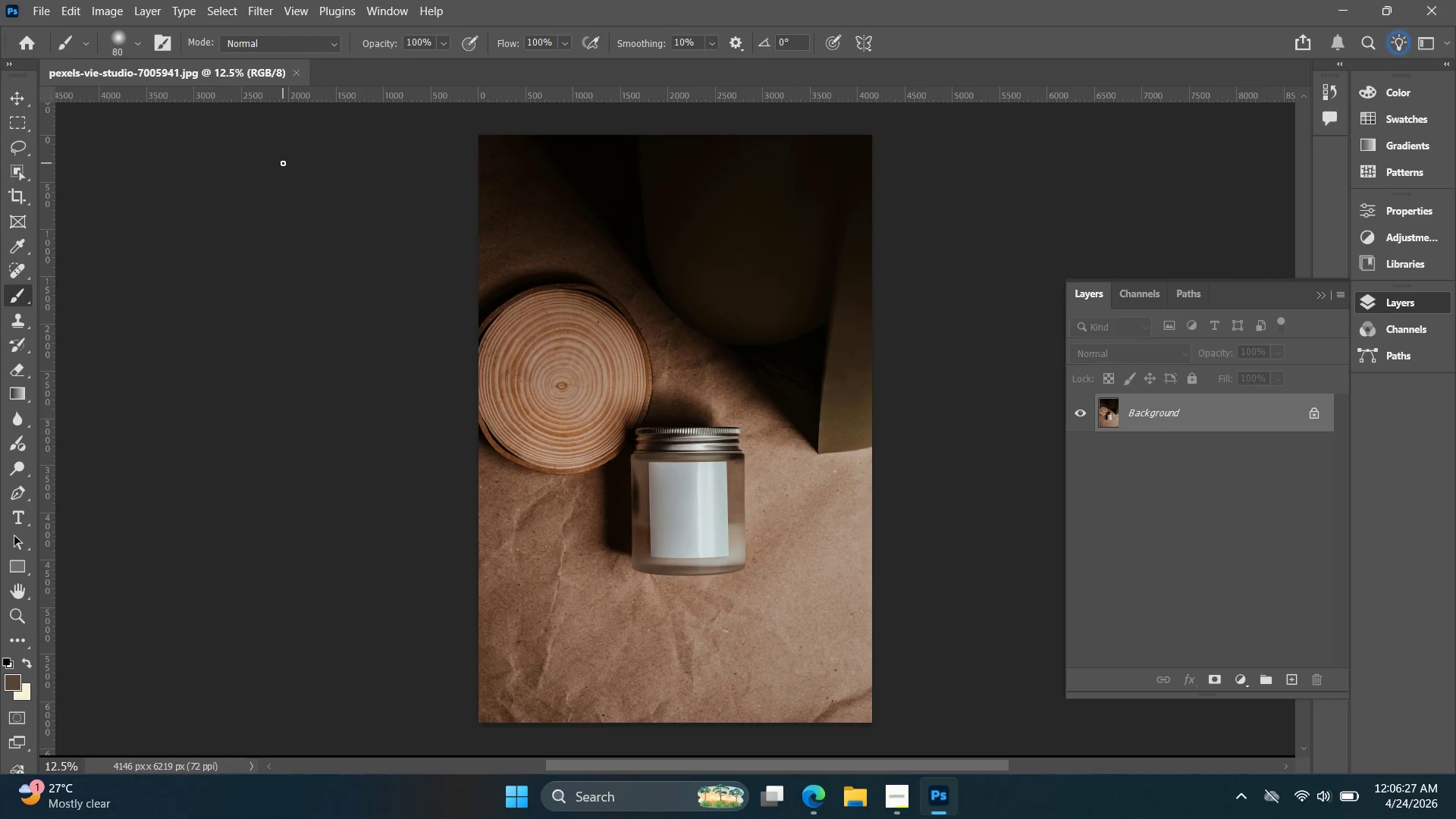 
key(Control+L)
 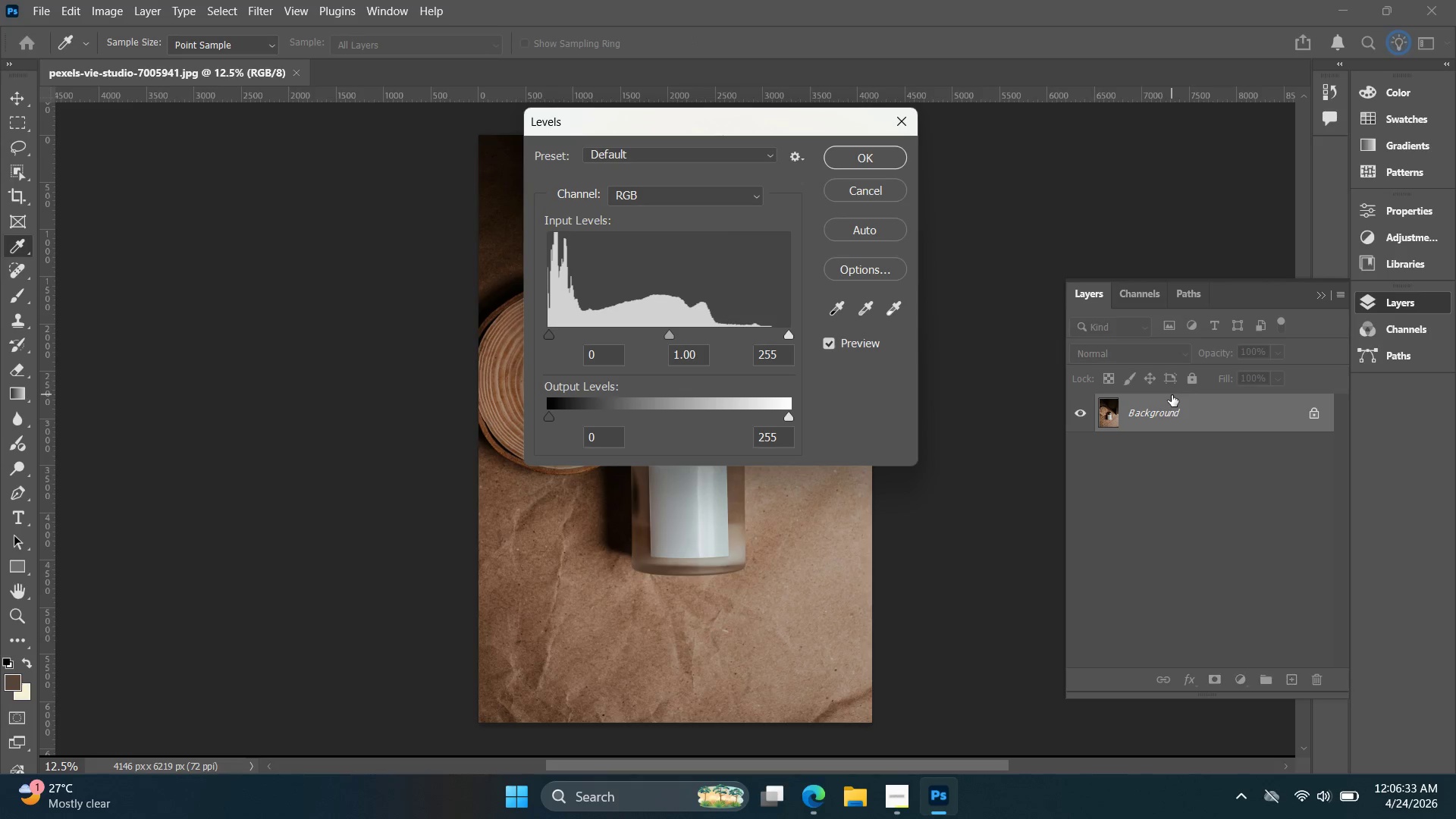 
scroll: coordinate [1173, 391], scroll_direction: up, amount: 1.0
 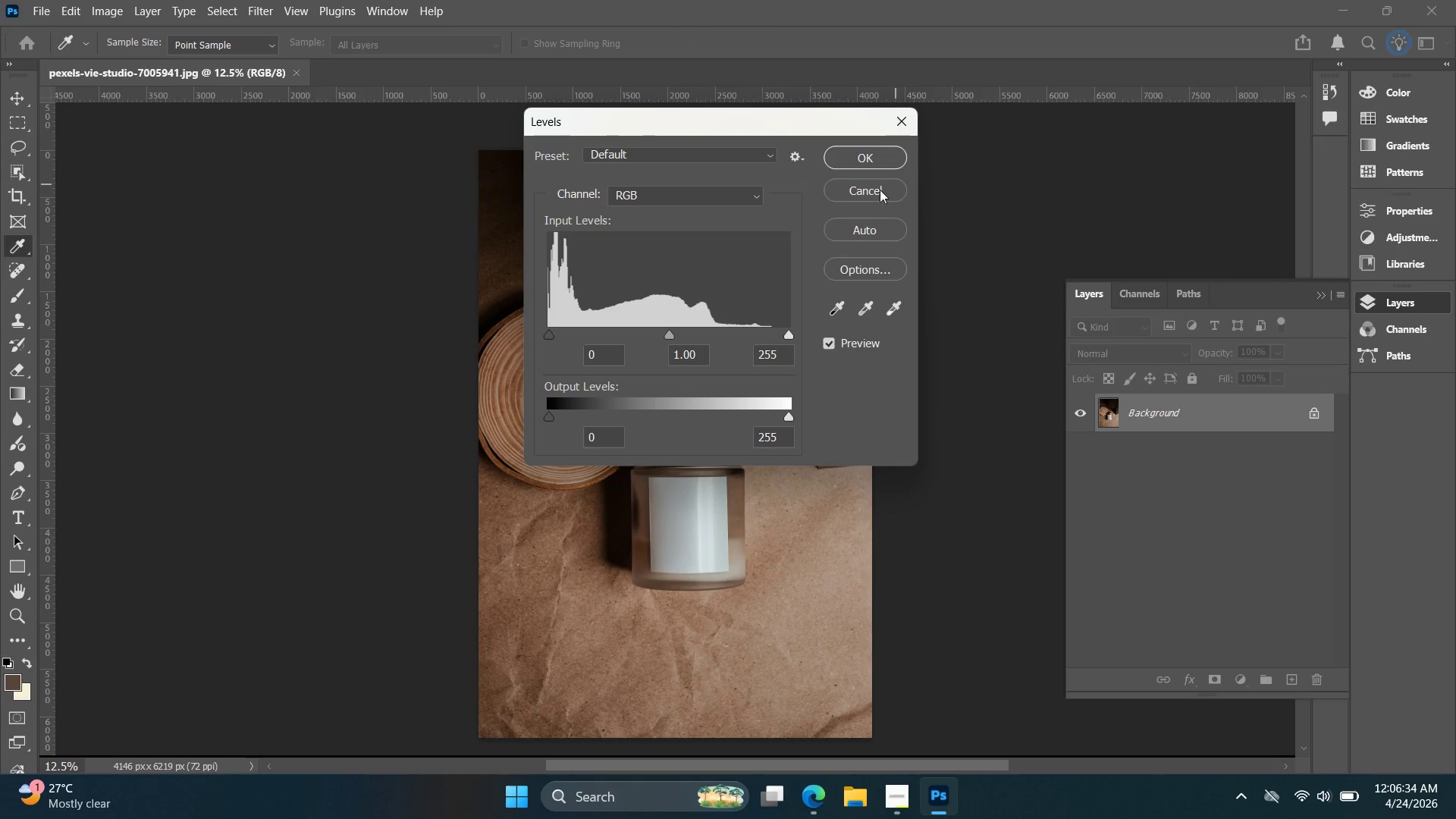 
left_click([879, 190])
 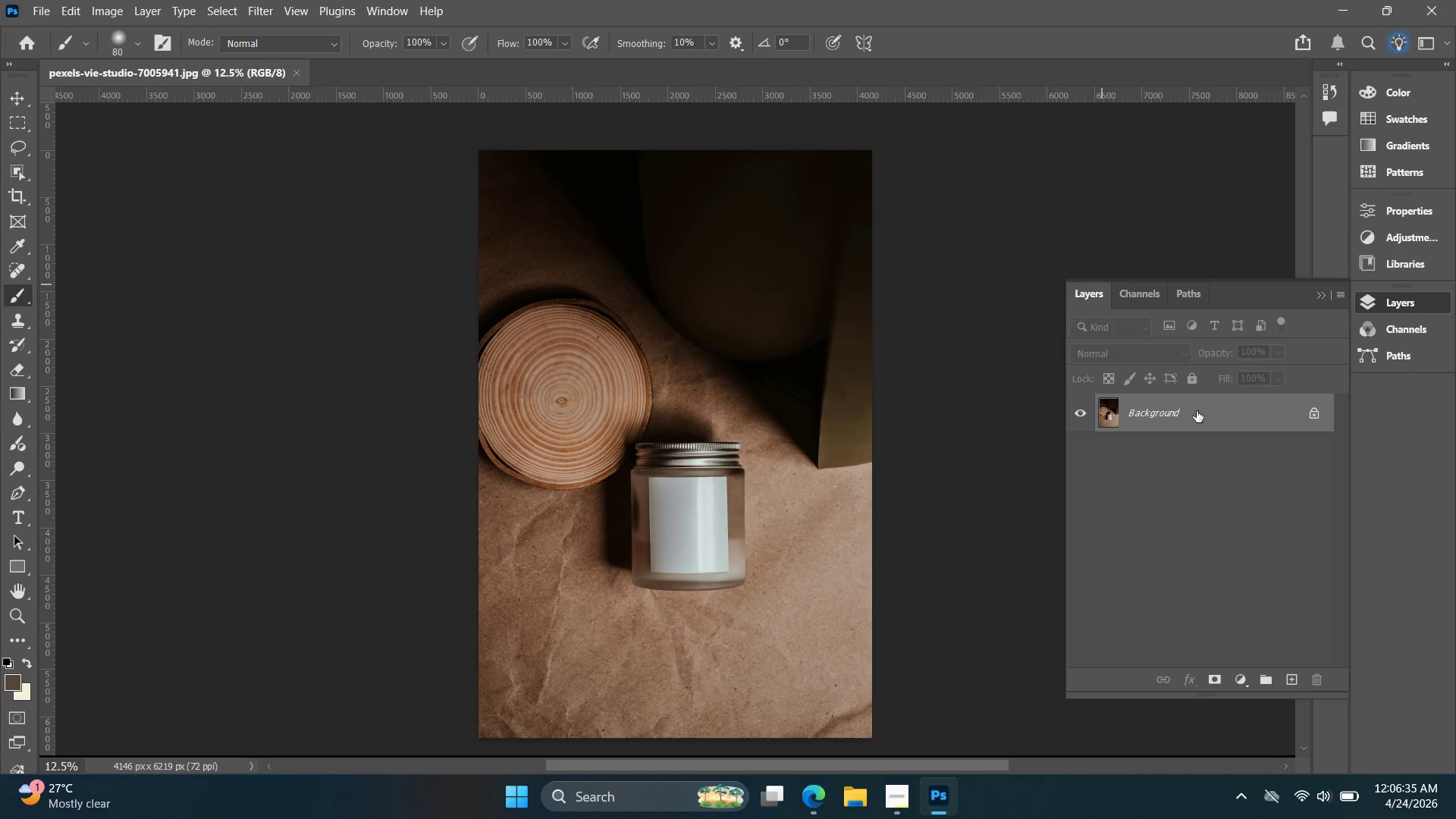 
key(Control+J)
 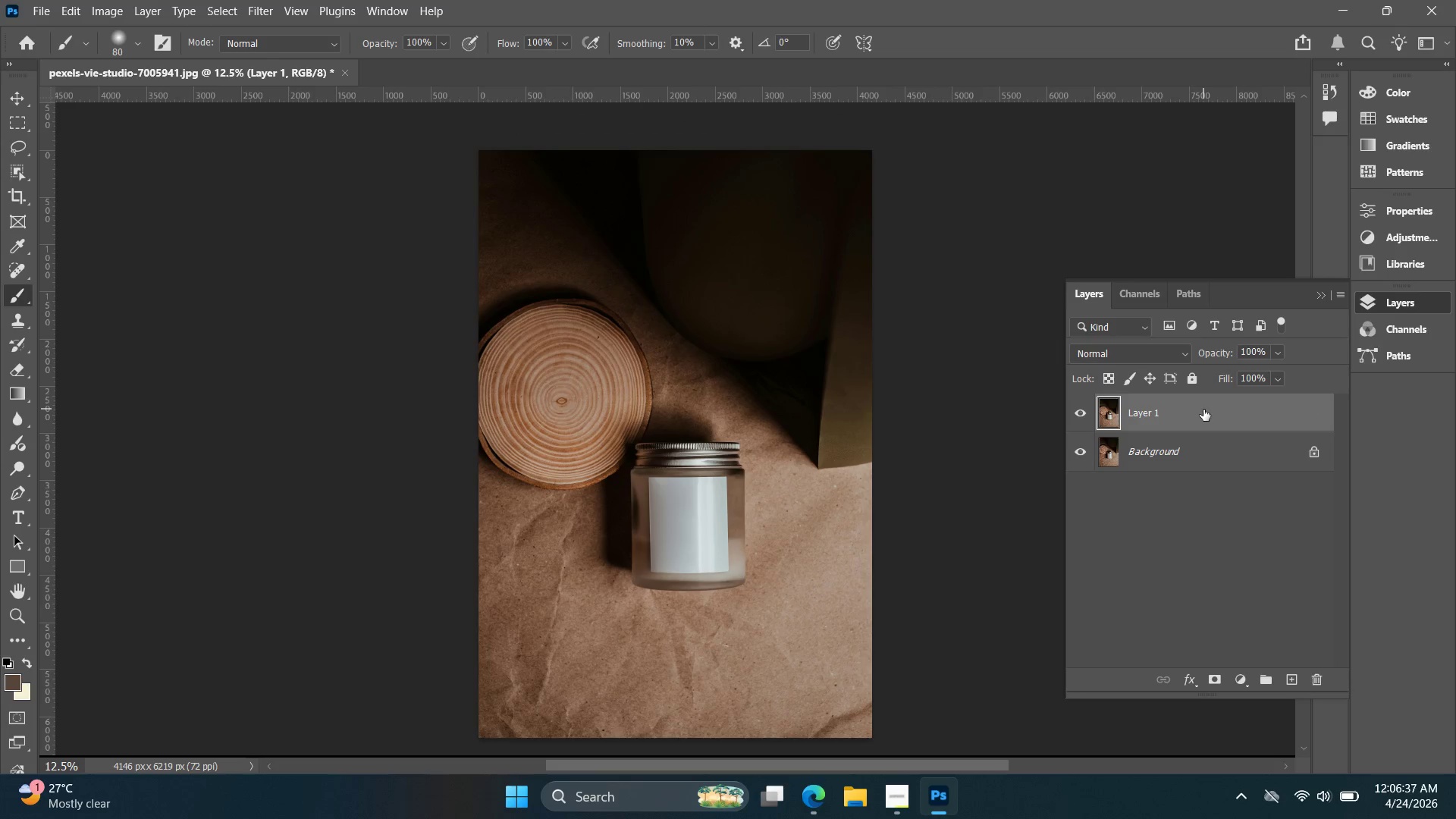 
key(Control+J)
 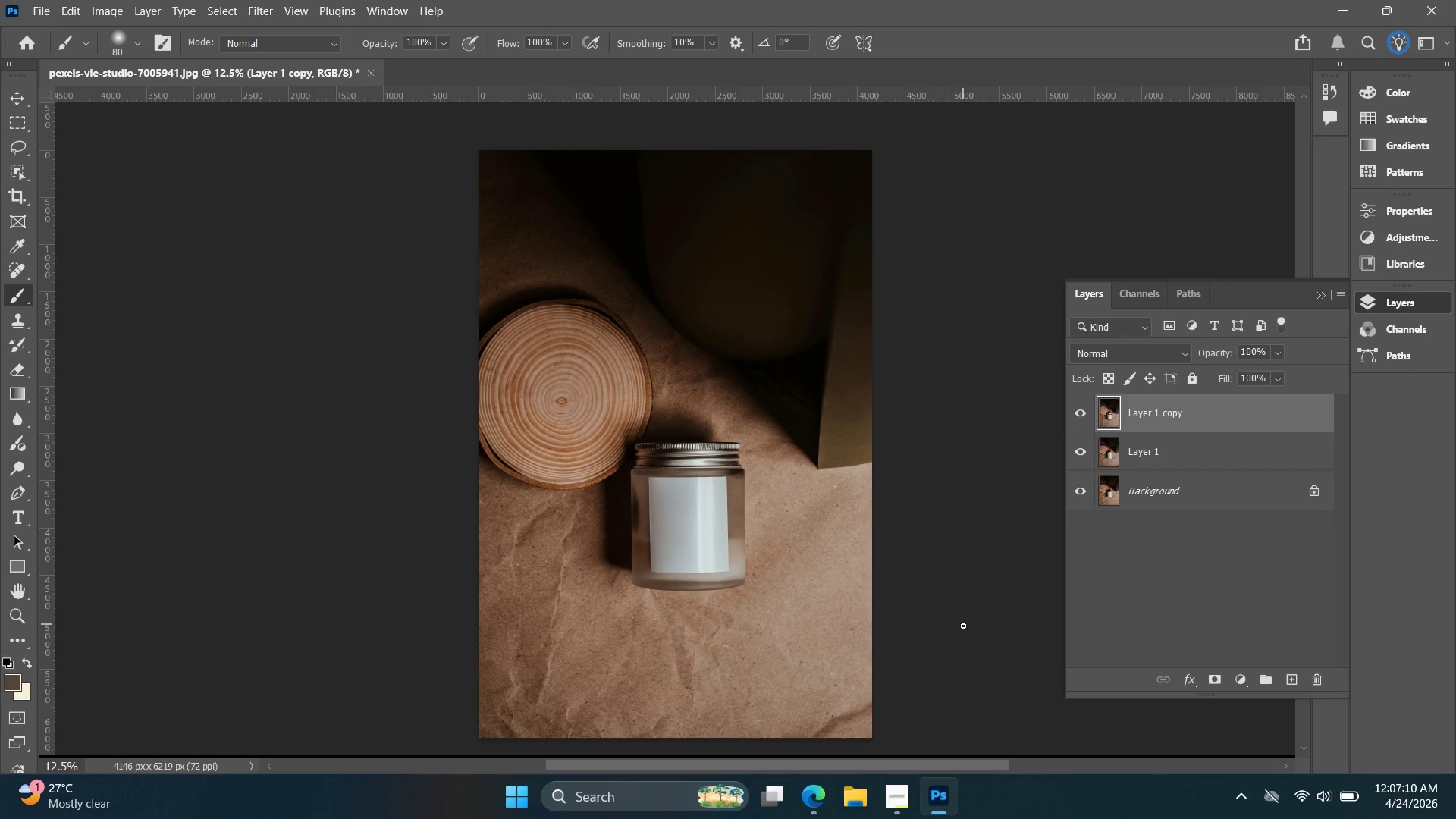 
wait(38.56)
 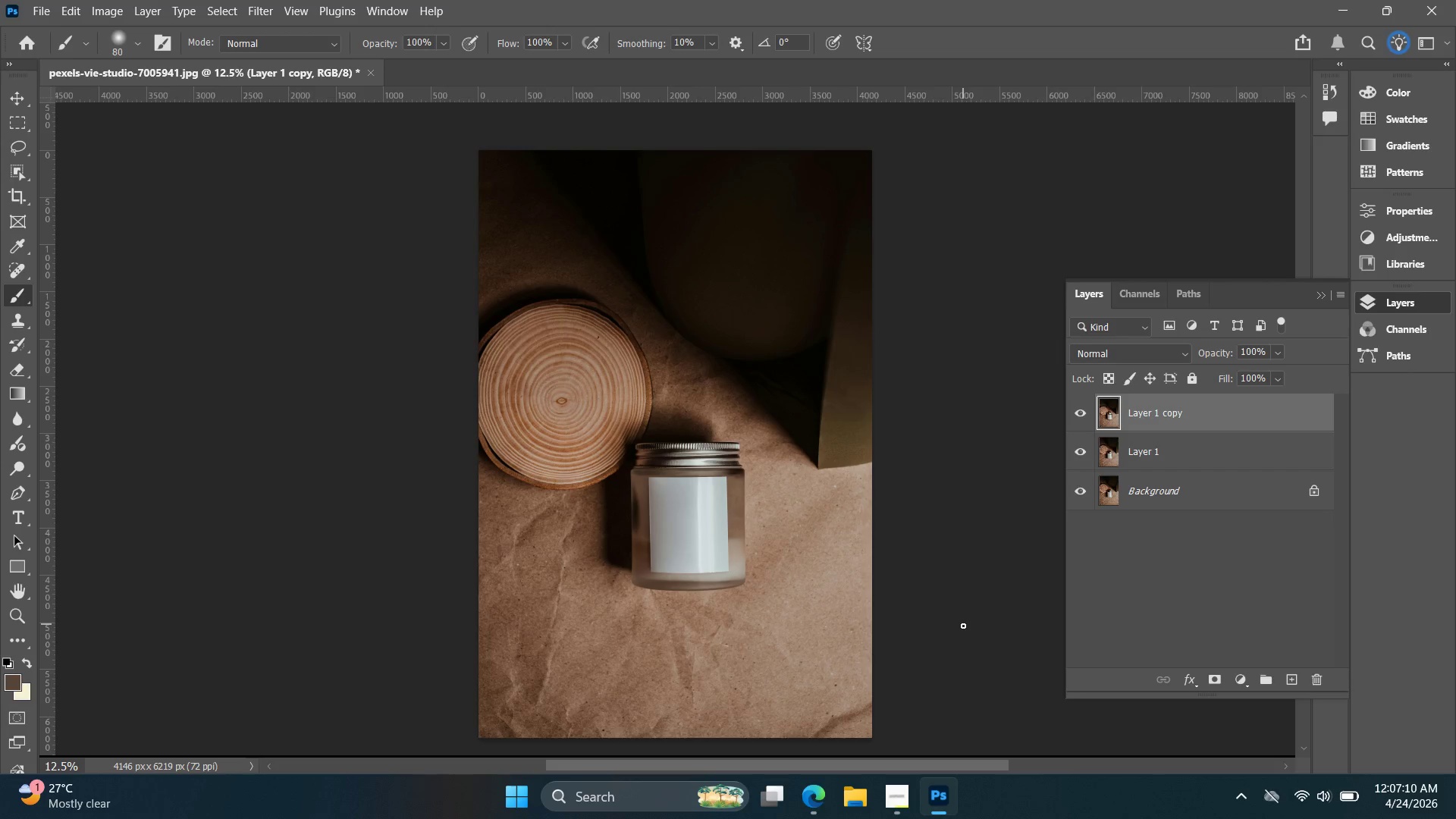 
hold_key(key=AltLeft, duration=1.2)
scroll: coordinate [819, 518], scroll_direction: up, amount: 15.0
 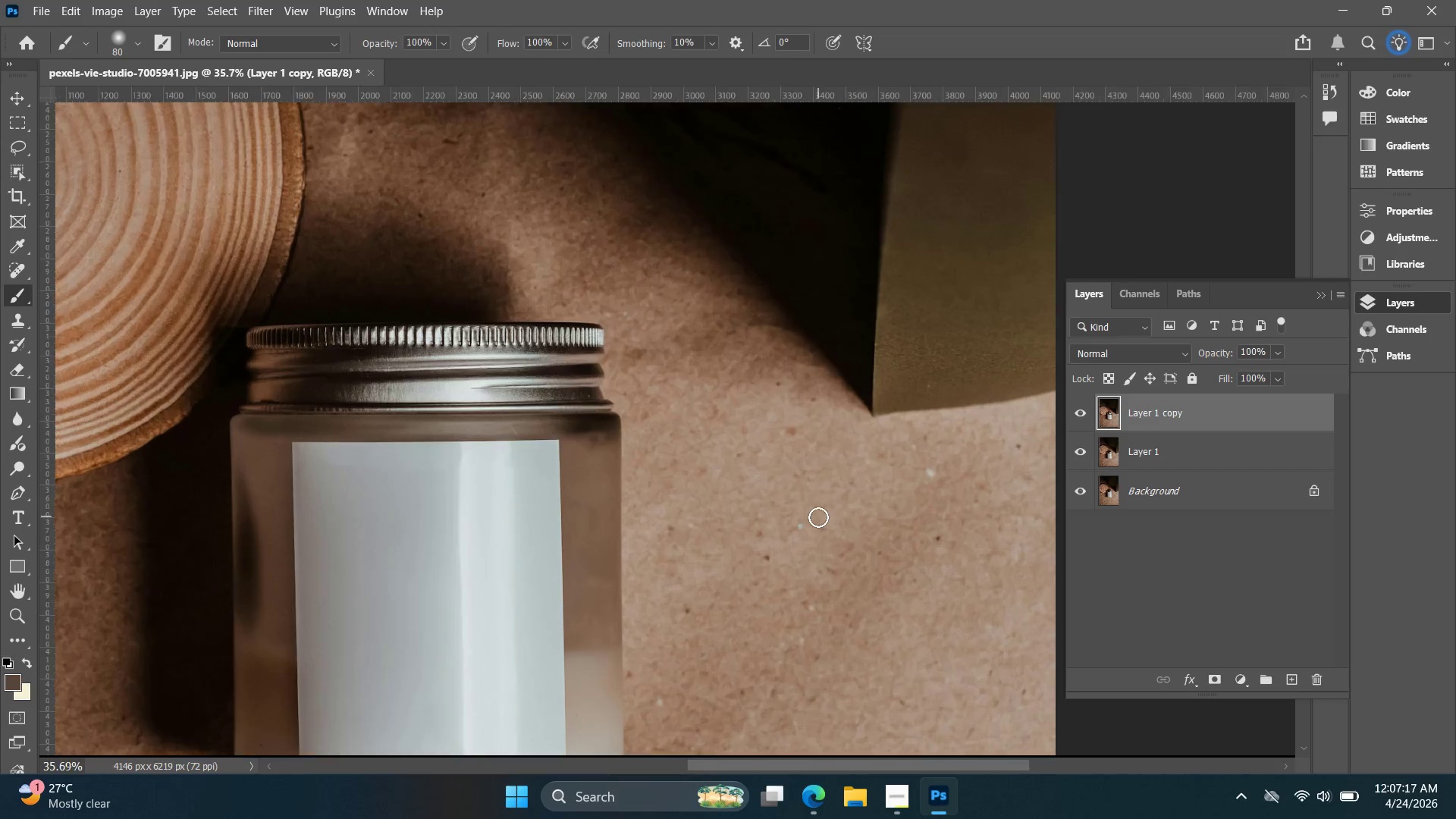 
hold_key(key=AltLeft, duration=0.61)
 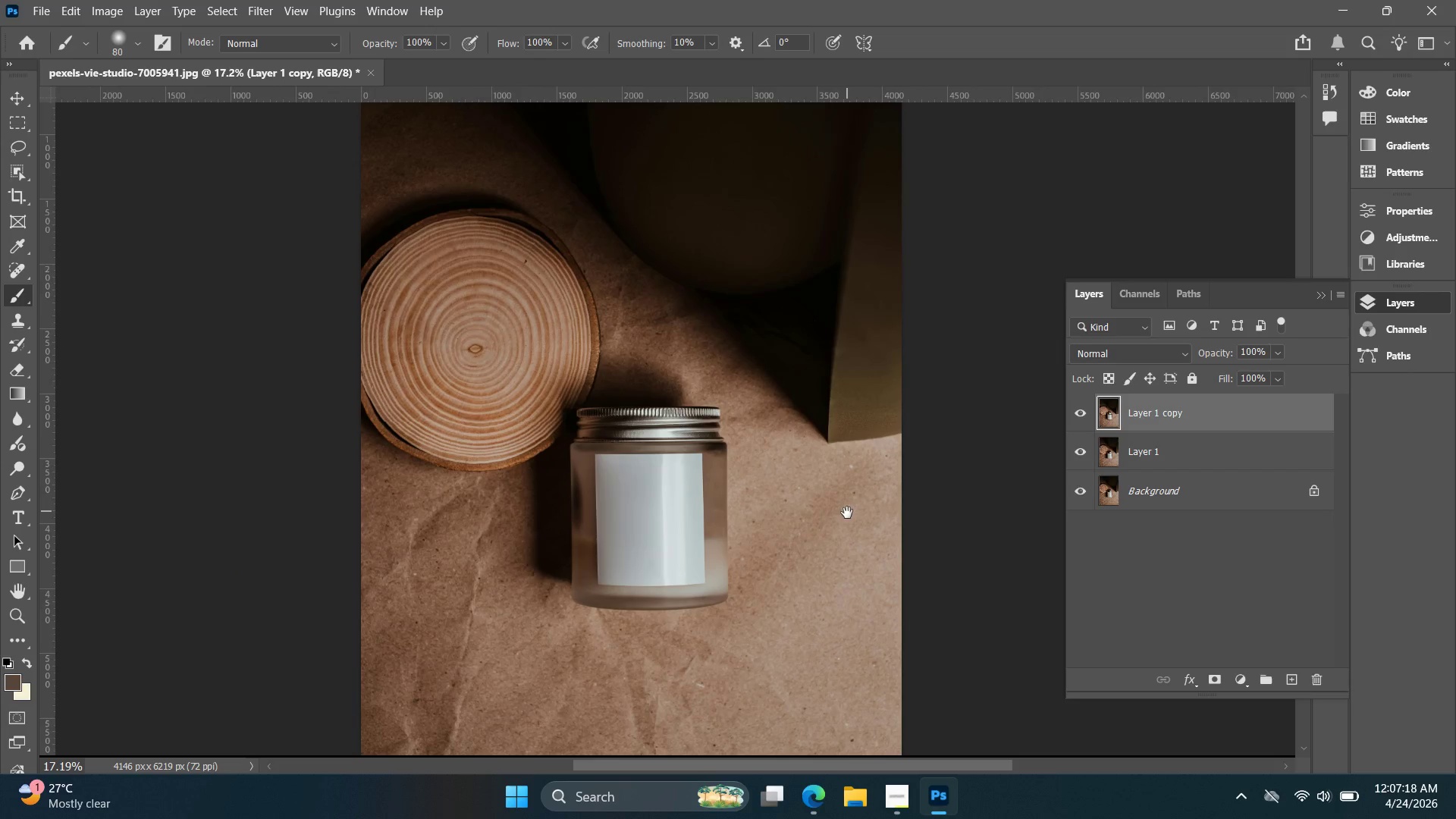 
hold_key(key=Space, duration=0.58)
 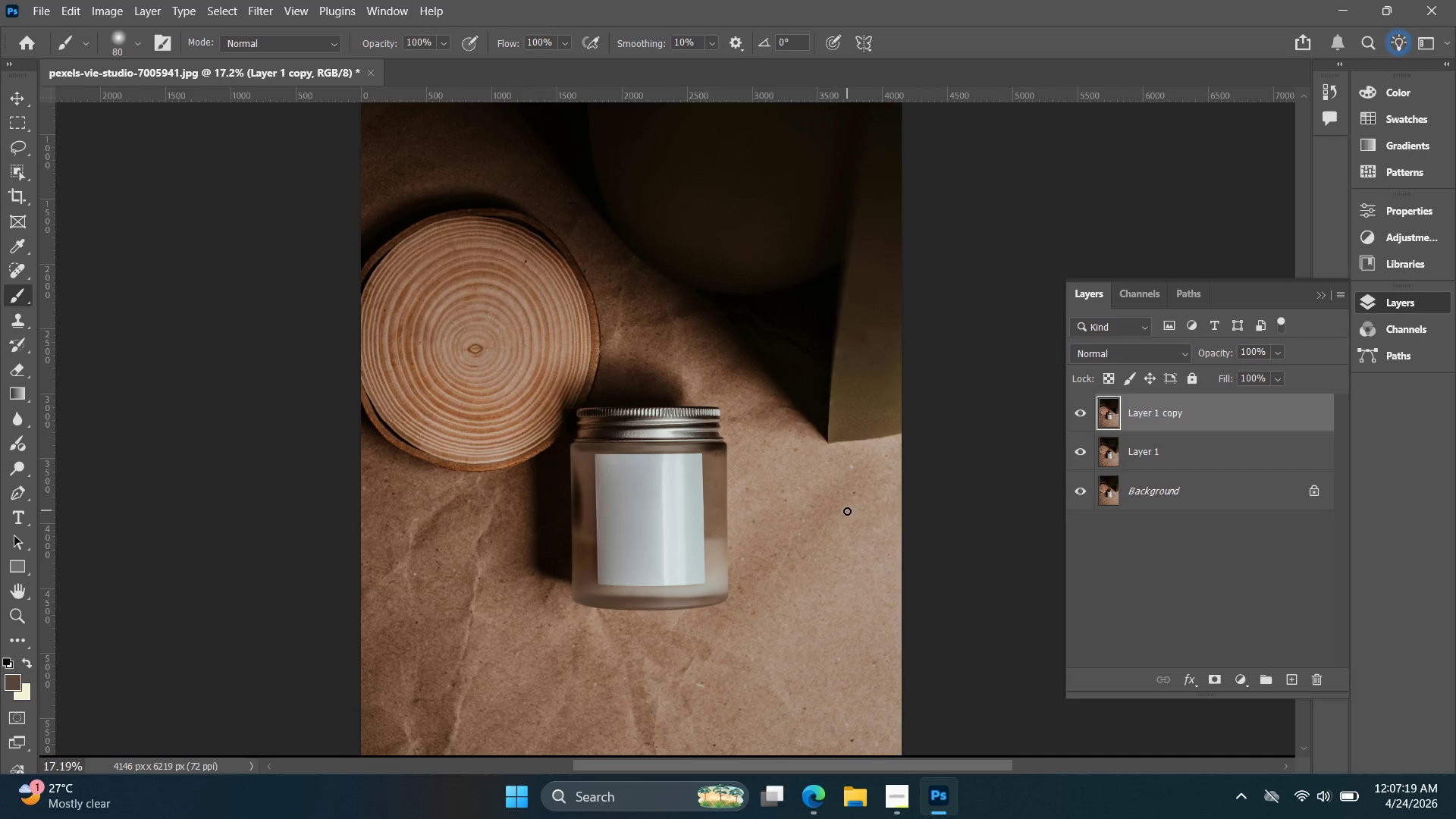 
left_click_drag(start_coordinate=[863, 551], to_coordinate=[847, 513])
 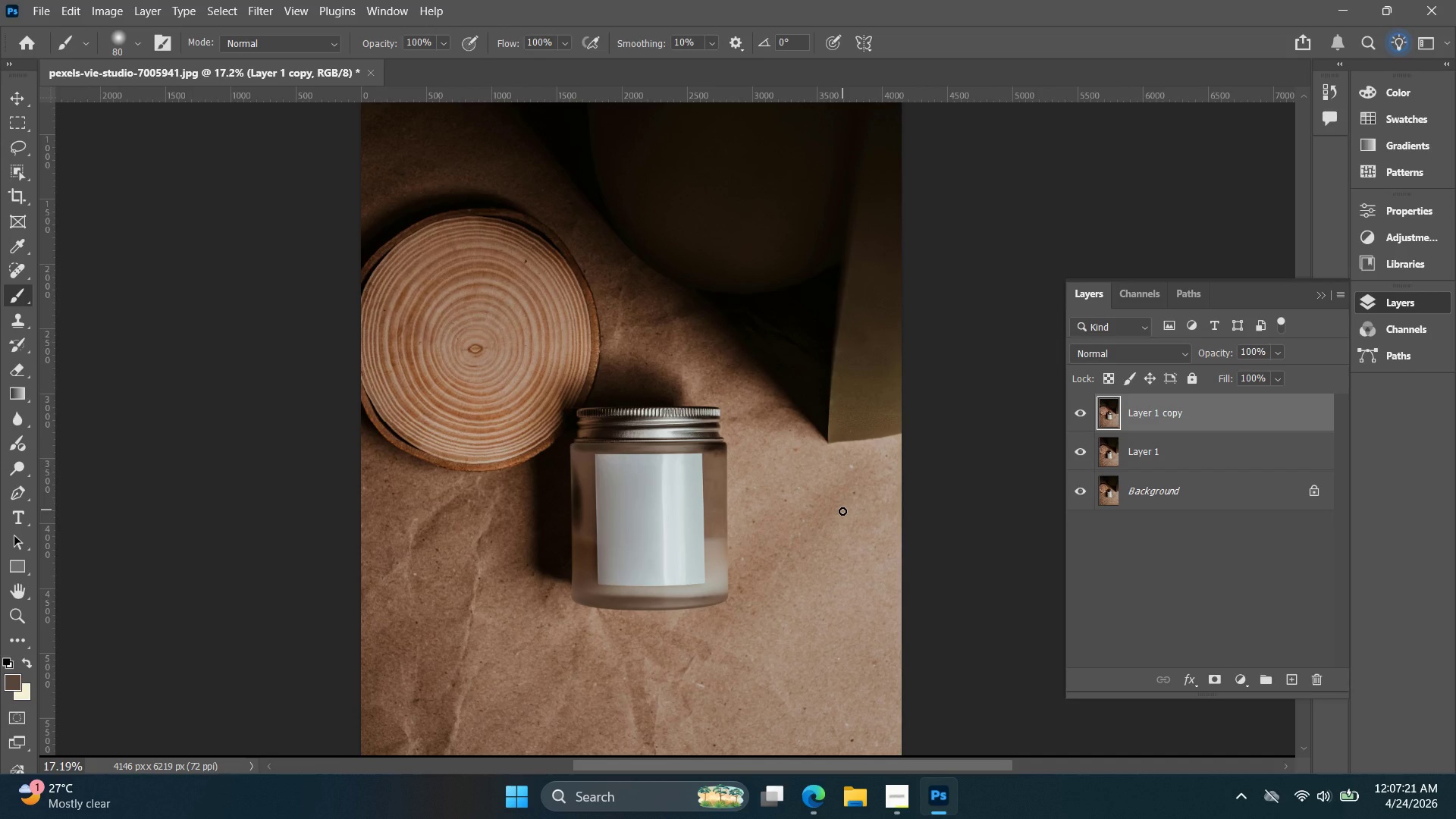 
scroll: coordinate [828, 517], scroll_direction: down, amount: 9.0
 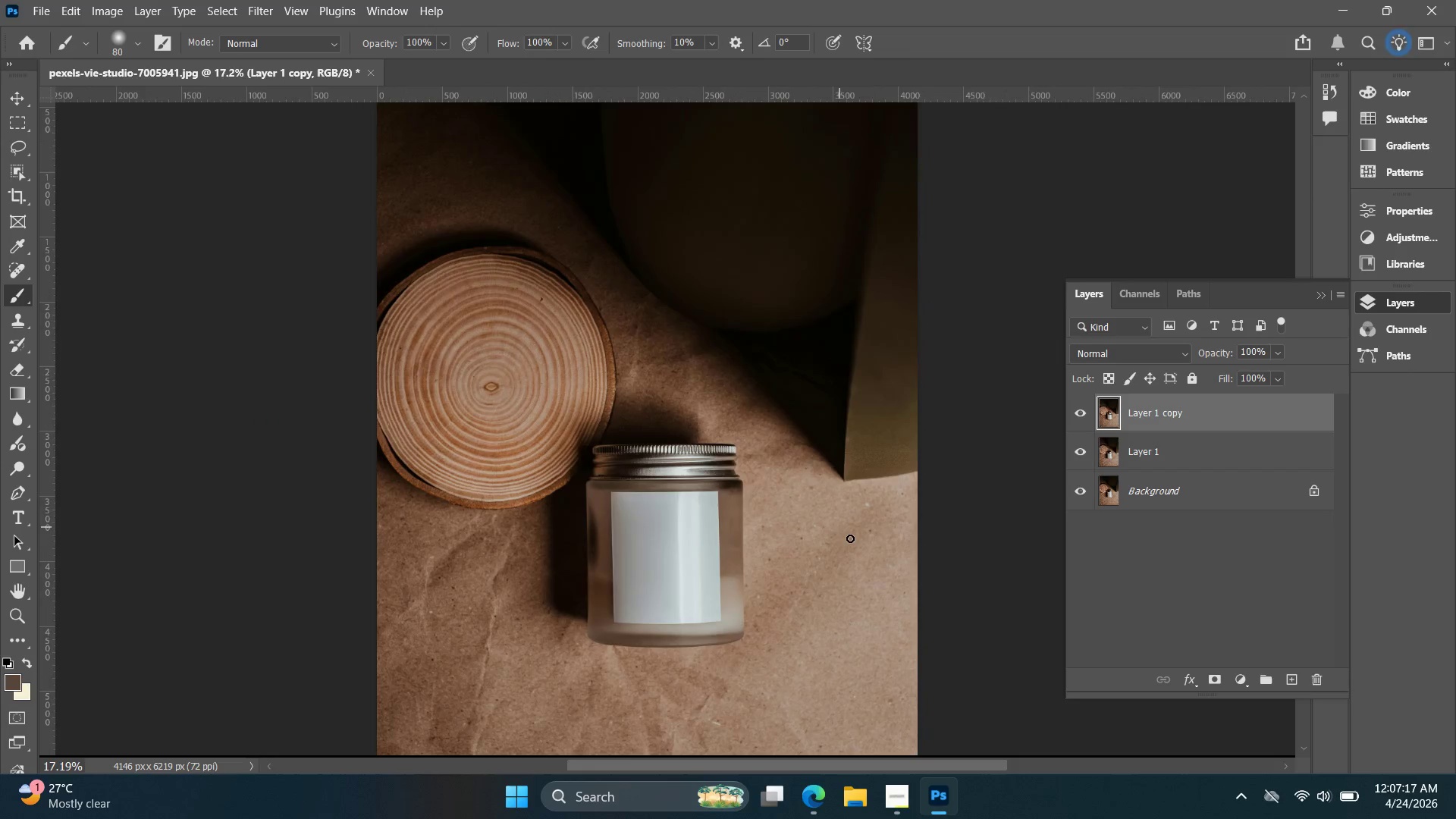 
wait(5.17)
 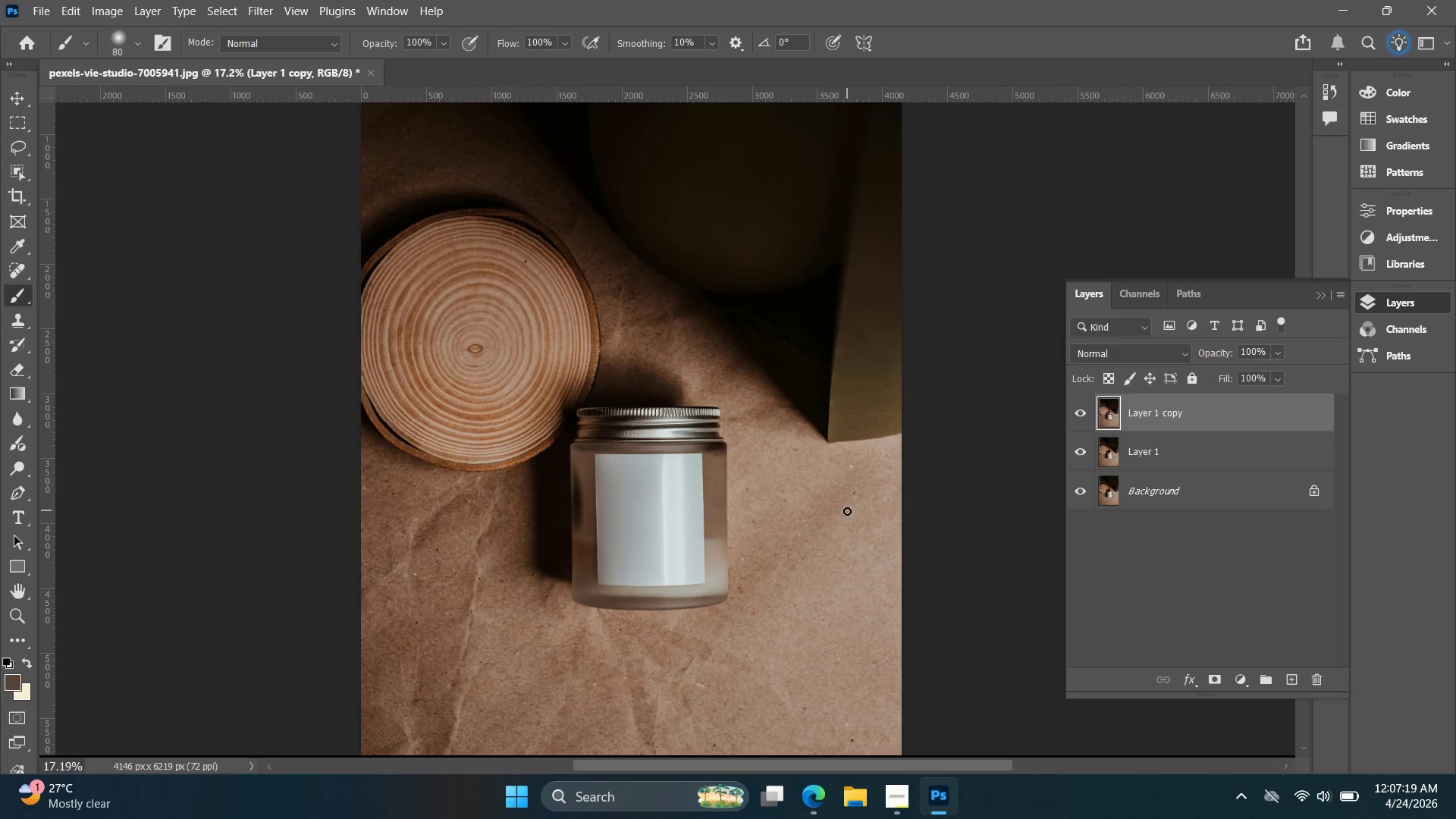 
hold_key(key=Space, duration=0.62)
 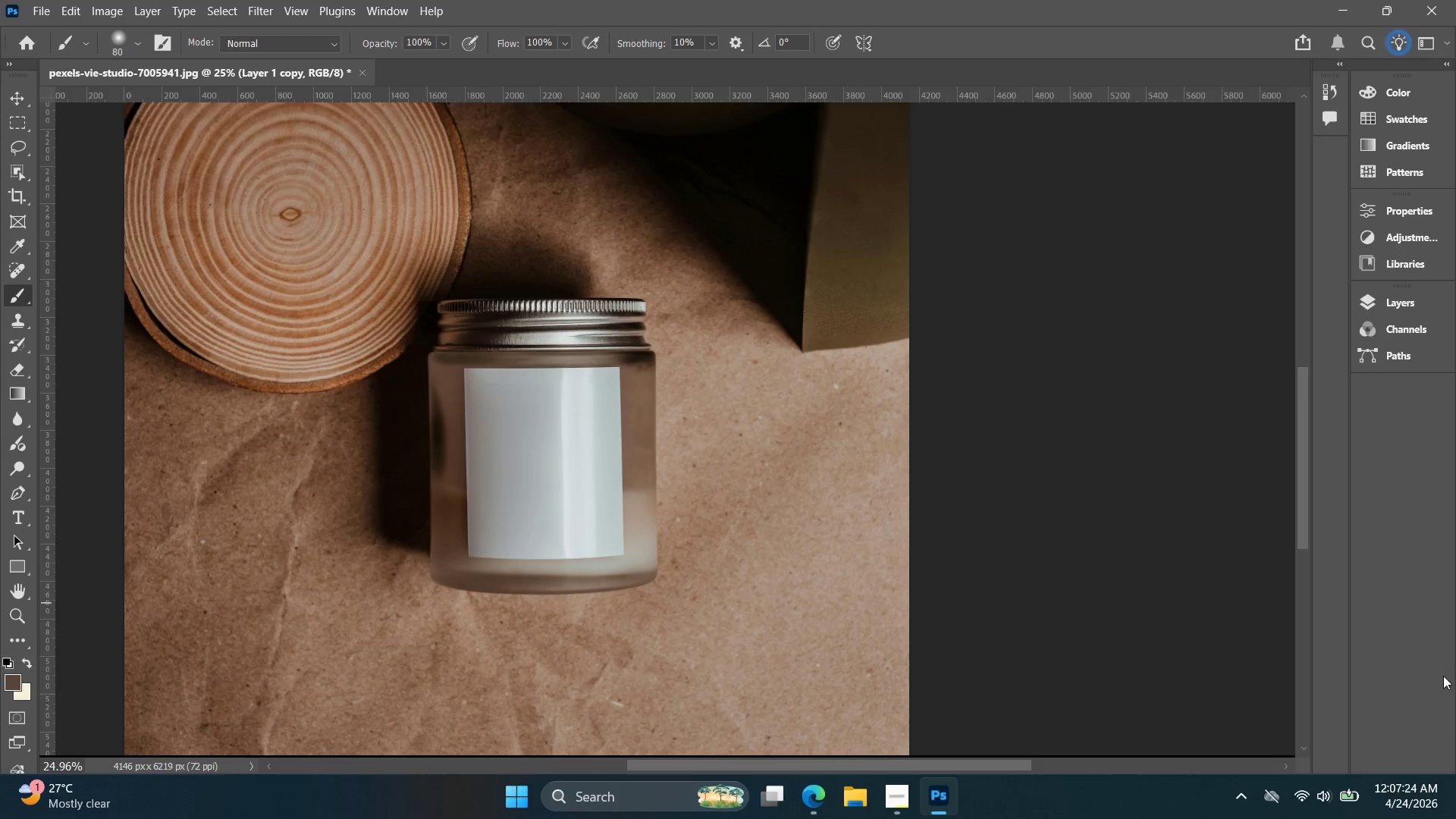 
left_click_drag(start_coordinate=[931, 479], to_coordinate=[898, 415])
 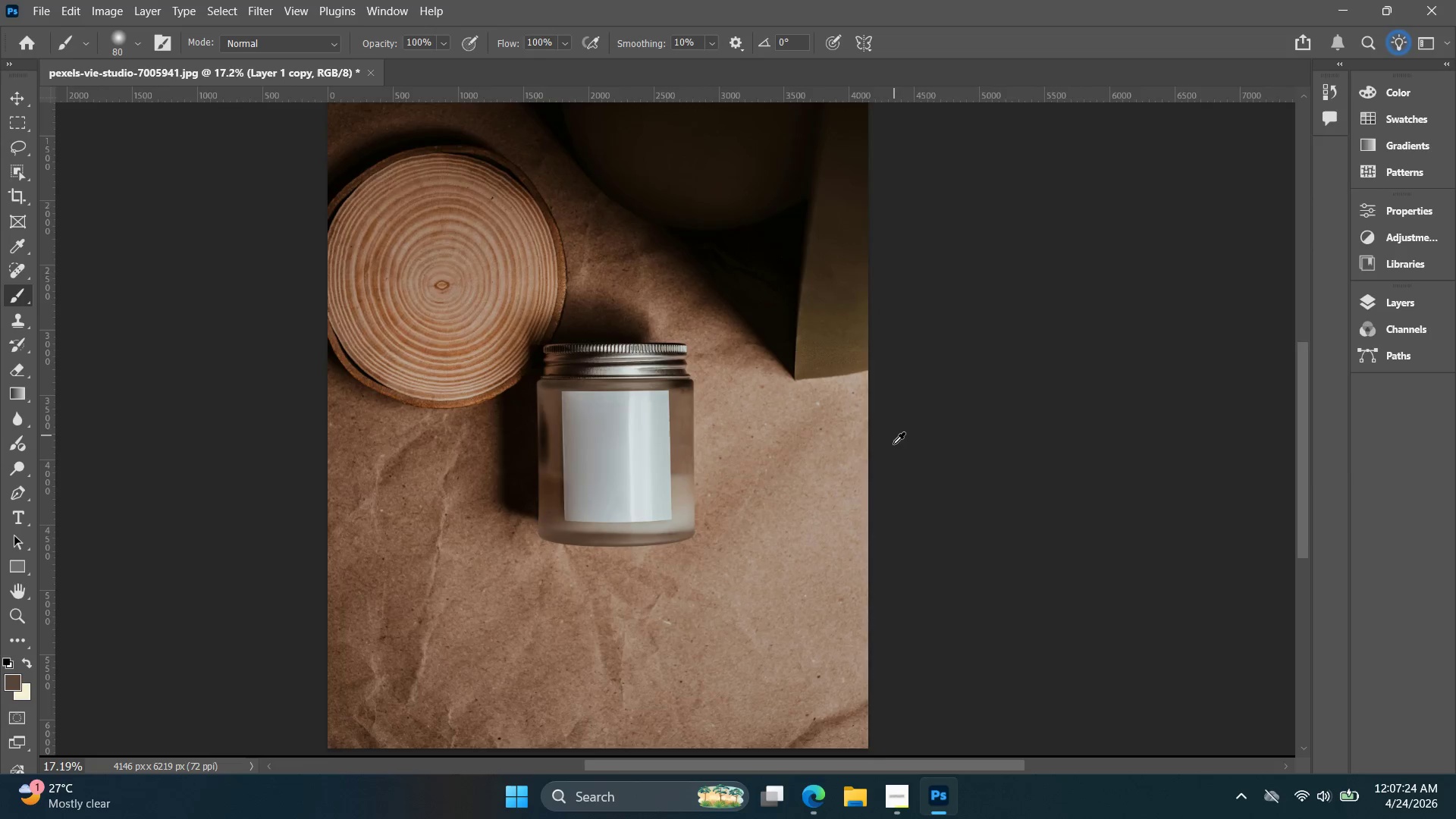 
hold_key(key=AltLeft, duration=0.33)
scroll: coordinate [888, 460], scroll_direction: up, amount: 4.0
 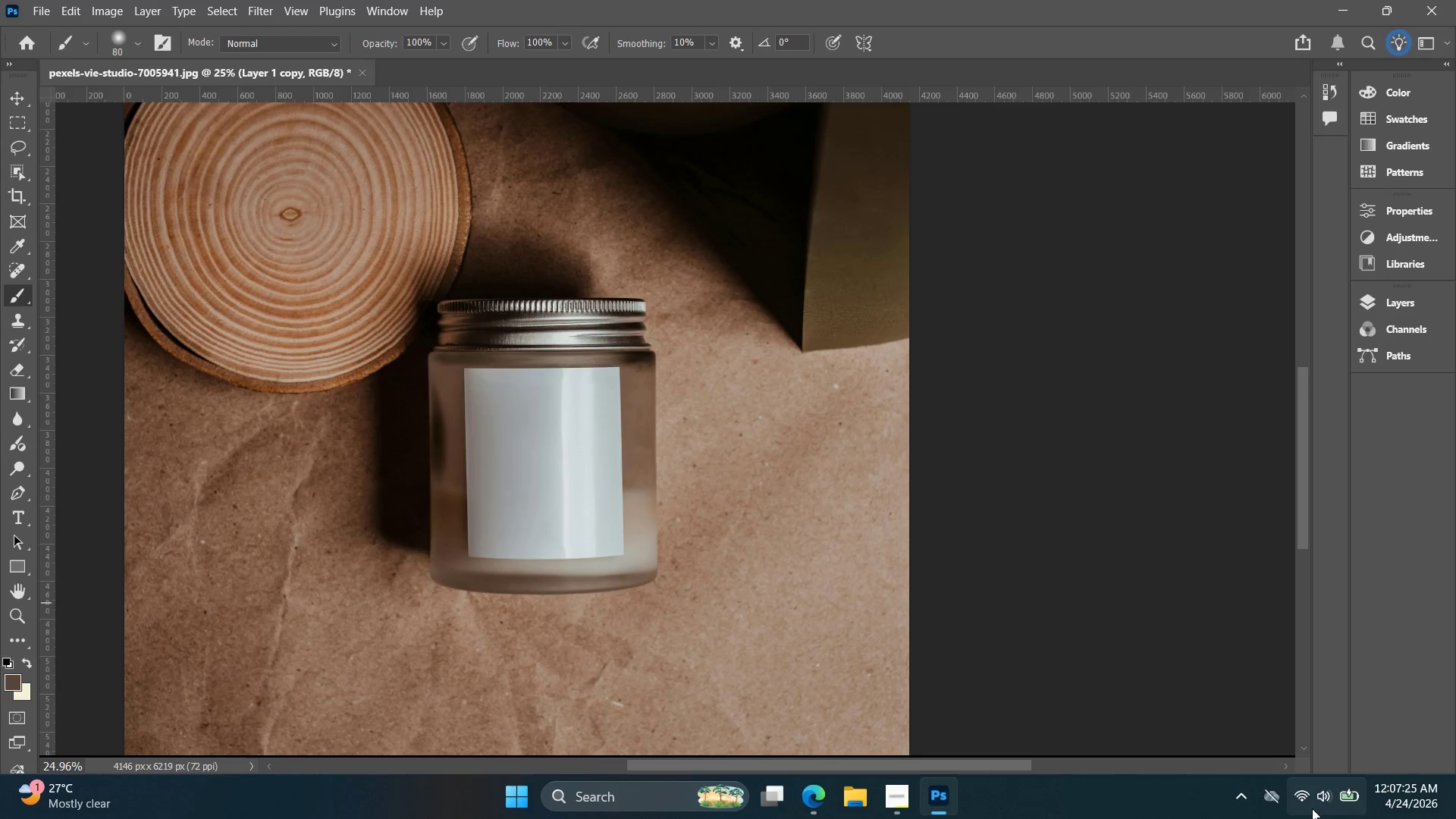 
left_click([1316, 806])
 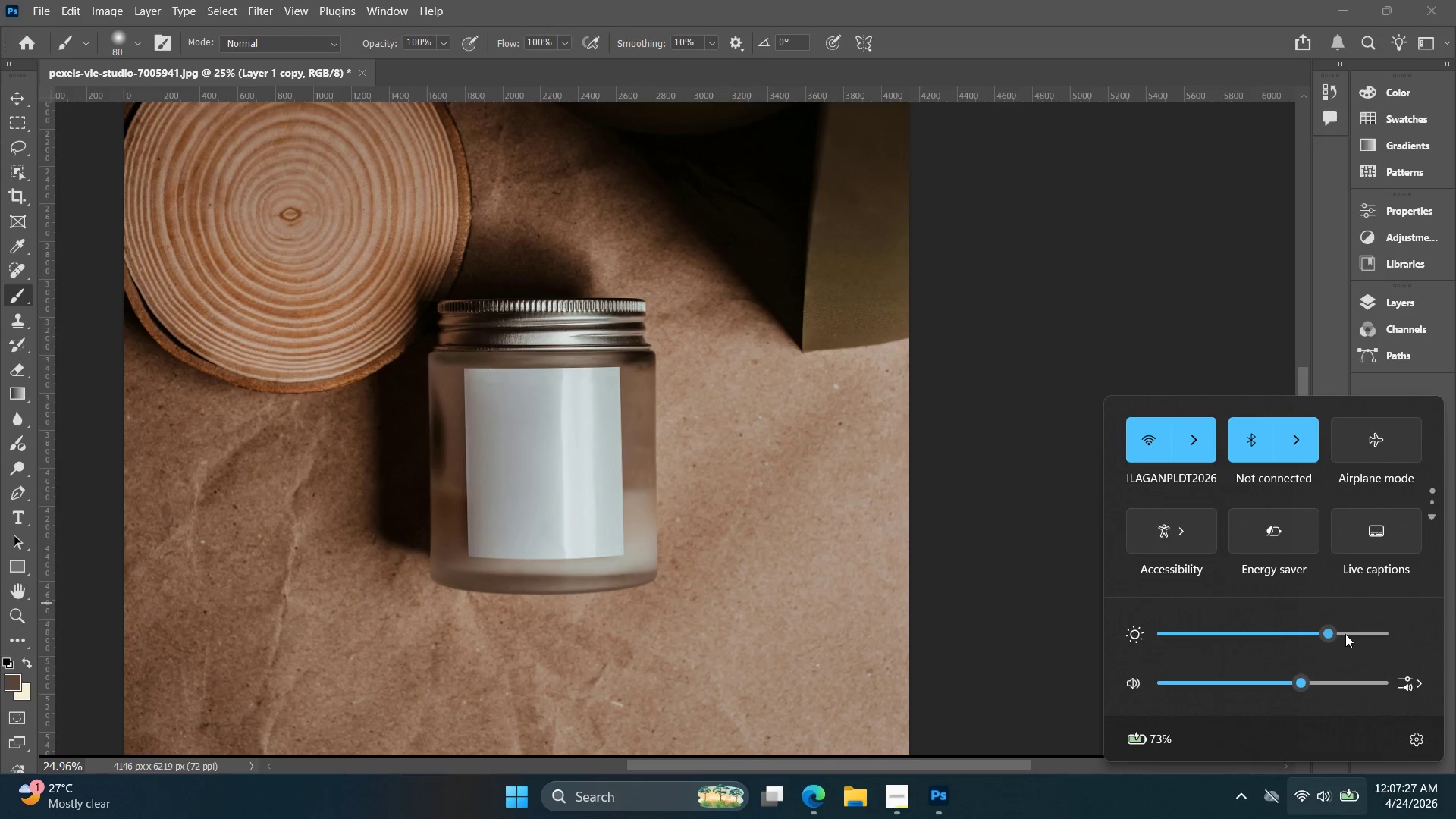 
hold_key(key=AltLeft, duration=0.39)
 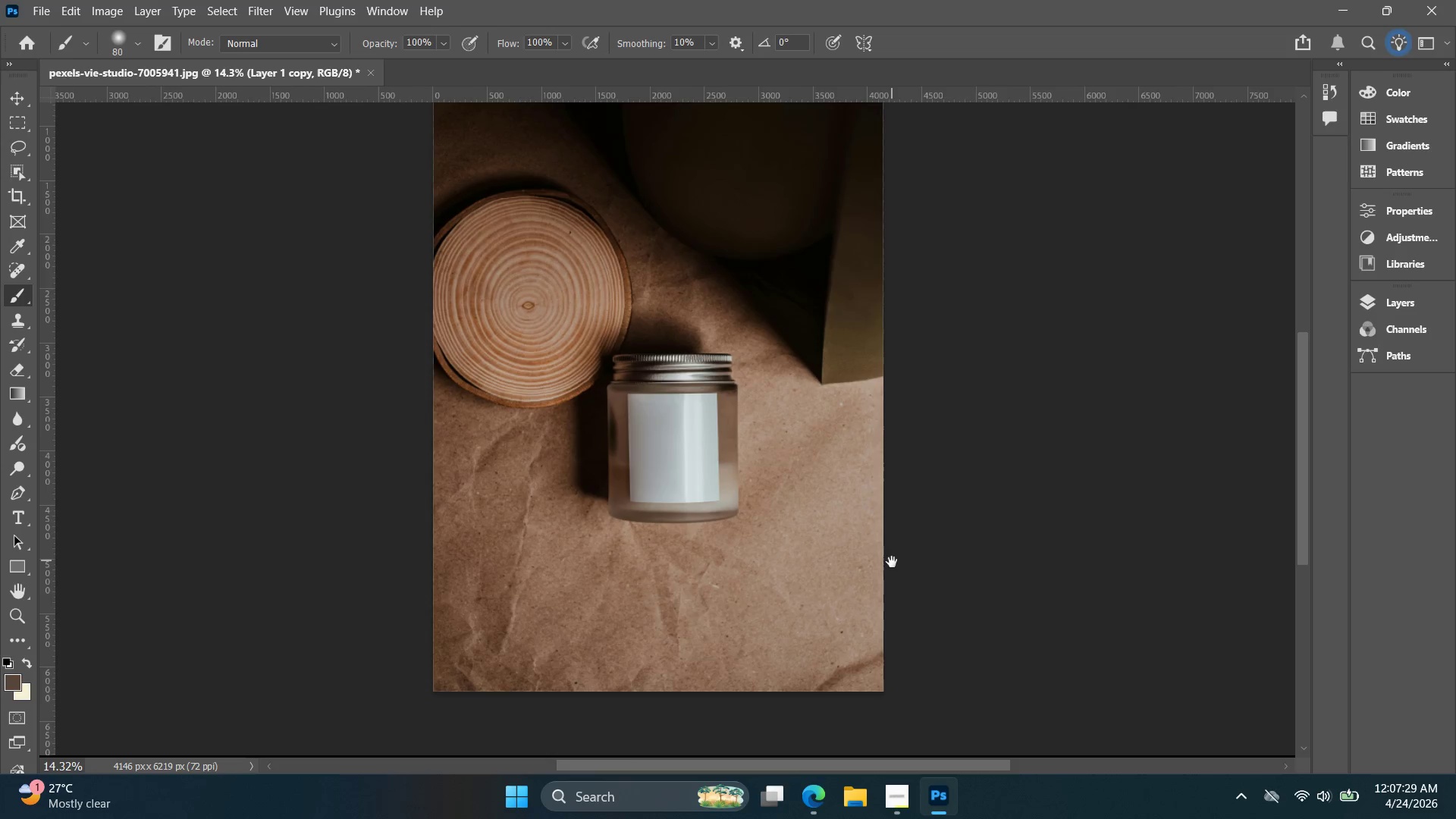 
hold_key(key=Space, duration=0.42)
 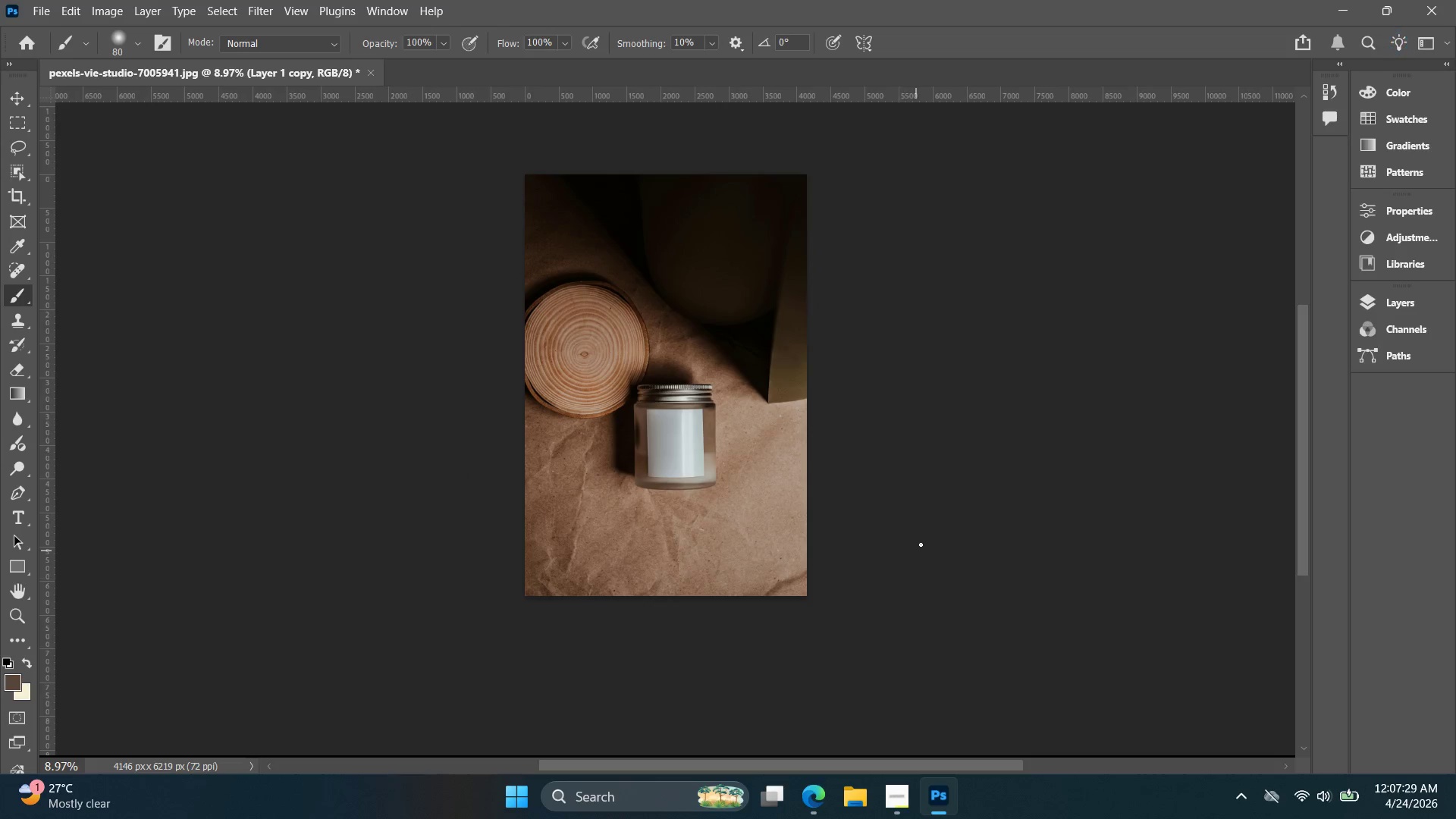 
left_click_drag(start_coordinate=[912, 623], to_coordinate=[894, 566])
 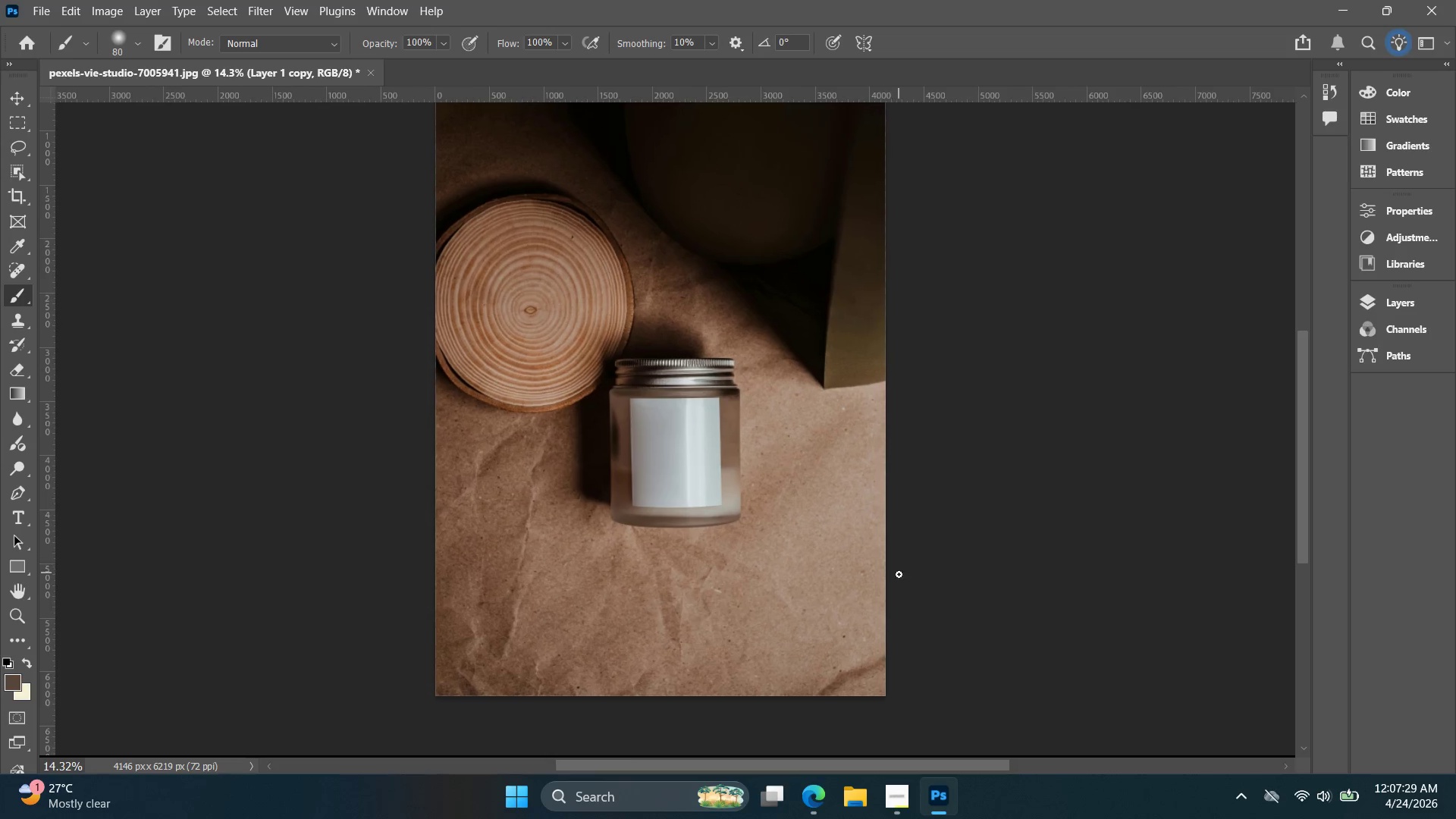 
scroll: coordinate [897, 571], scroll_direction: down, amount: 6.0
 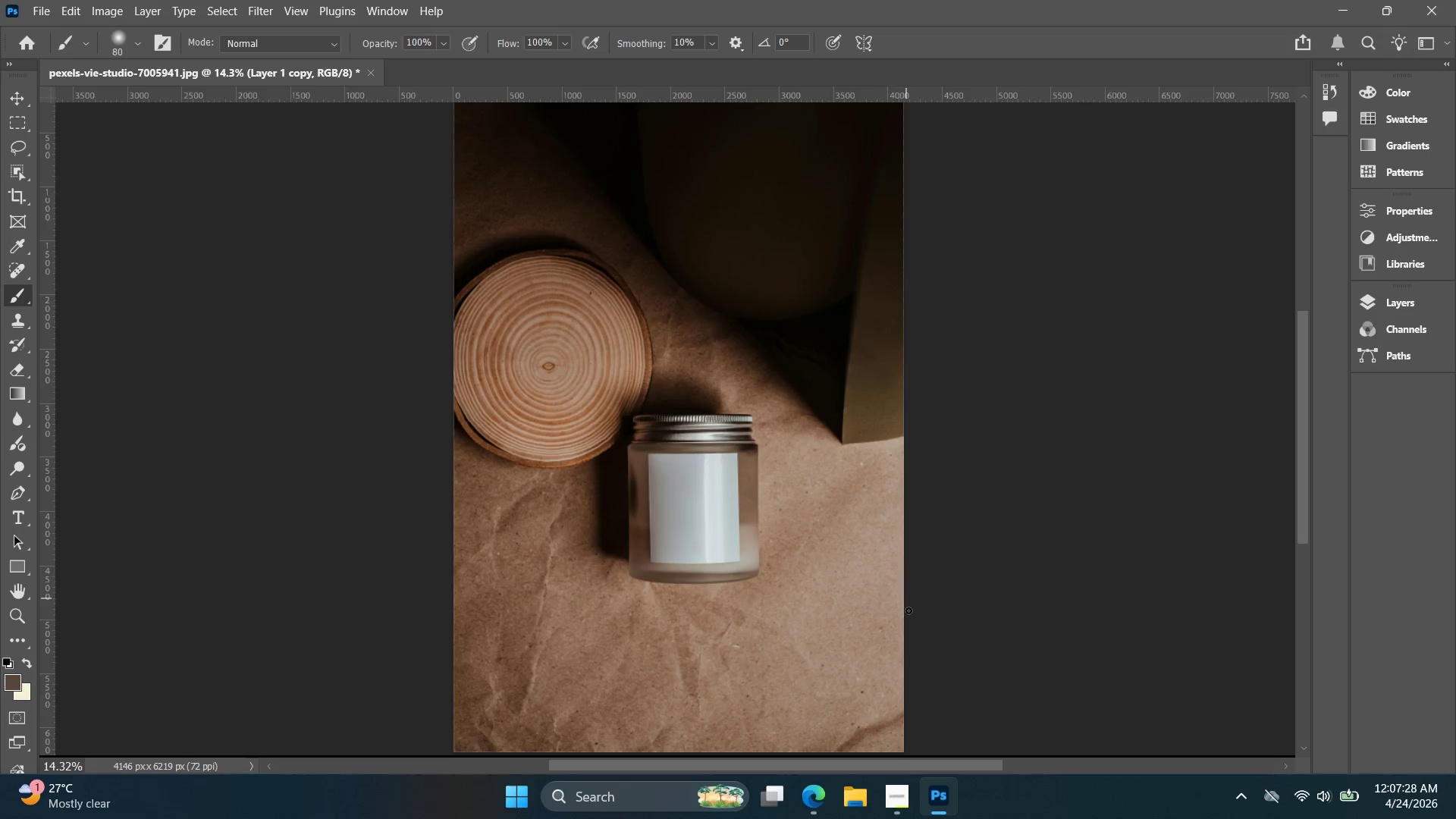 
hold_key(key=AltLeft, duration=0.33)
 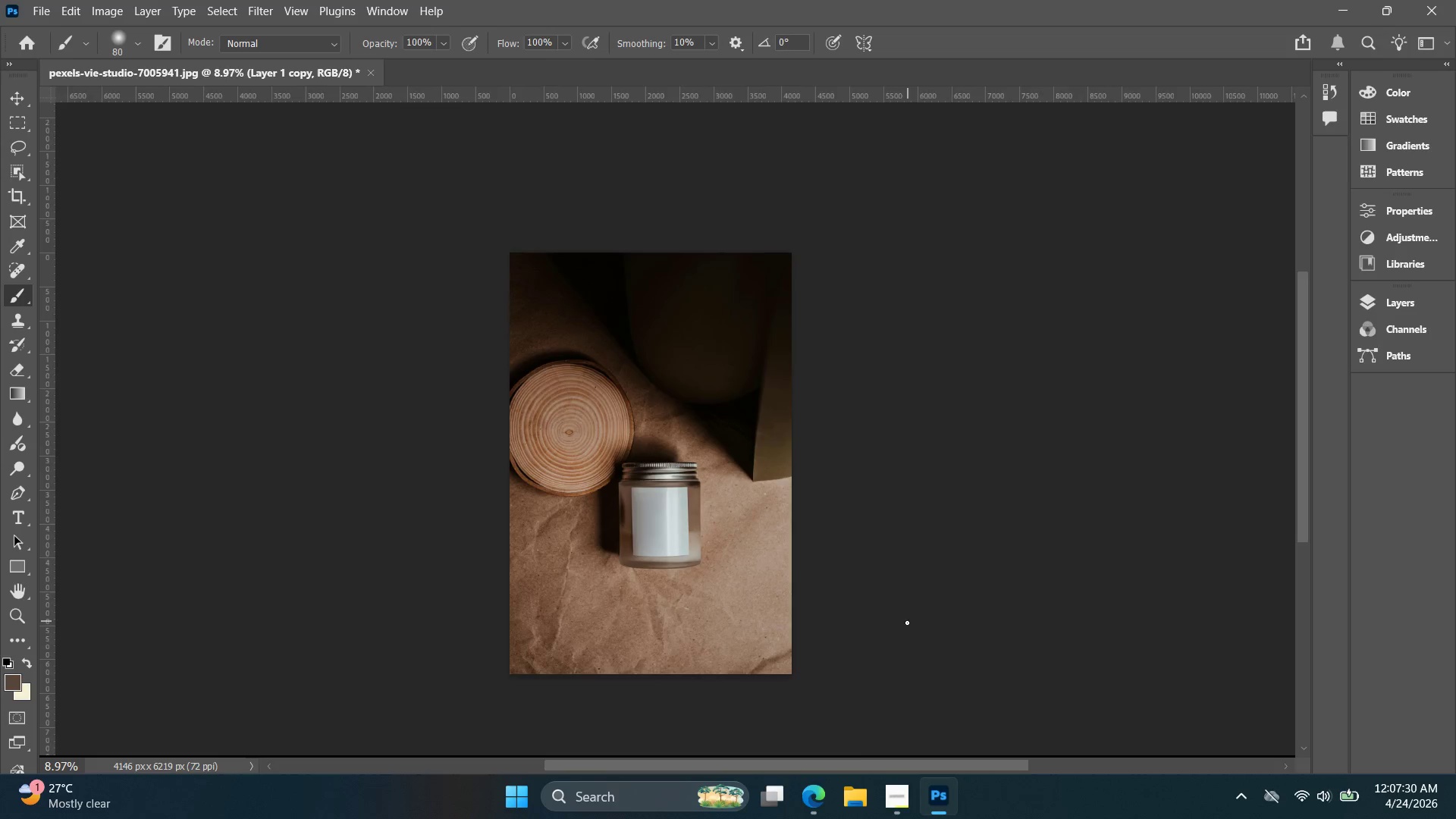 
hold_key(key=Space, duration=0.34)
 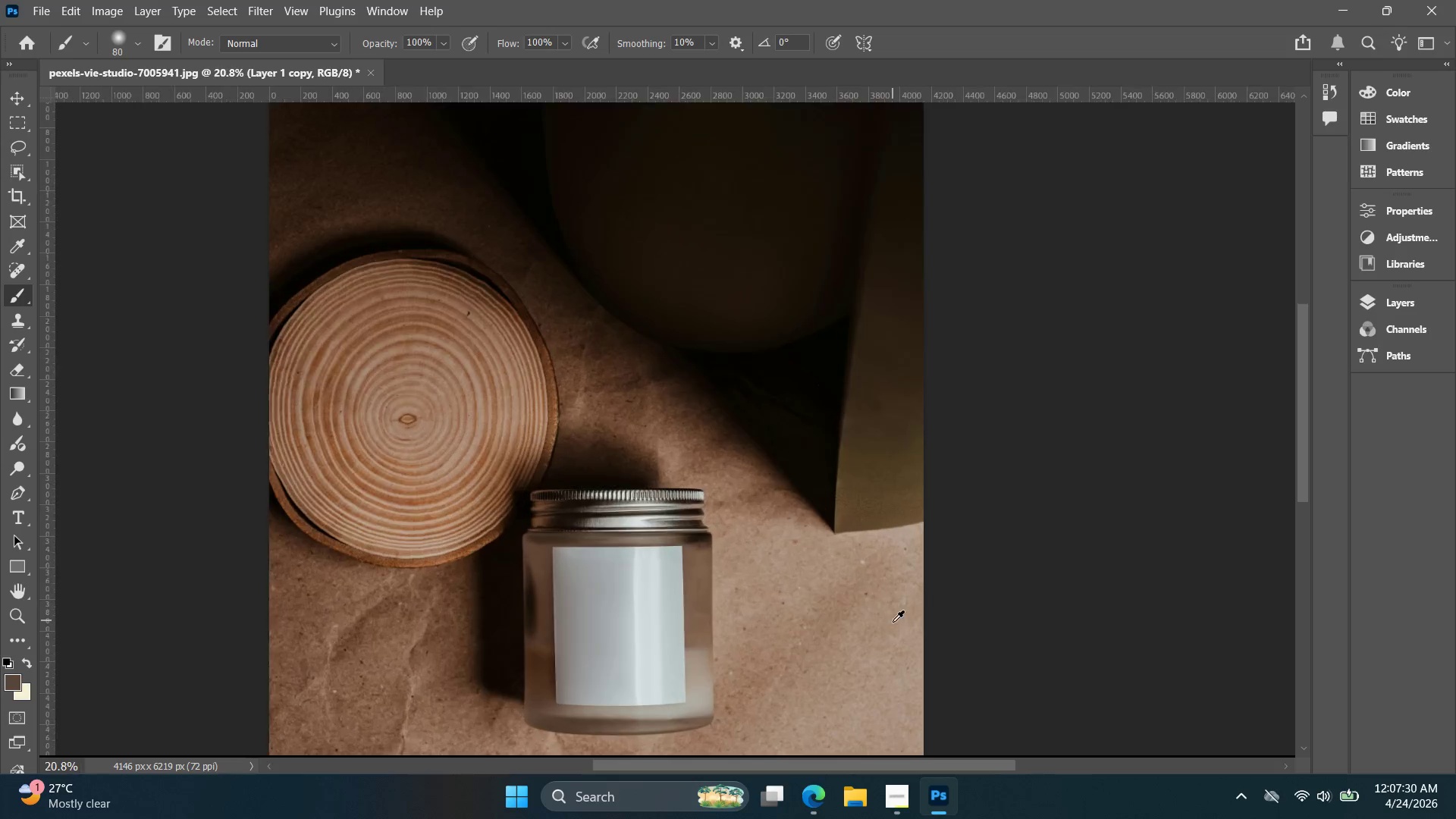 
left_click_drag(start_coordinate=[923, 544], to_coordinate=[908, 623])
 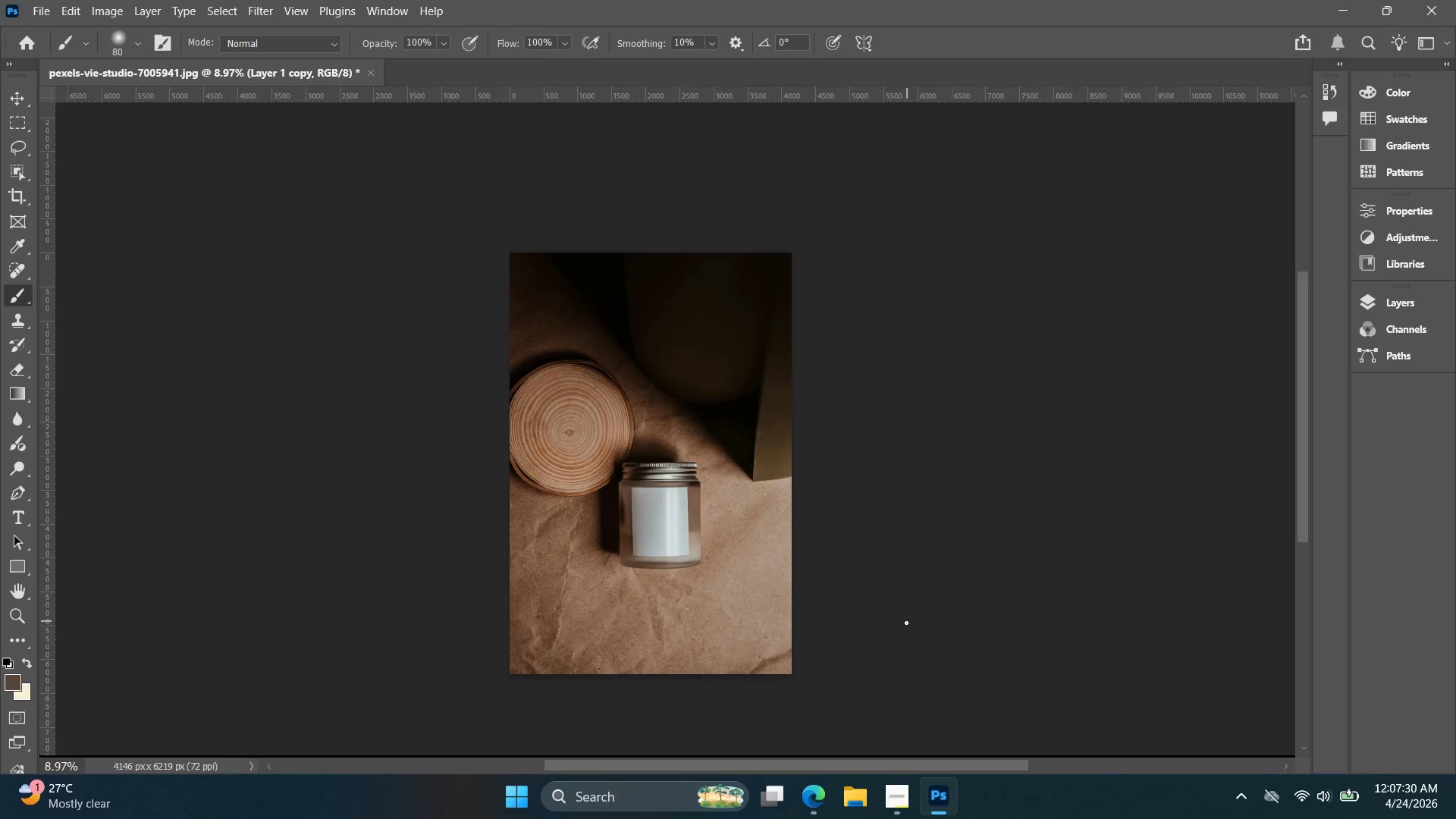 
scroll: coordinate [902, 579], scroll_direction: down, amount: 5.0
 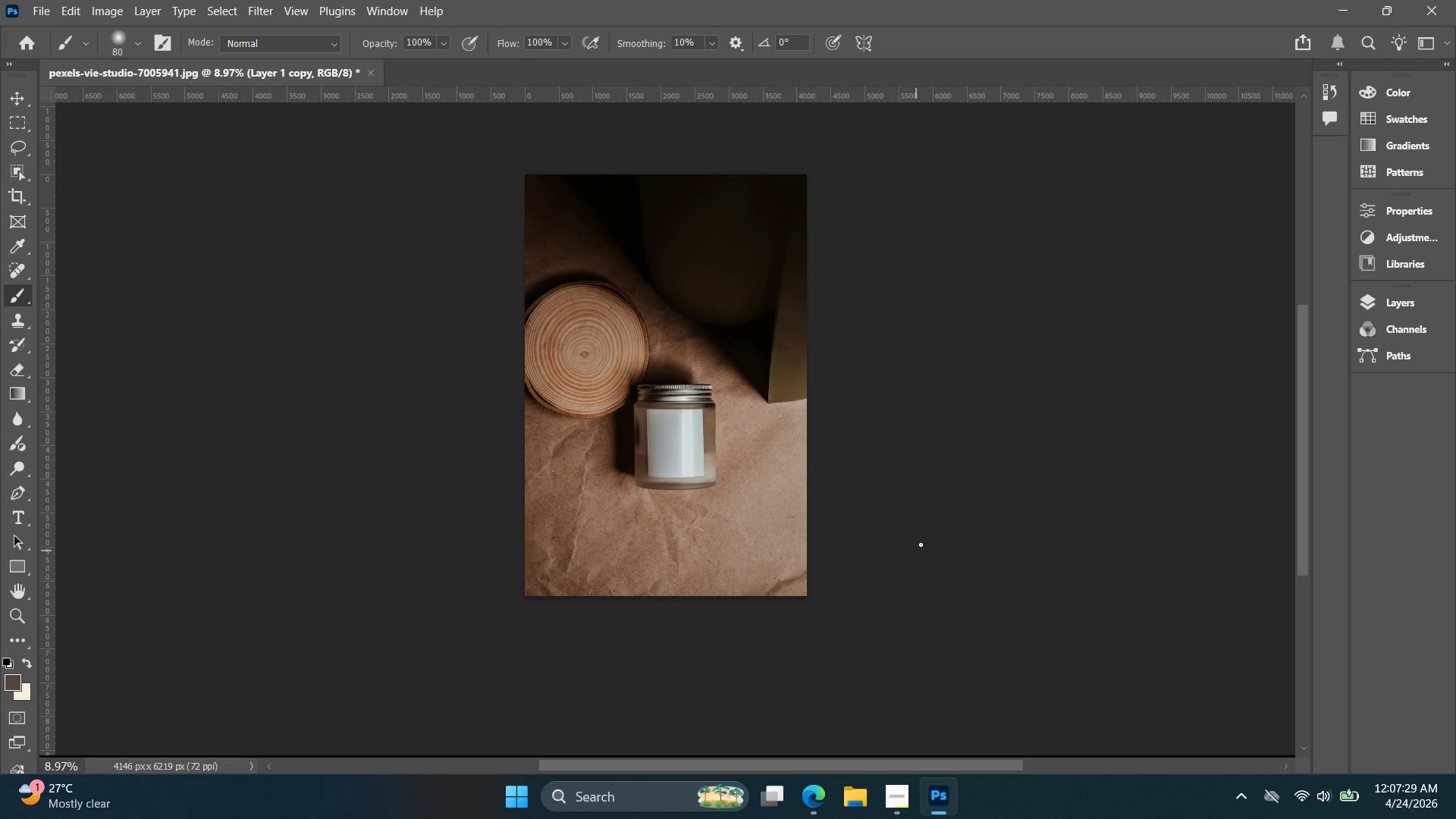 
hold_key(key=AltLeft, duration=0.56)
 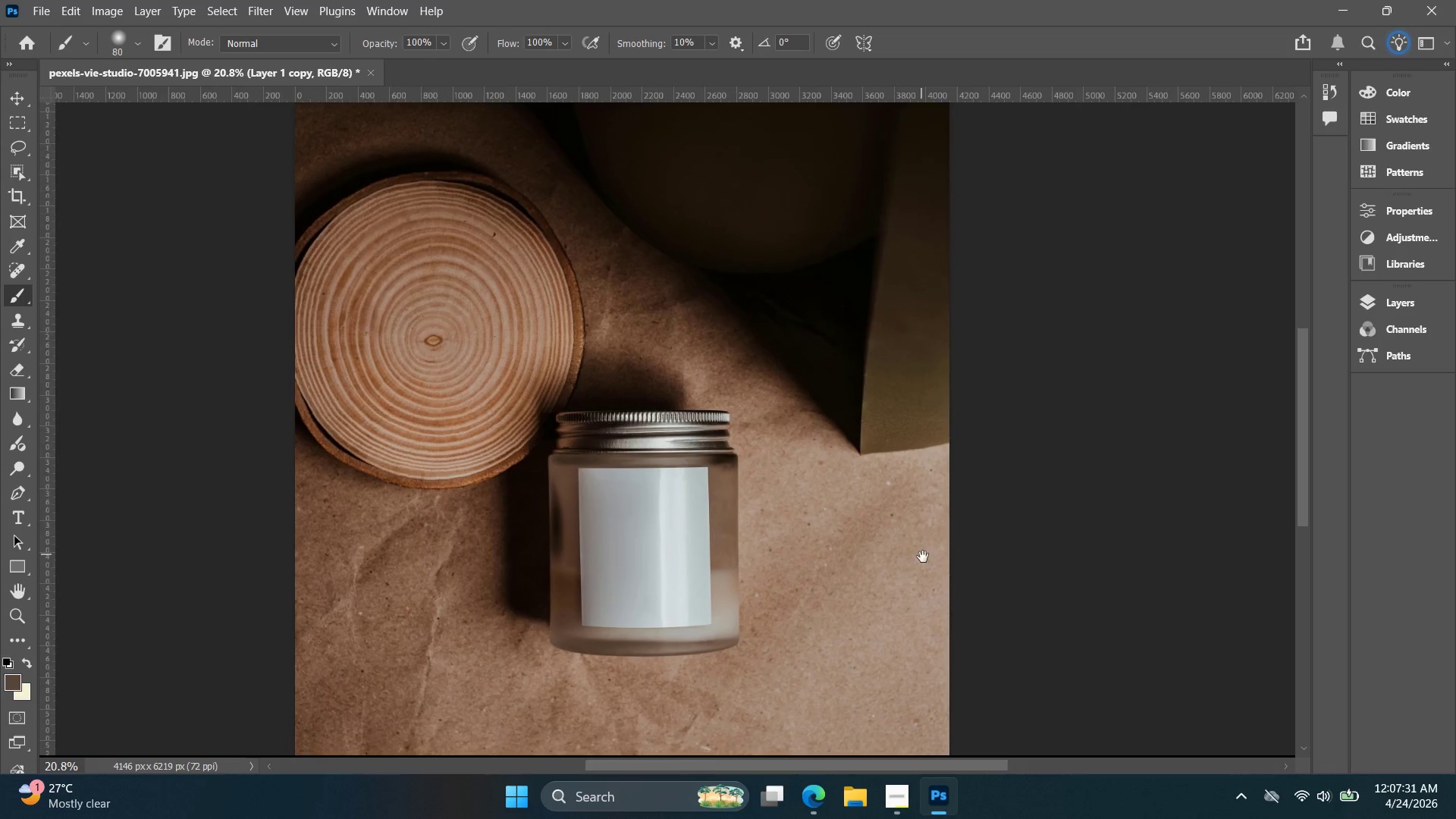 
hold_key(key=Space, duration=0.91)
 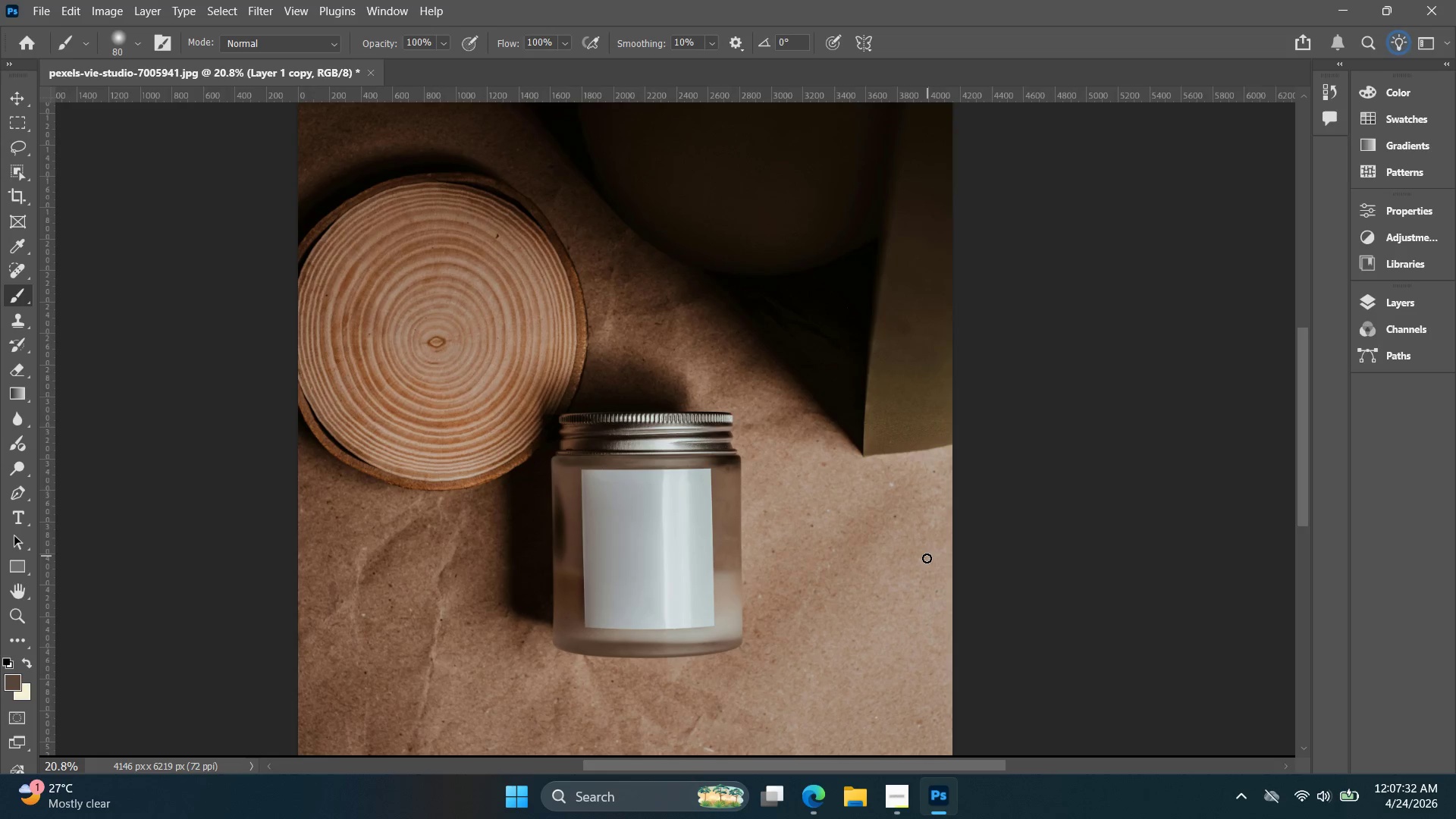 
left_click_drag(start_coordinate=[895, 634], to_coordinate=[924, 557])
 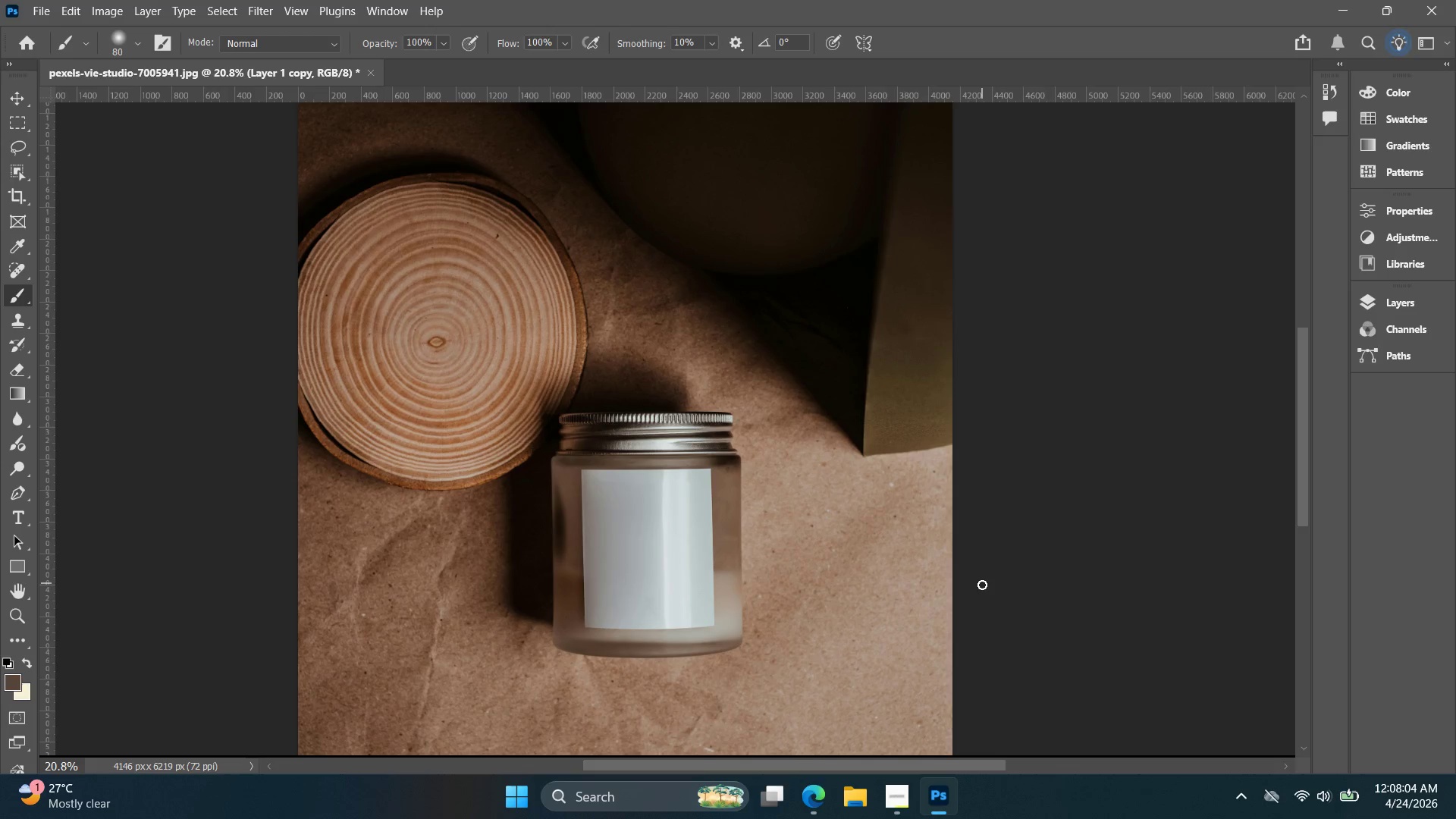 
scroll: coordinate [893, 622], scroll_direction: up, amount: 9.0
 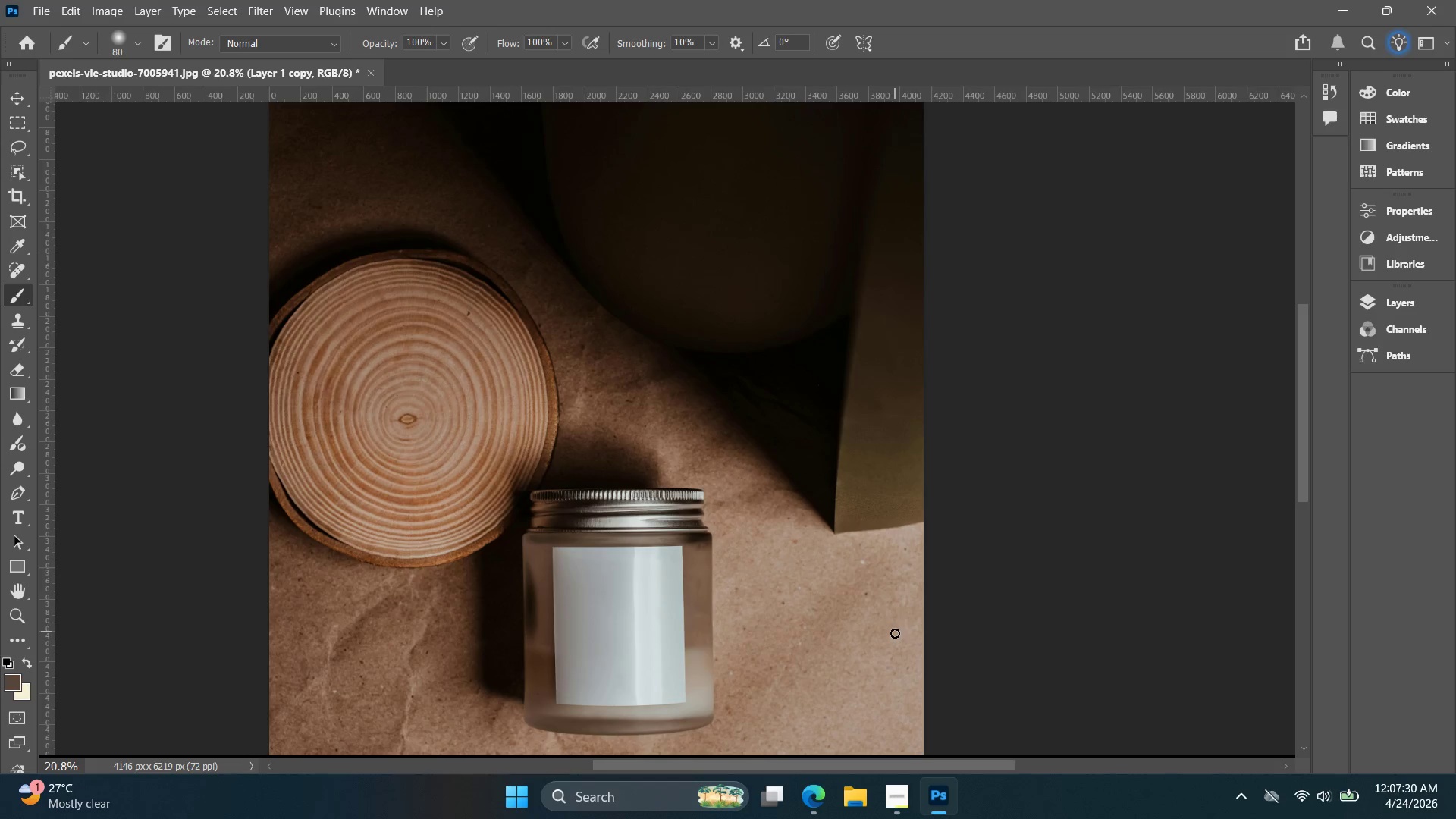 
wait(37.72)
 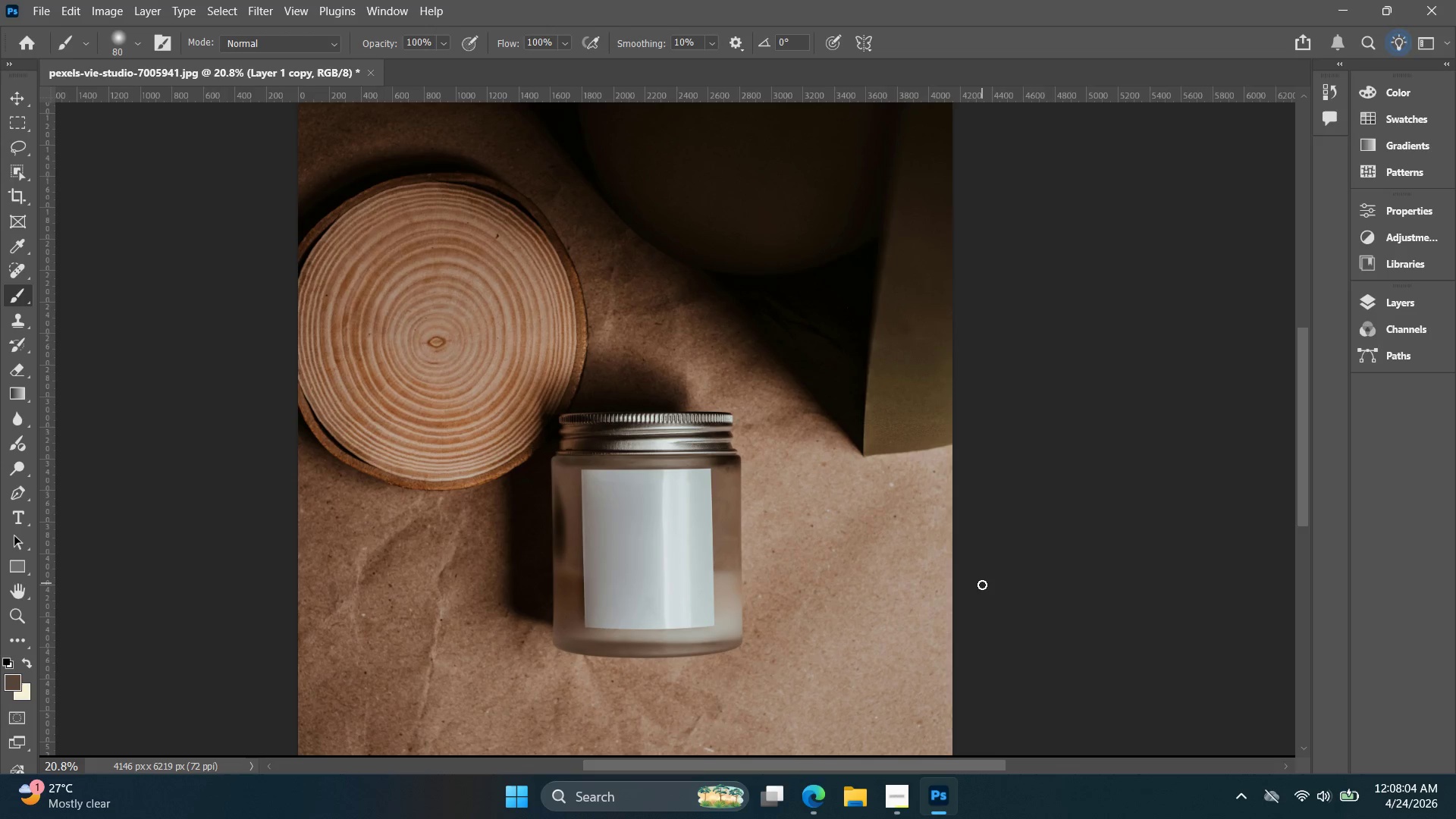 
hold_key(key=AltLeft, duration=0.31)
scroll: coordinate [955, 591], scroll_direction: down, amount: 7.0
 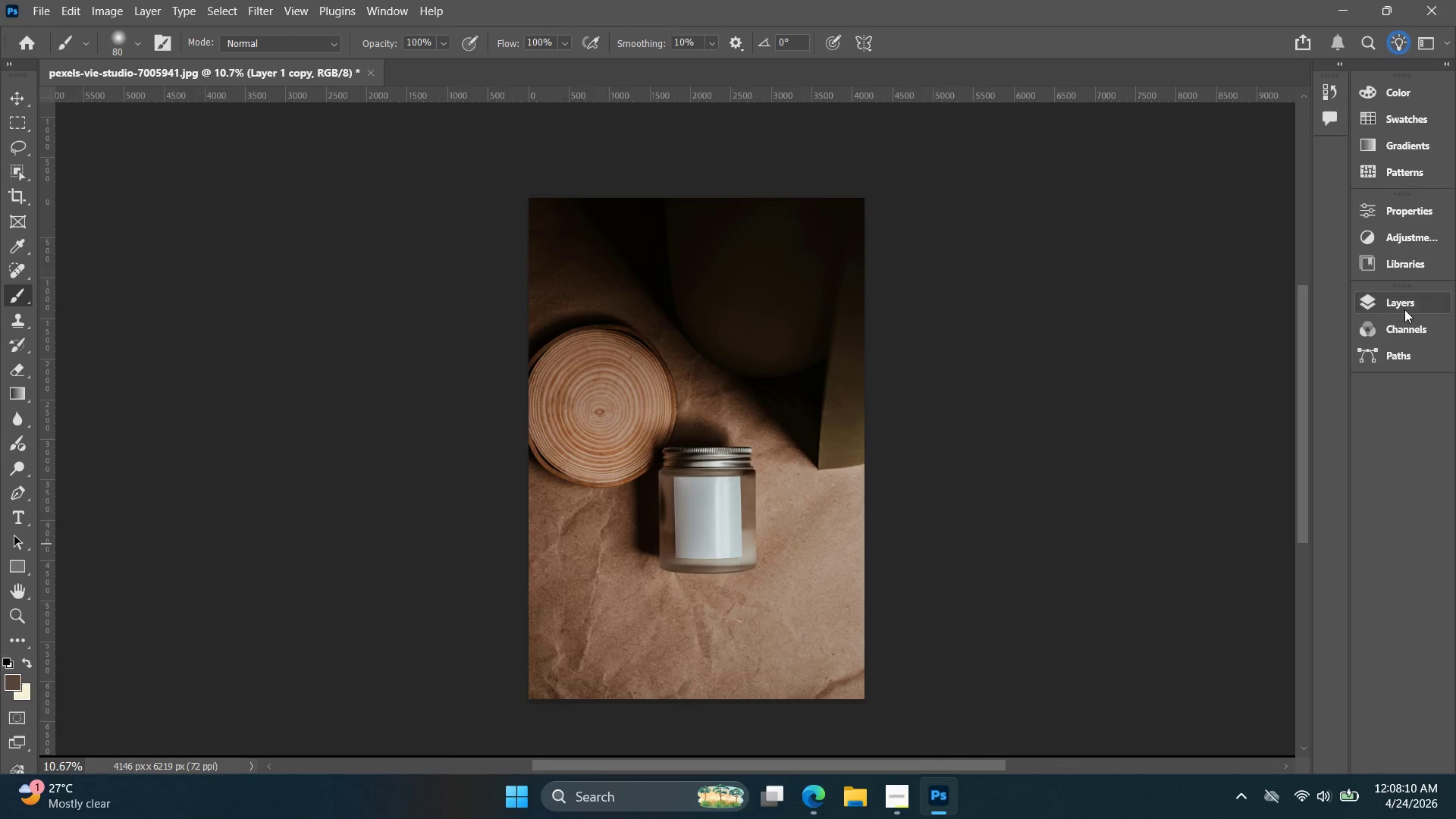 
left_click([1391, 303])
 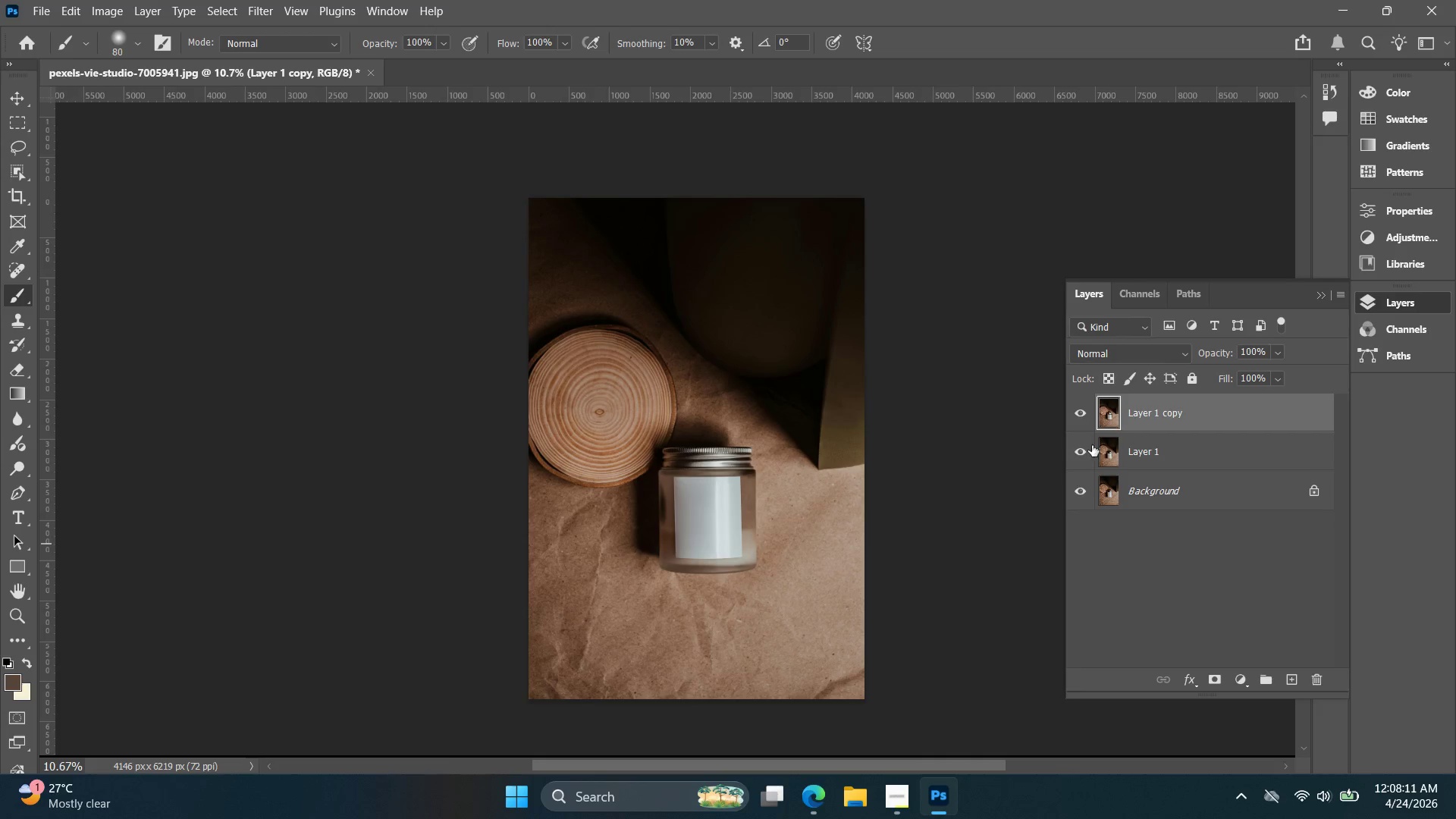 
hold_key(key=Space, duration=0.44)
 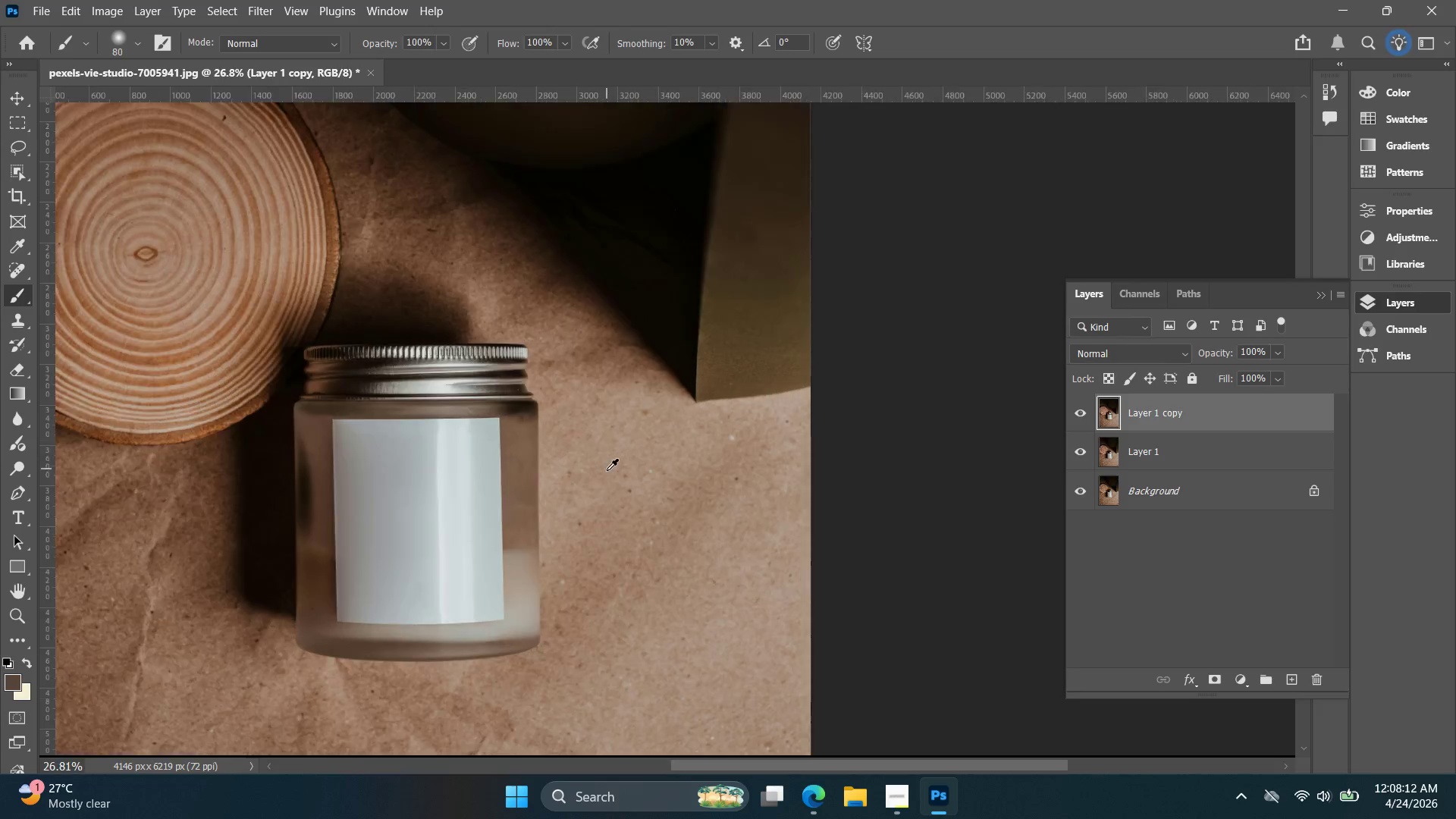 
left_click_drag(start_coordinate=[1004, 438], to_coordinate=[857, 400])
 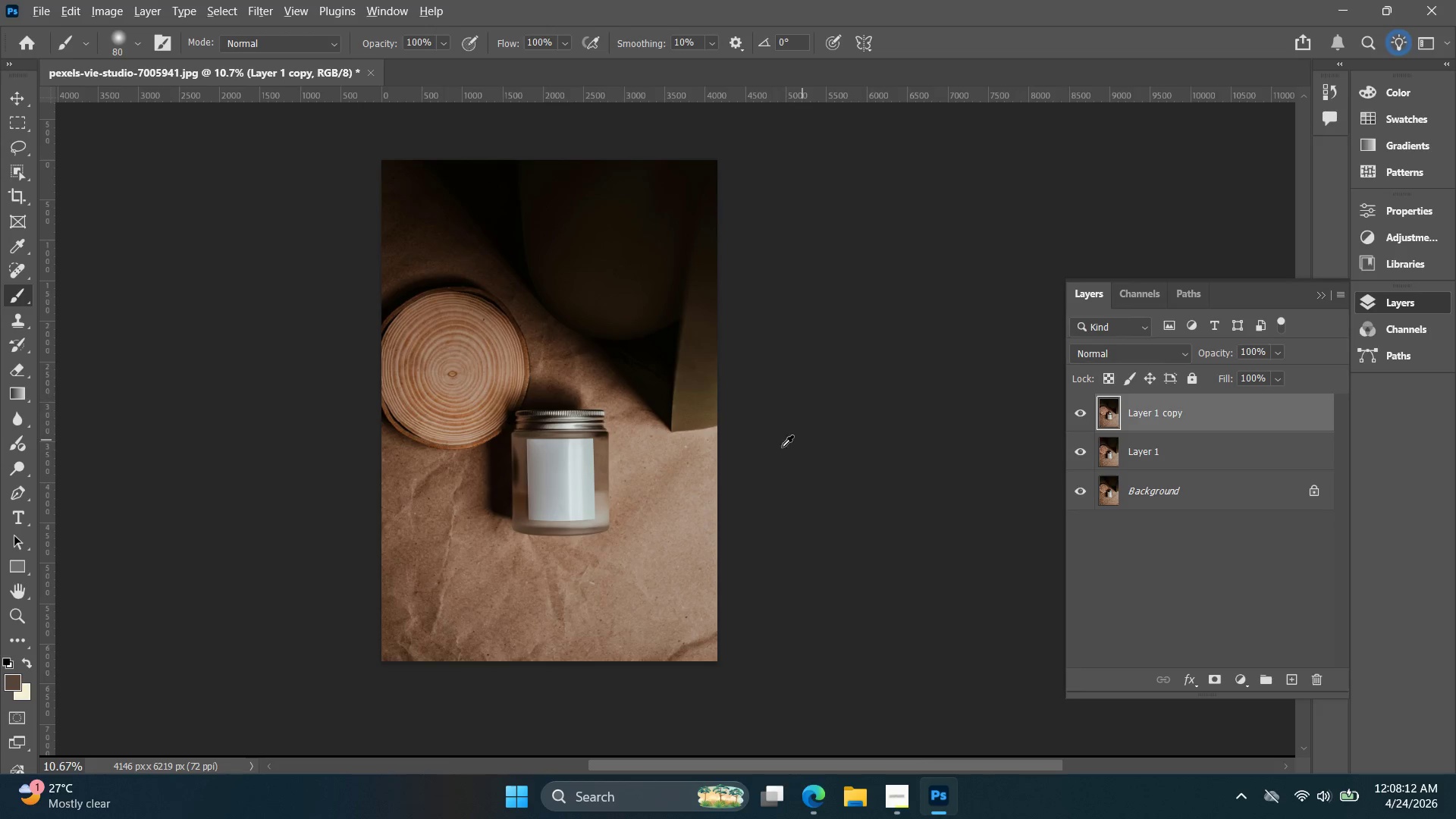 
hold_key(key=AltLeft, duration=0.88)
 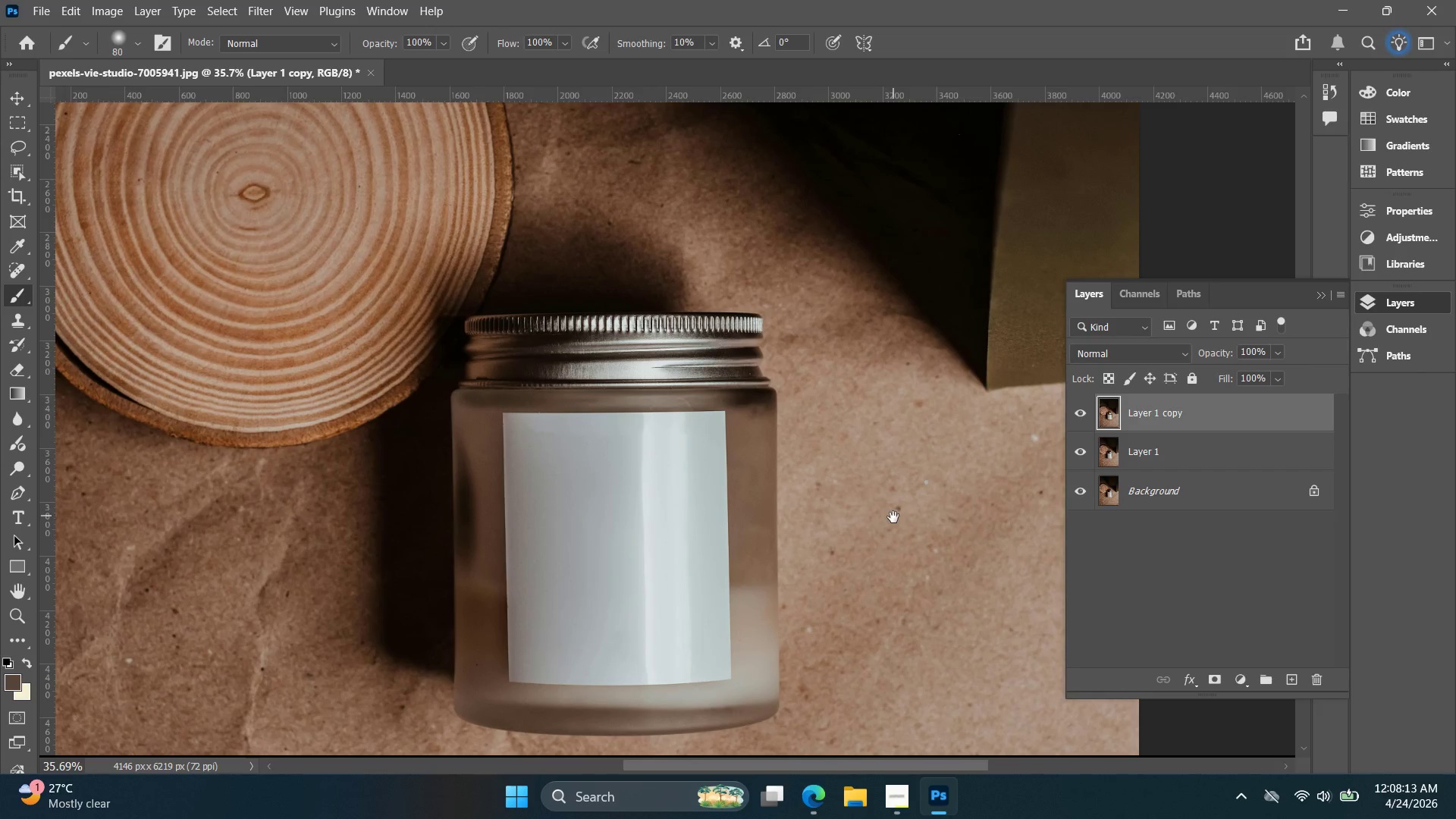 
hold_key(key=Space, duration=0.62)
 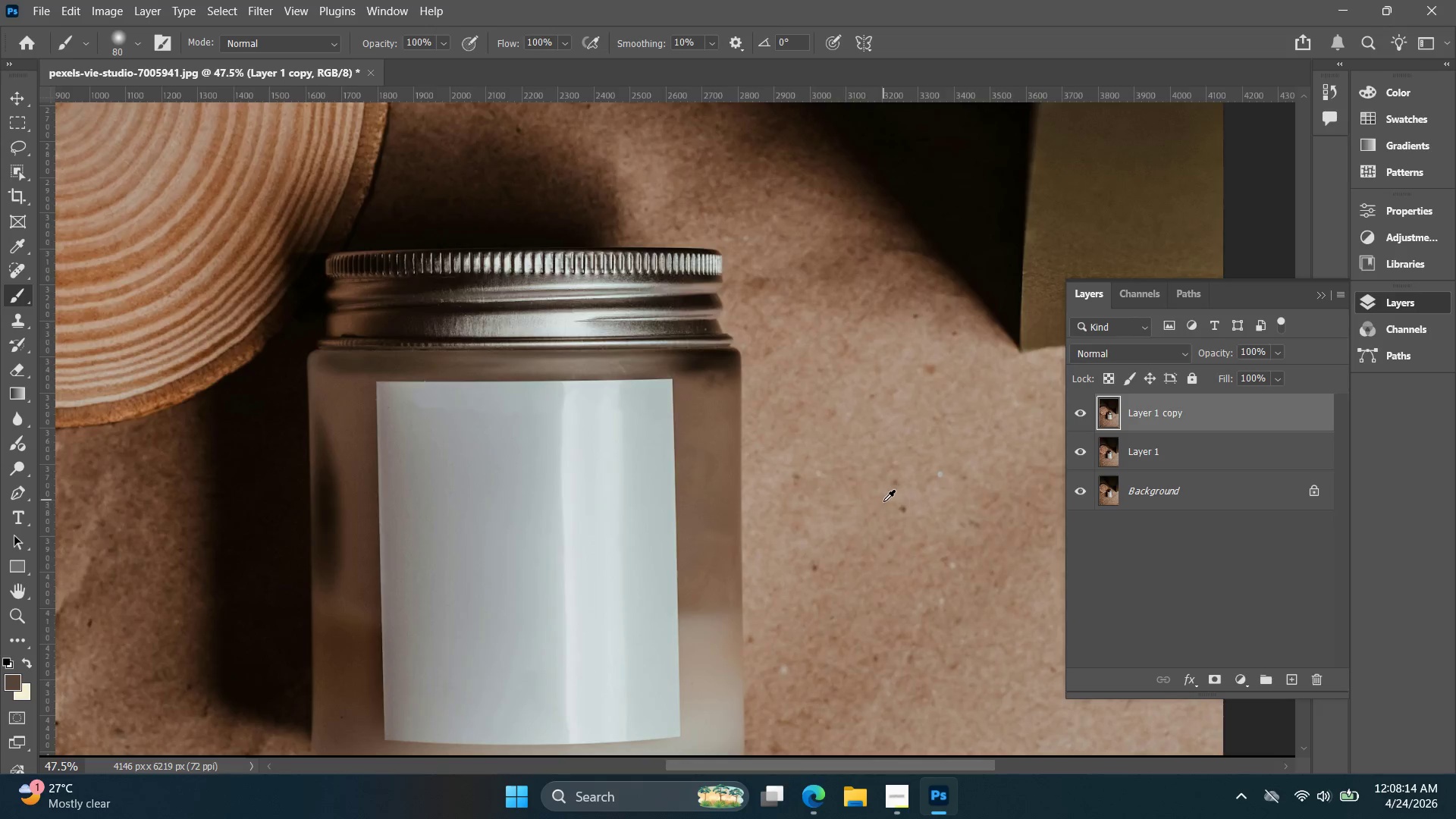 
left_click_drag(start_coordinate=[632, 503], to_coordinate=[893, 517])
 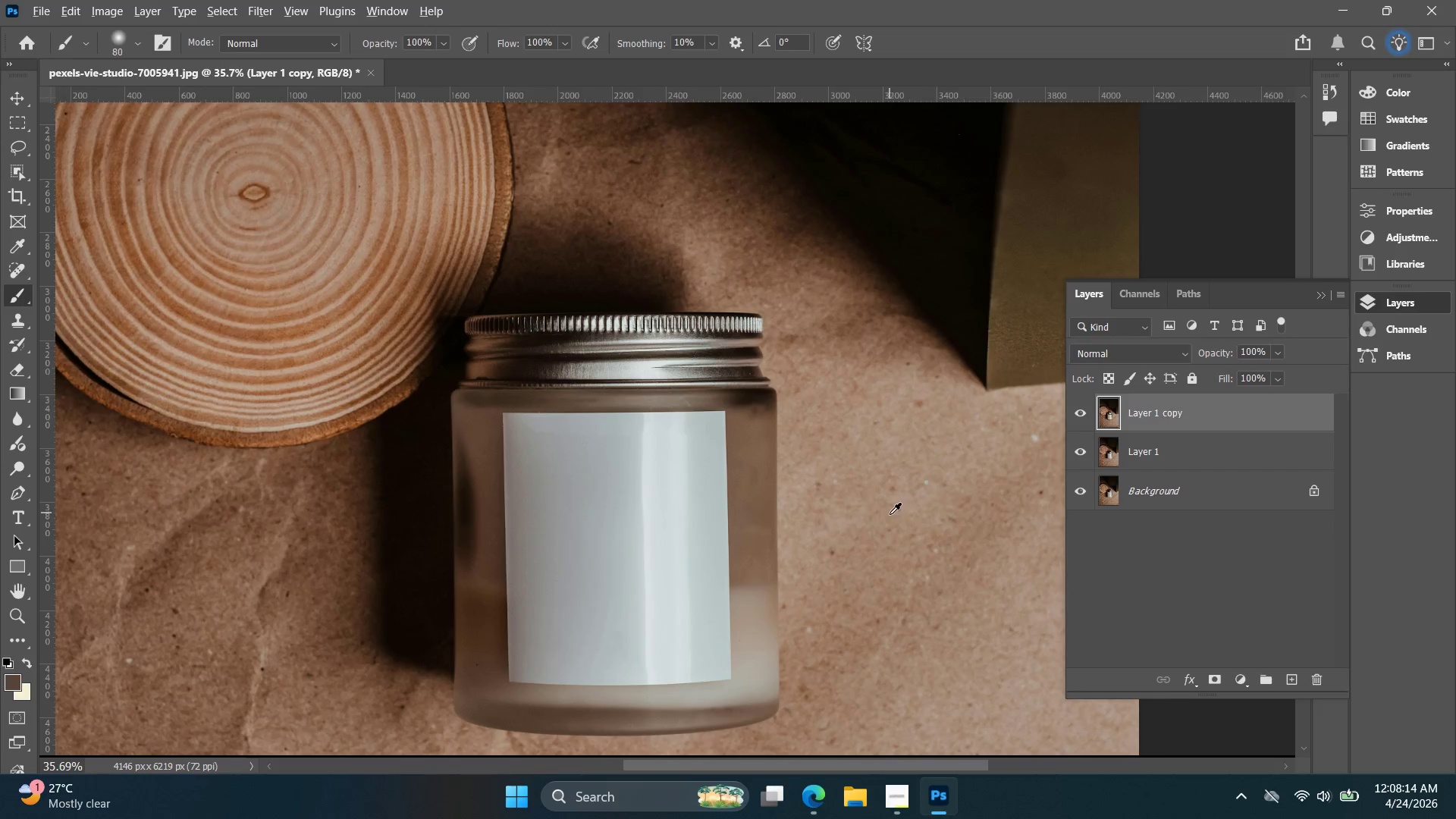 
scroll: coordinate [605, 482], scroll_direction: up, amount: 13.0
 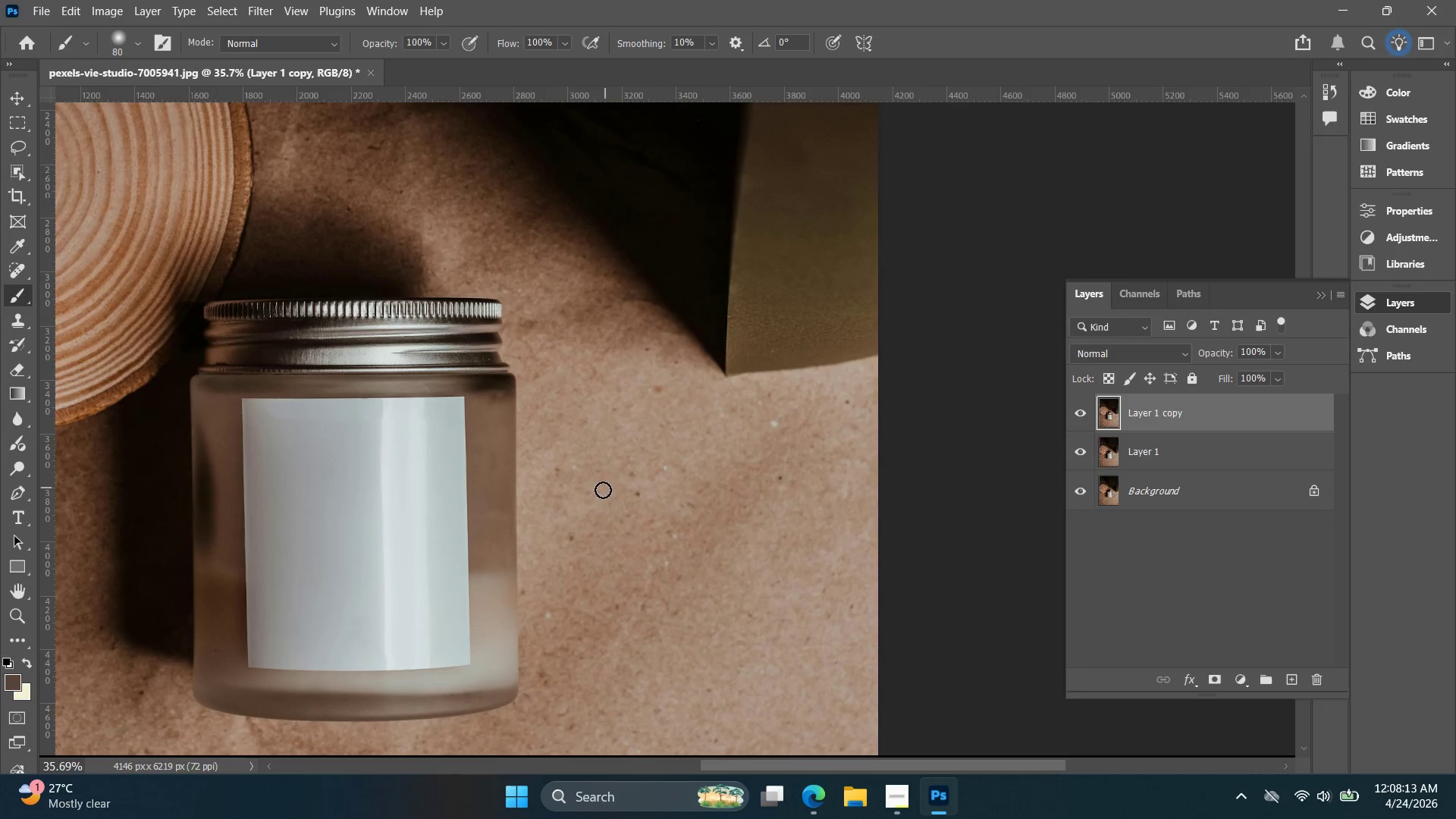 
hold_key(key=AltLeft, duration=1.05)
 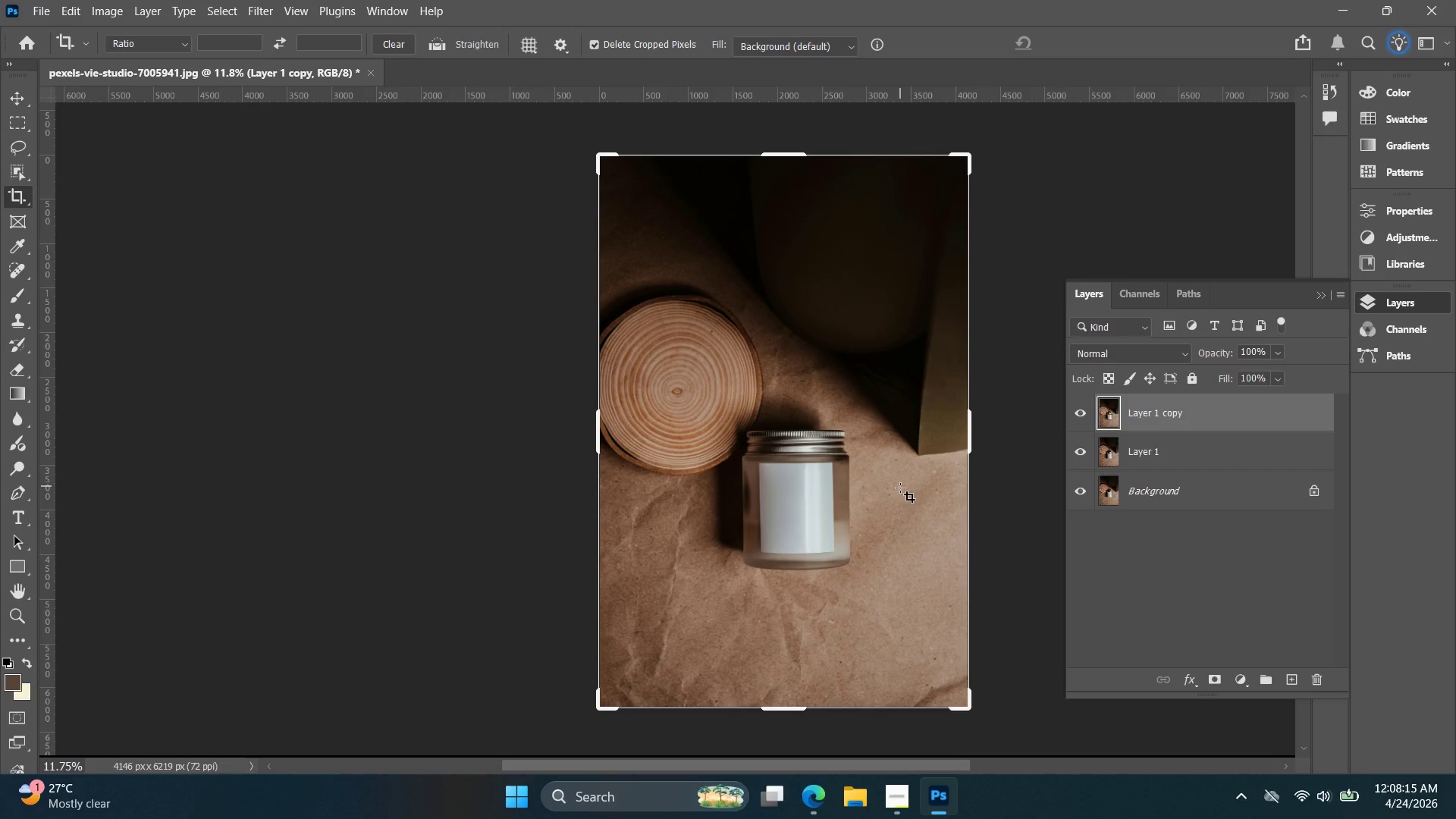 
key(C)
 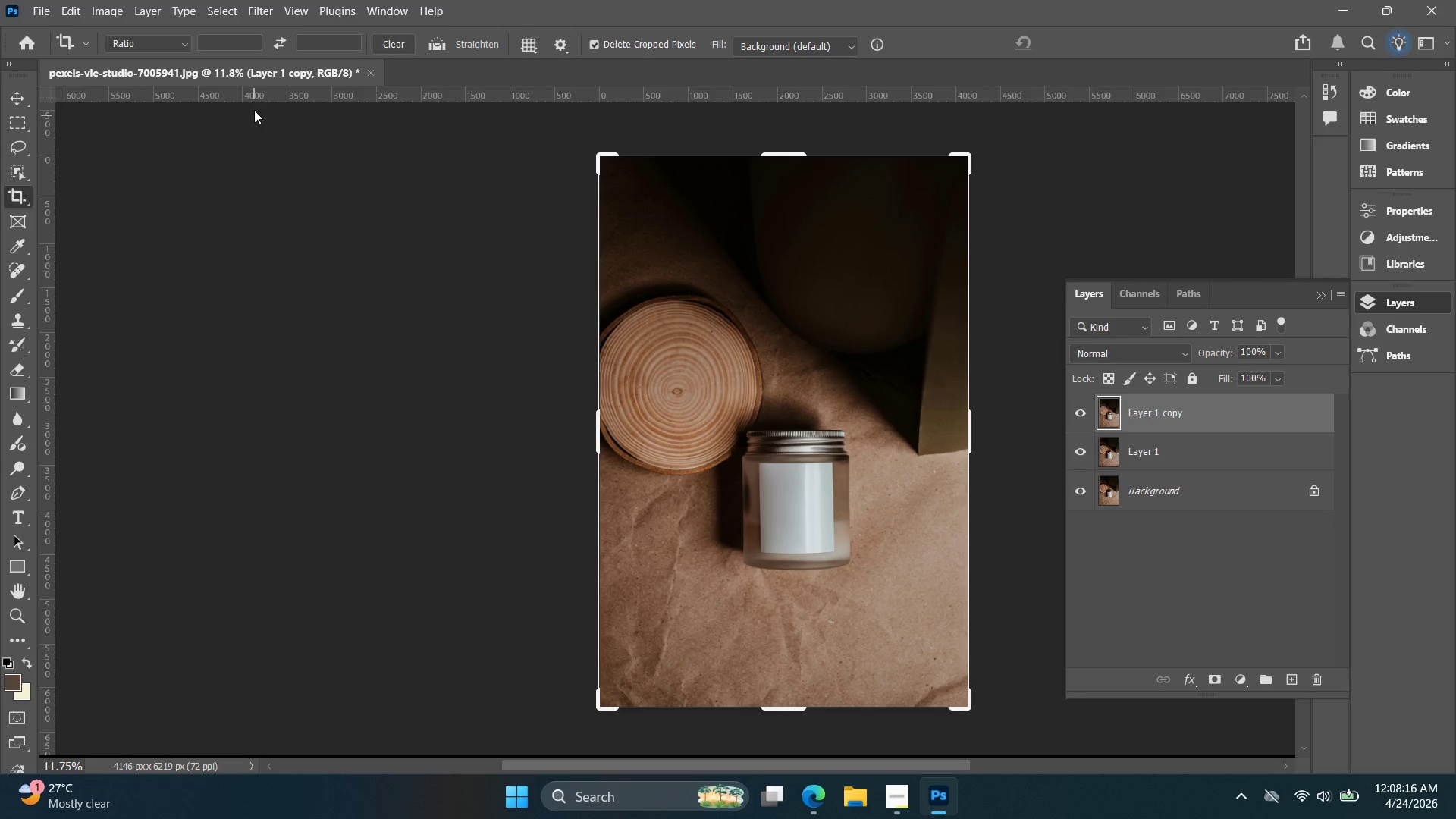 
scroll: coordinate [890, 487], scroll_direction: down, amount: 12.0
 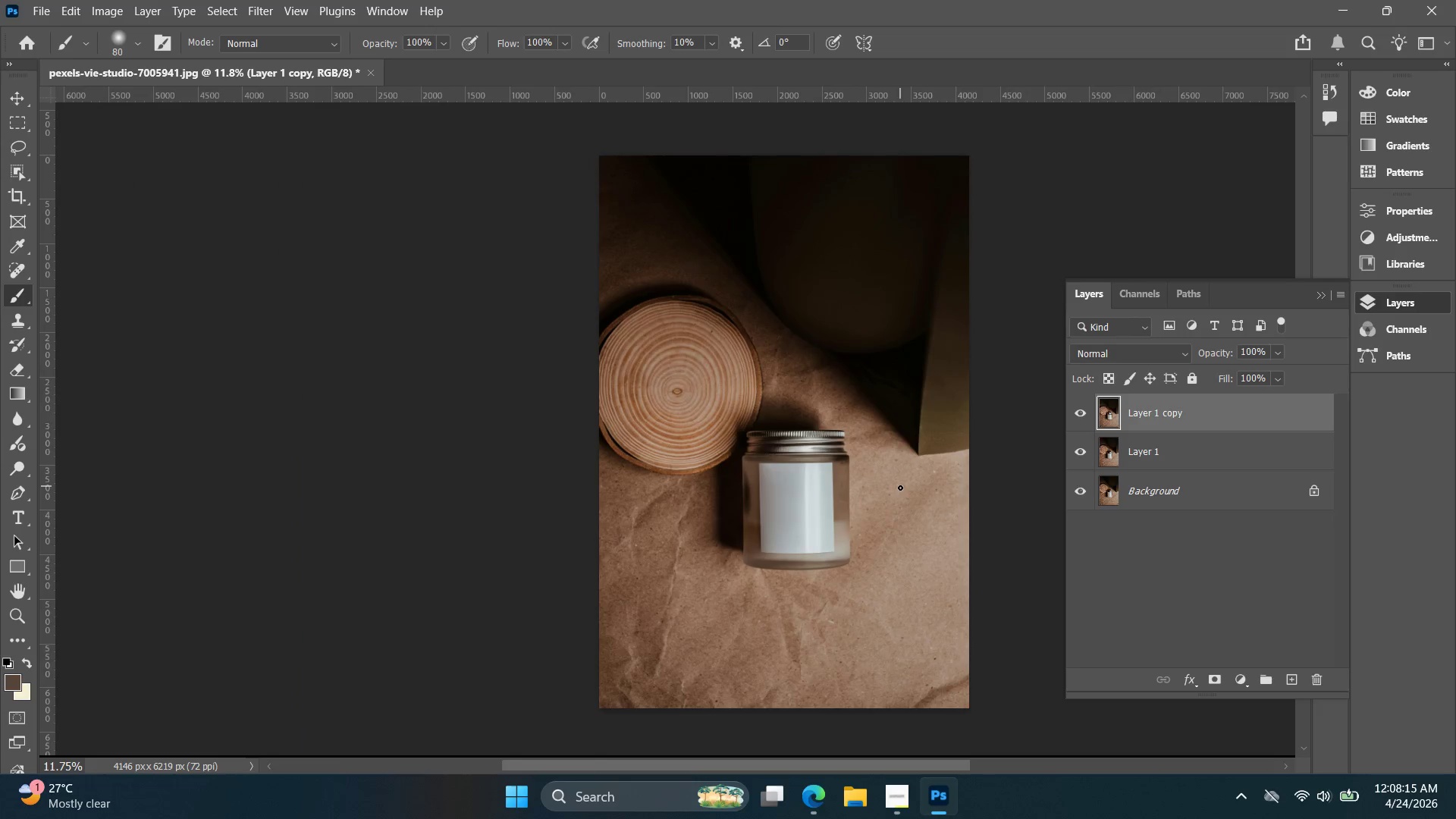 
left_click([235, 43])
 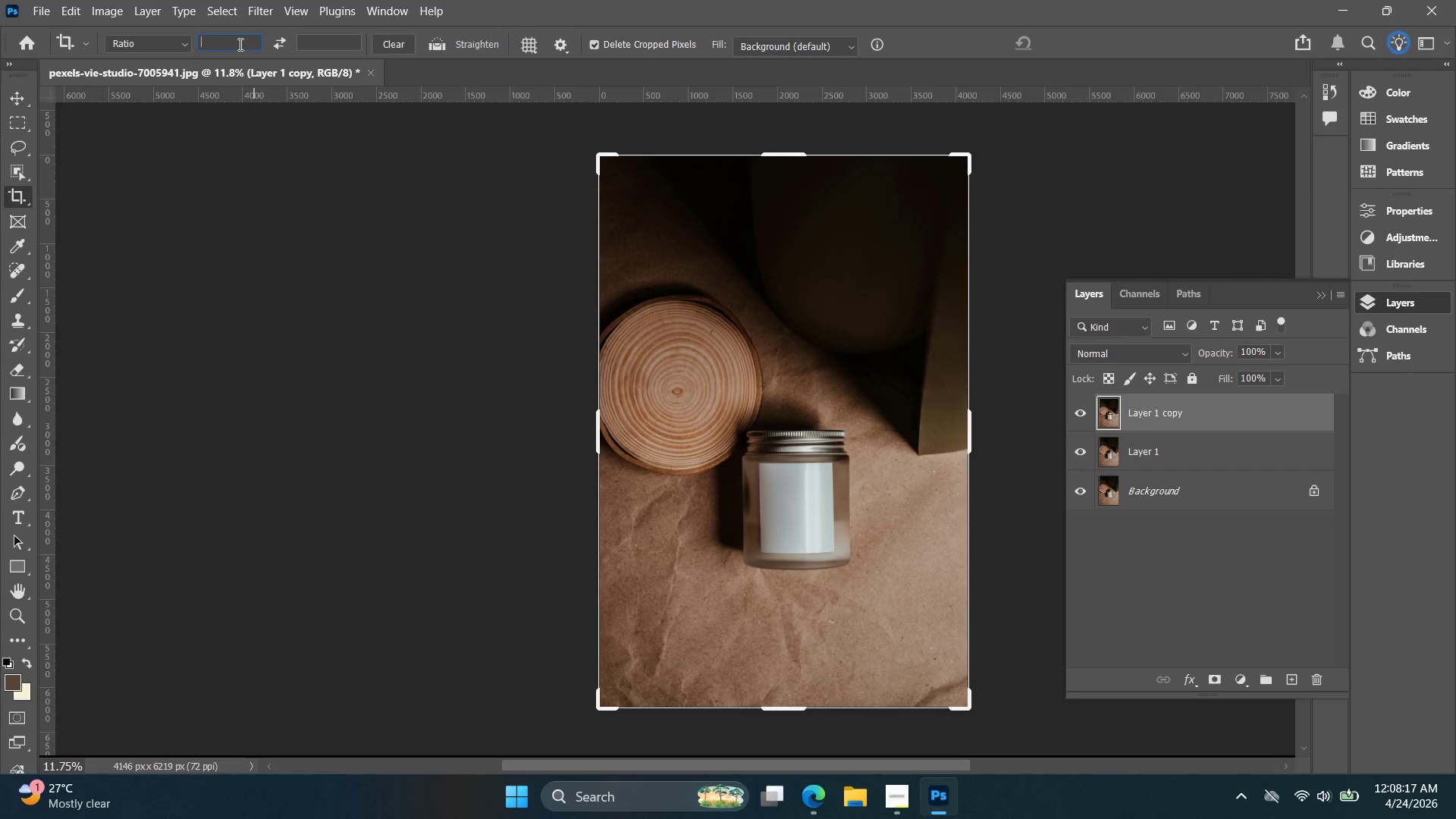 
type(2000)
 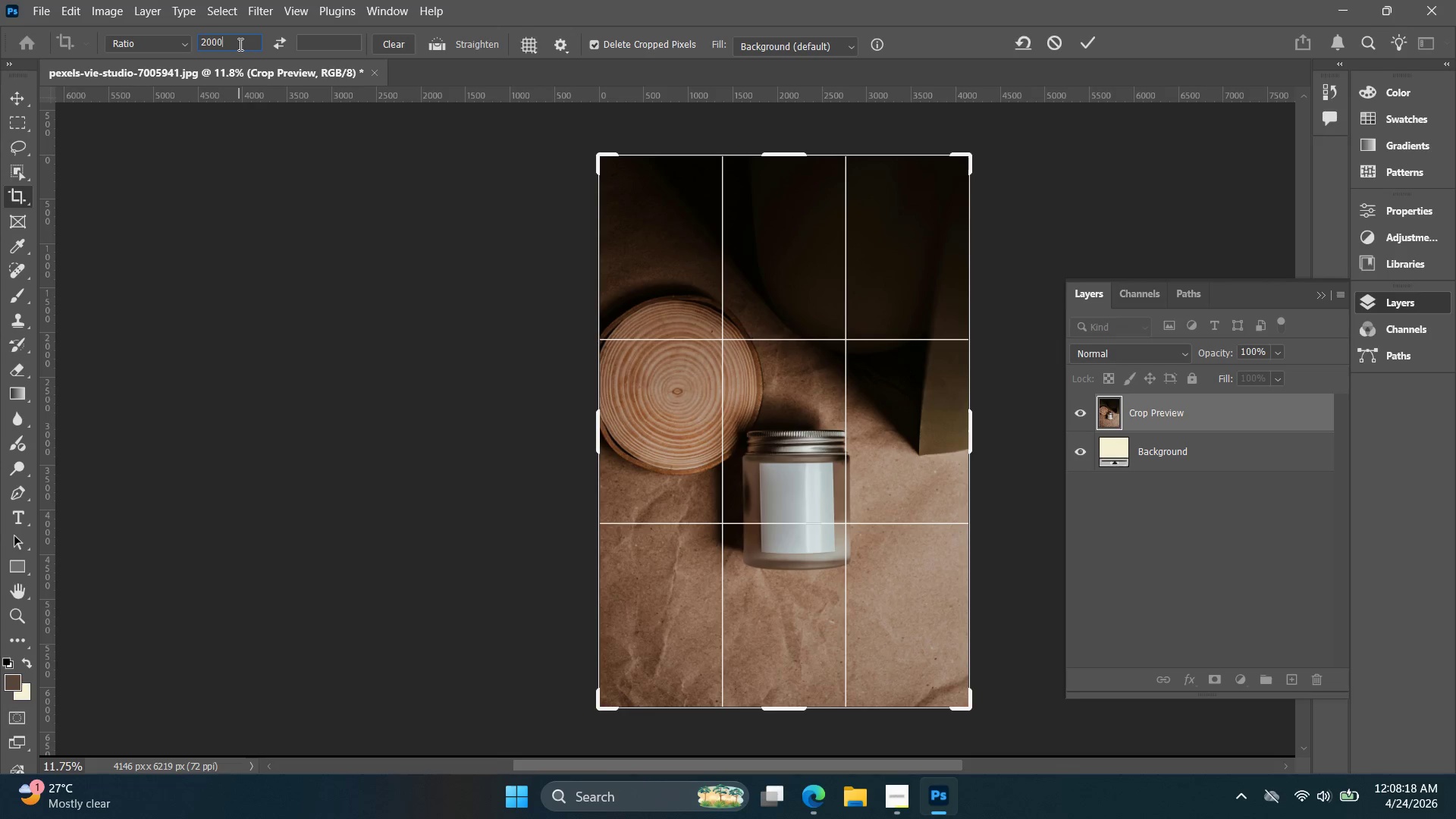 
key(Enter)
 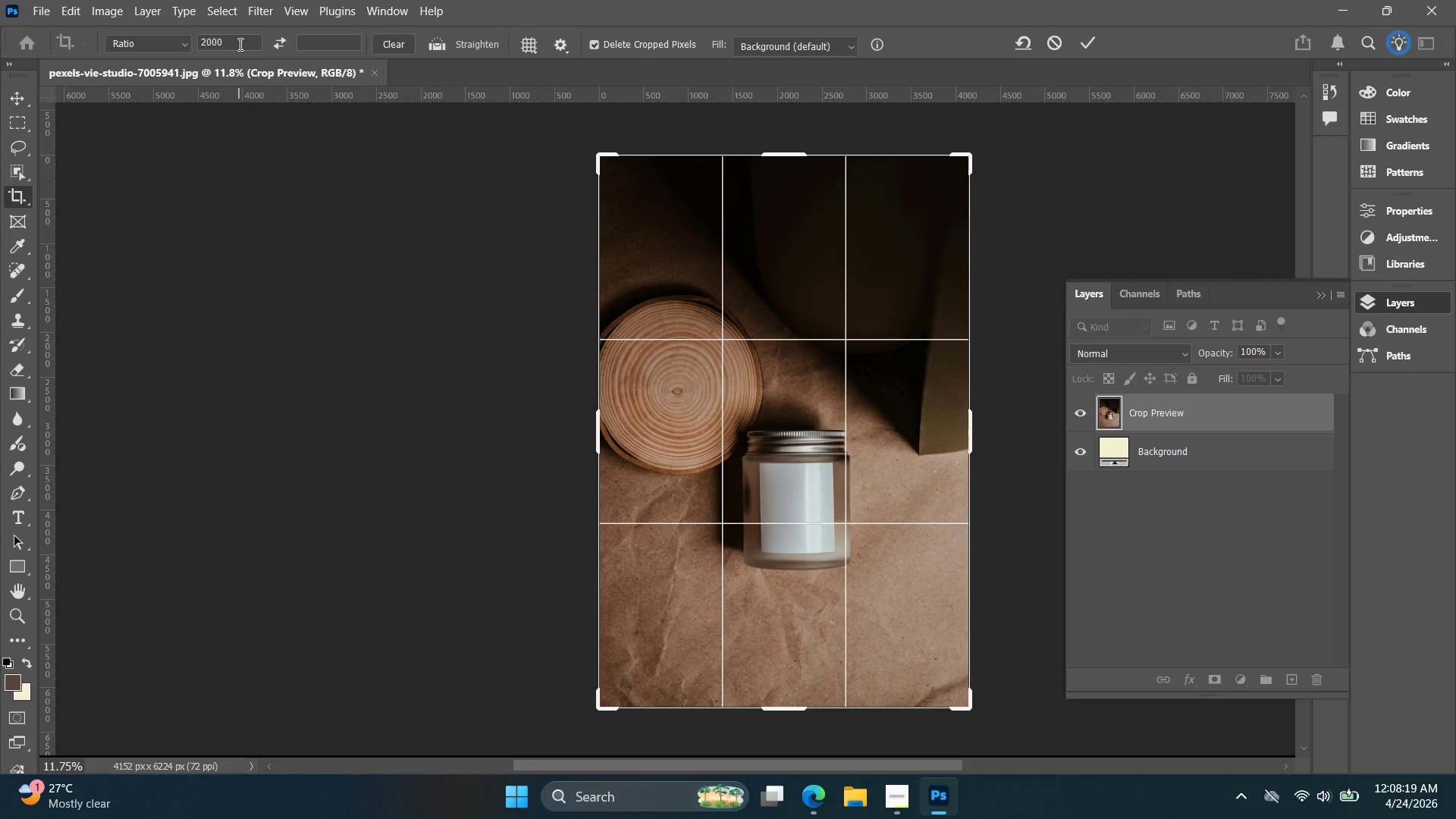 
key(Tab)
 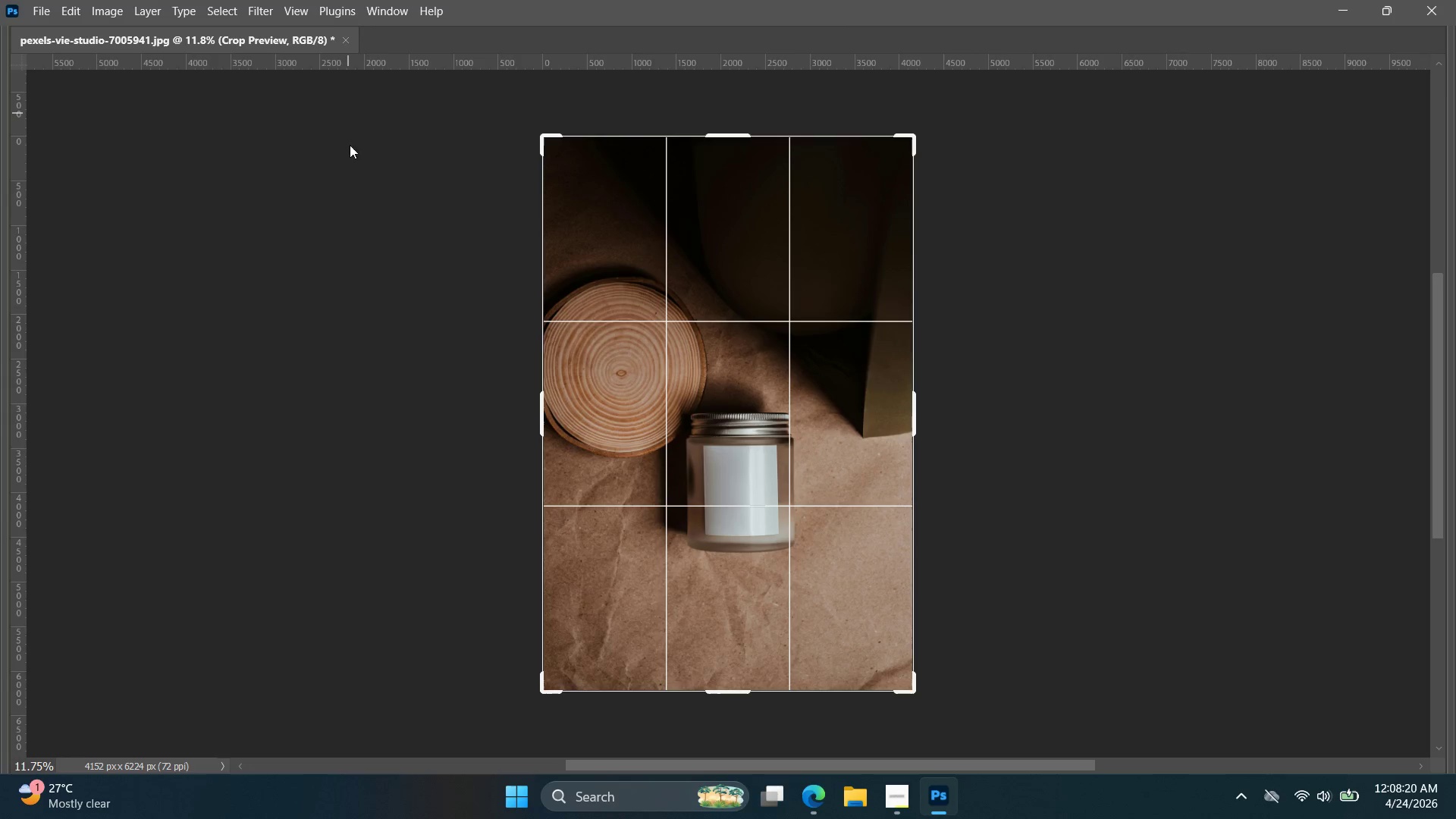 
key(Tab)
type(2000)
 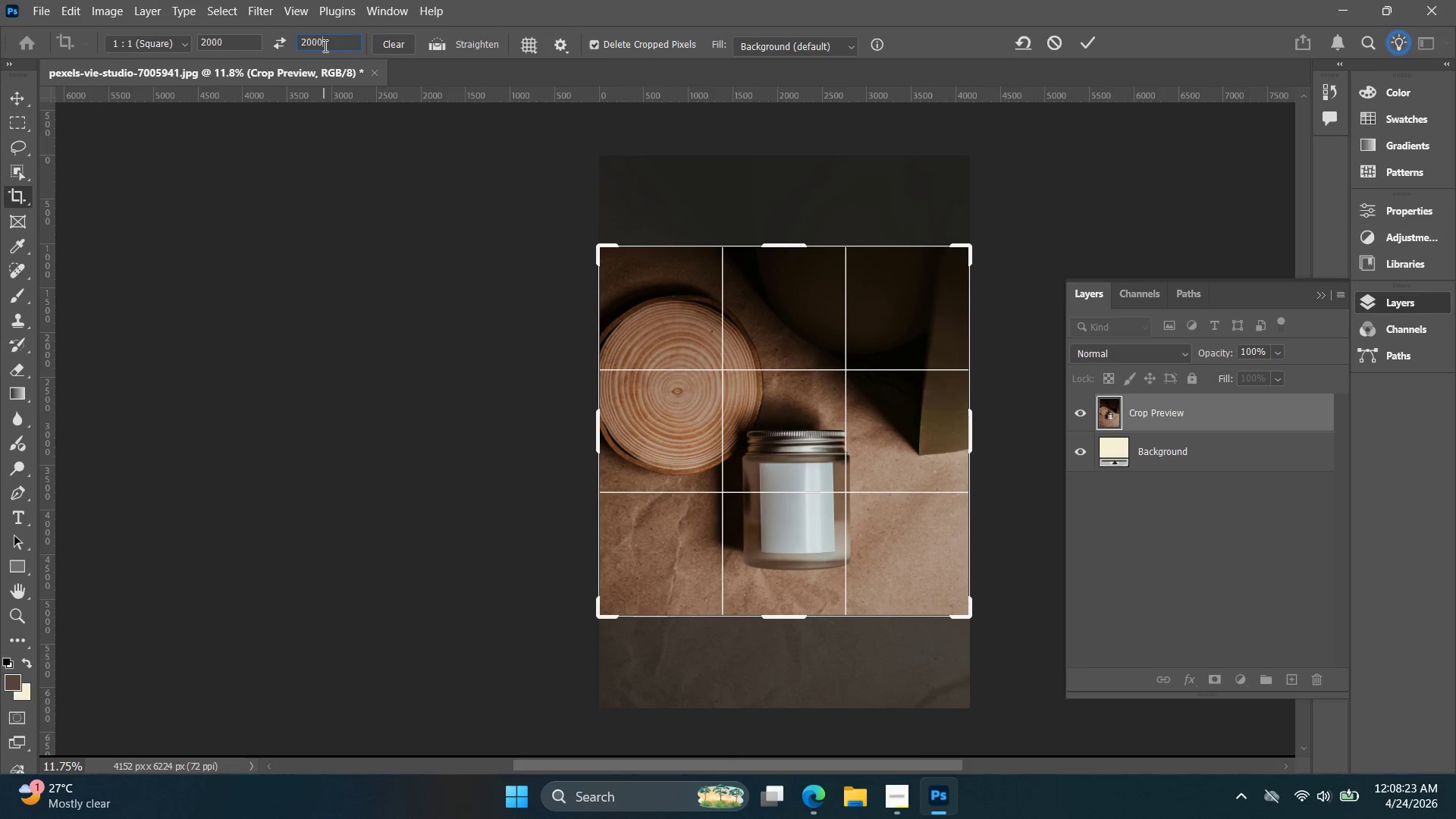 
key(Enter)
 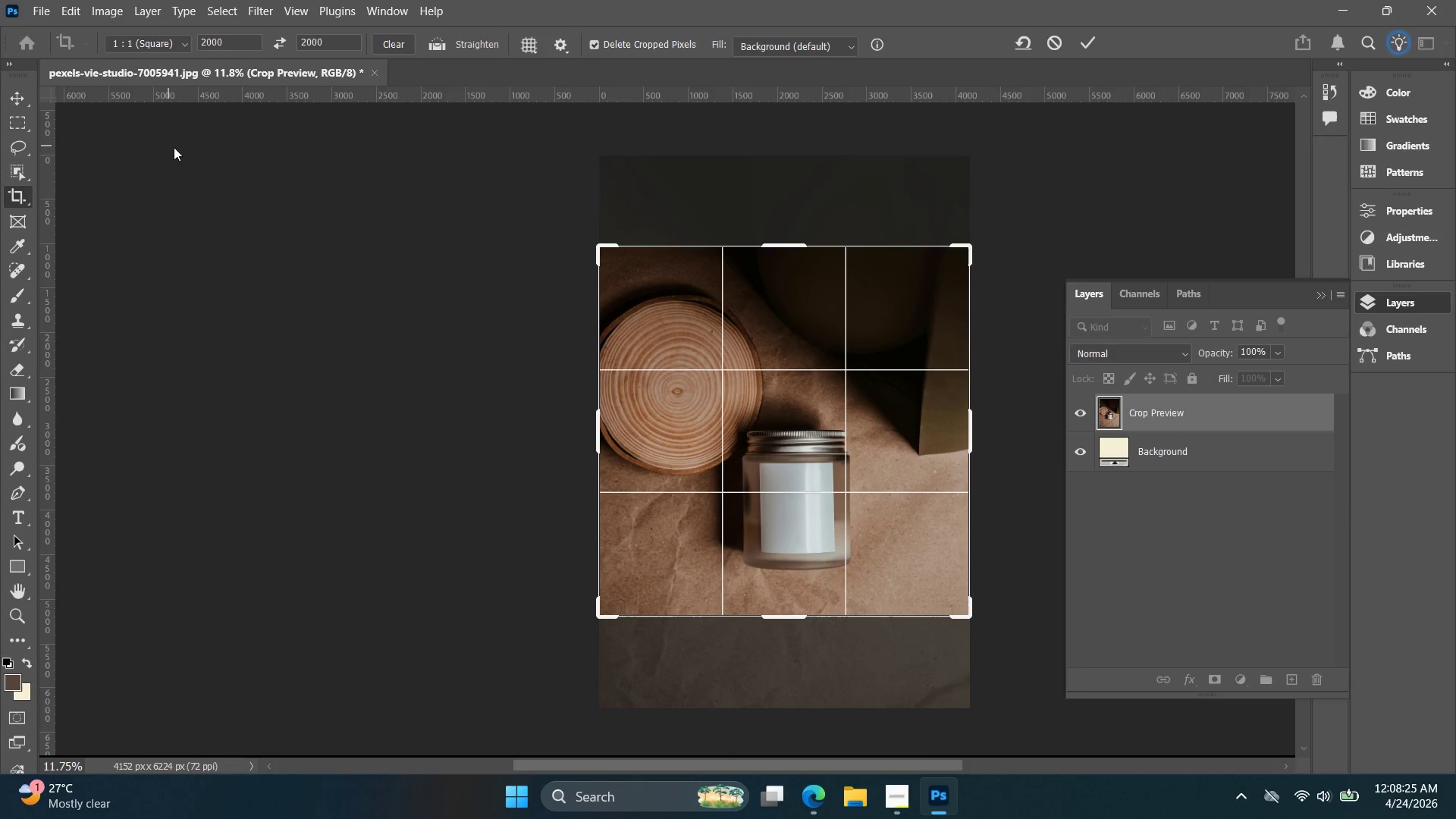 
hold_key(key=Space, duration=0.42)
 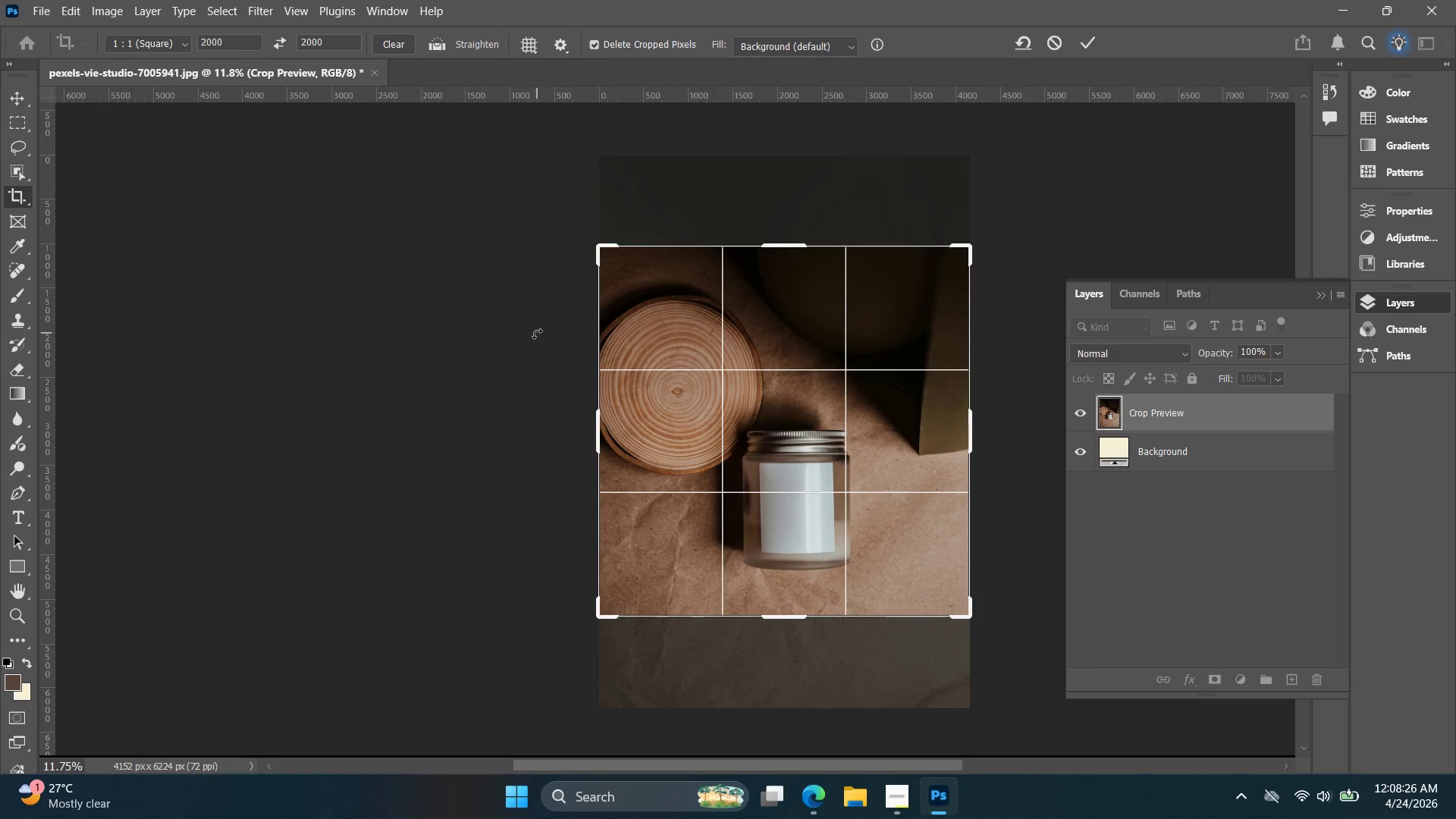 
key(Control+T)
 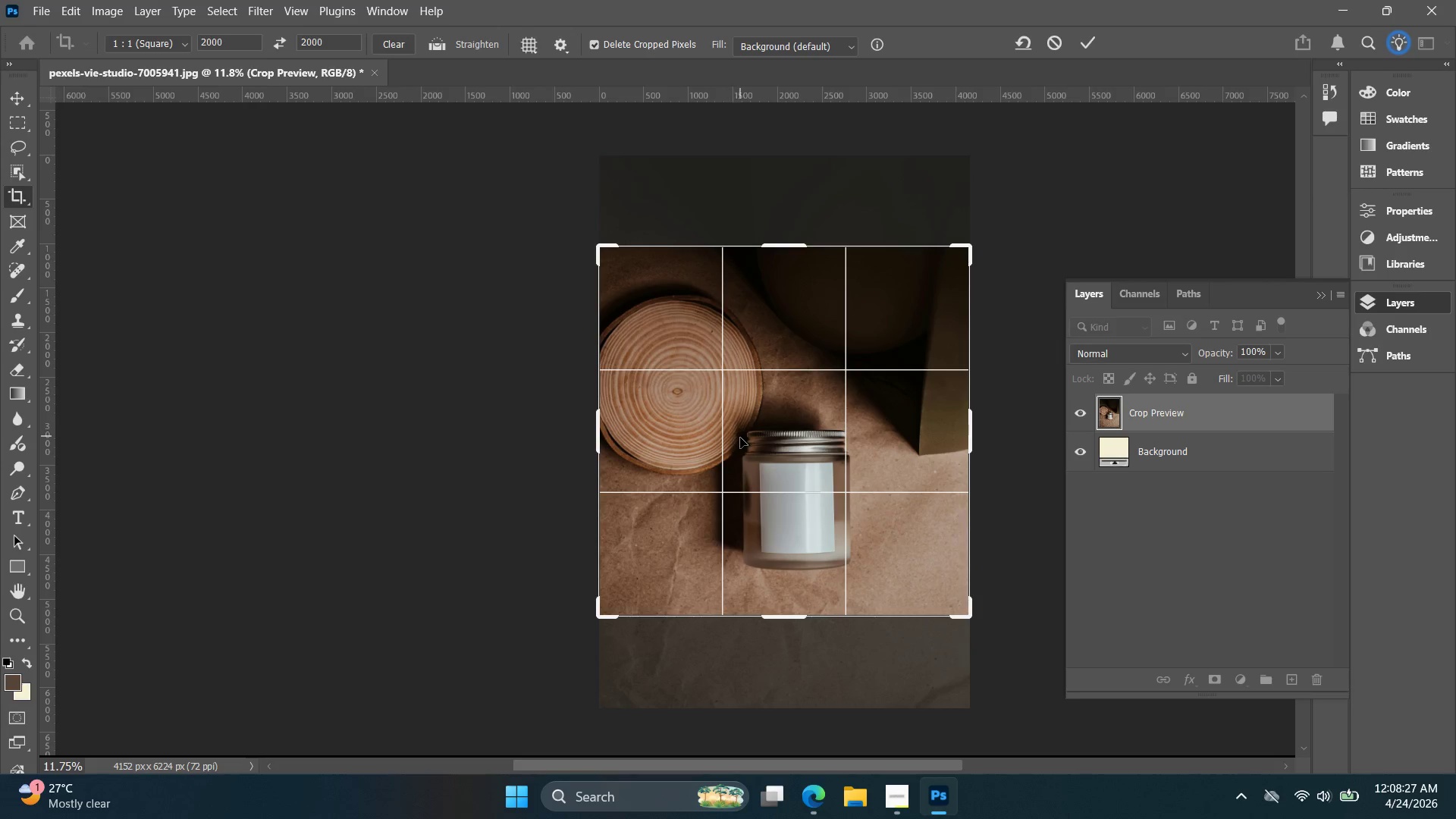 
scroll: coordinate [740, 438], scroll_direction: down, amount: 2.0
 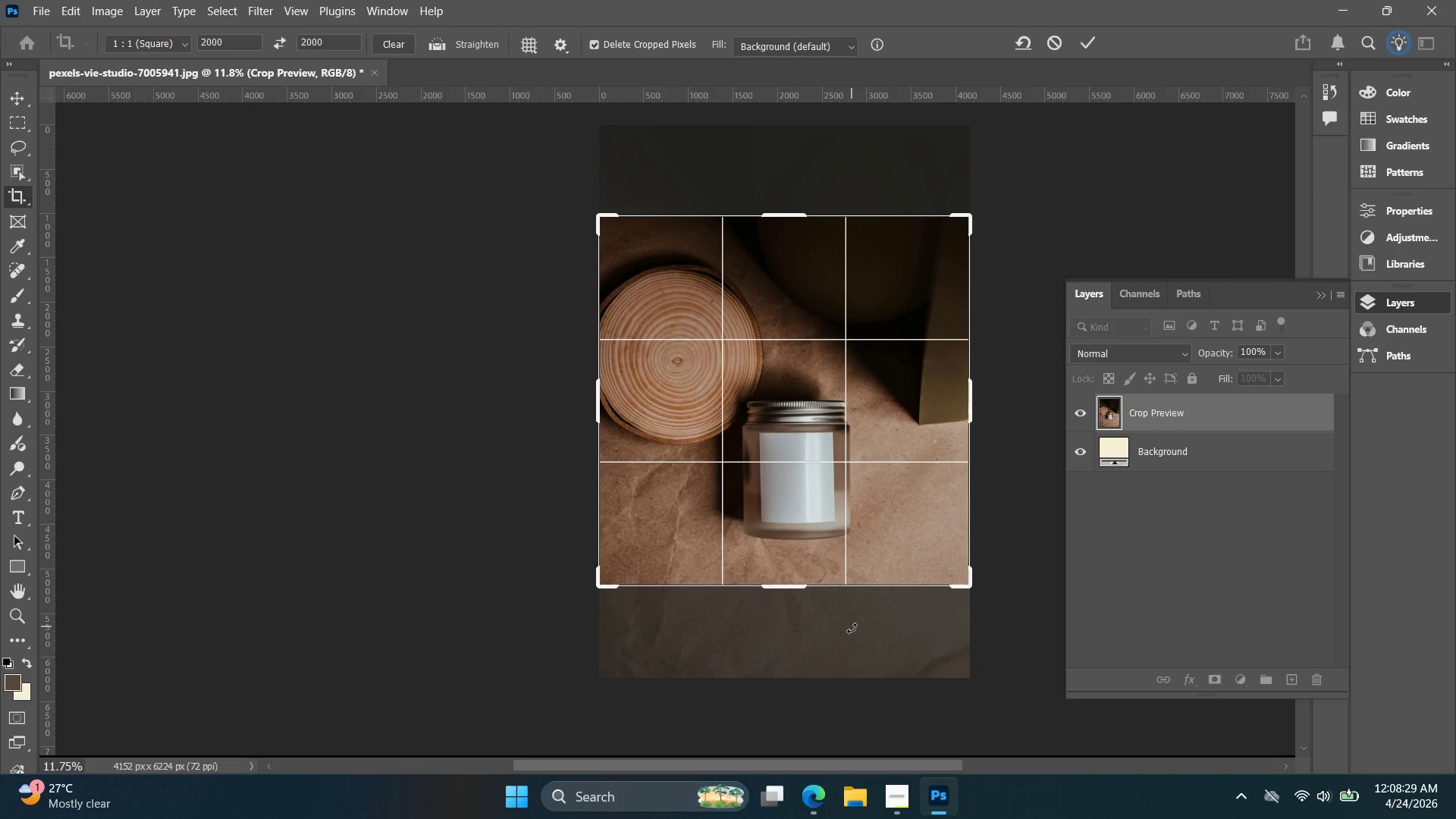 
mouse_move([855, 620])
 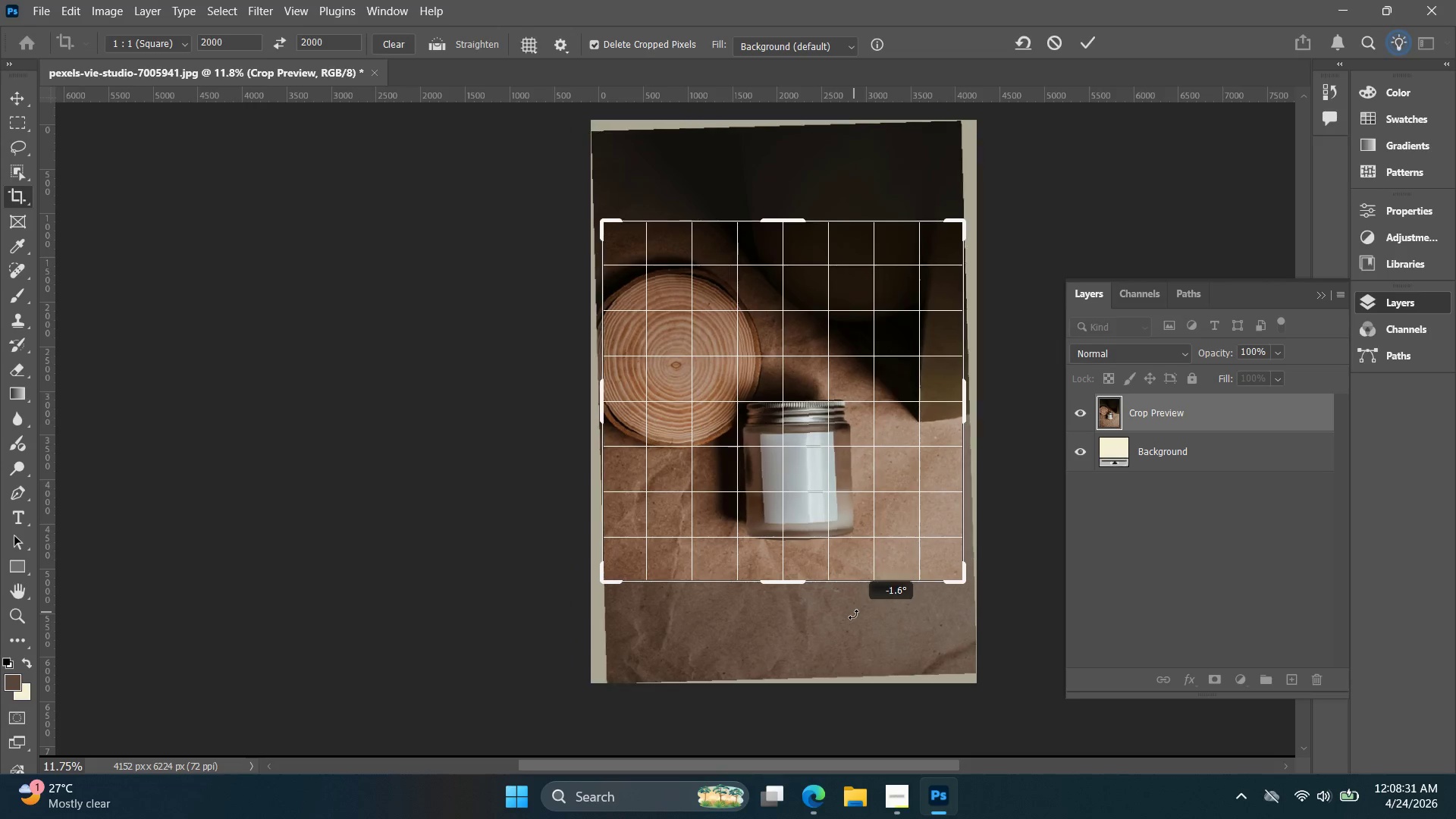 
hold_key(key=ShiftLeft, duration=0.84)
 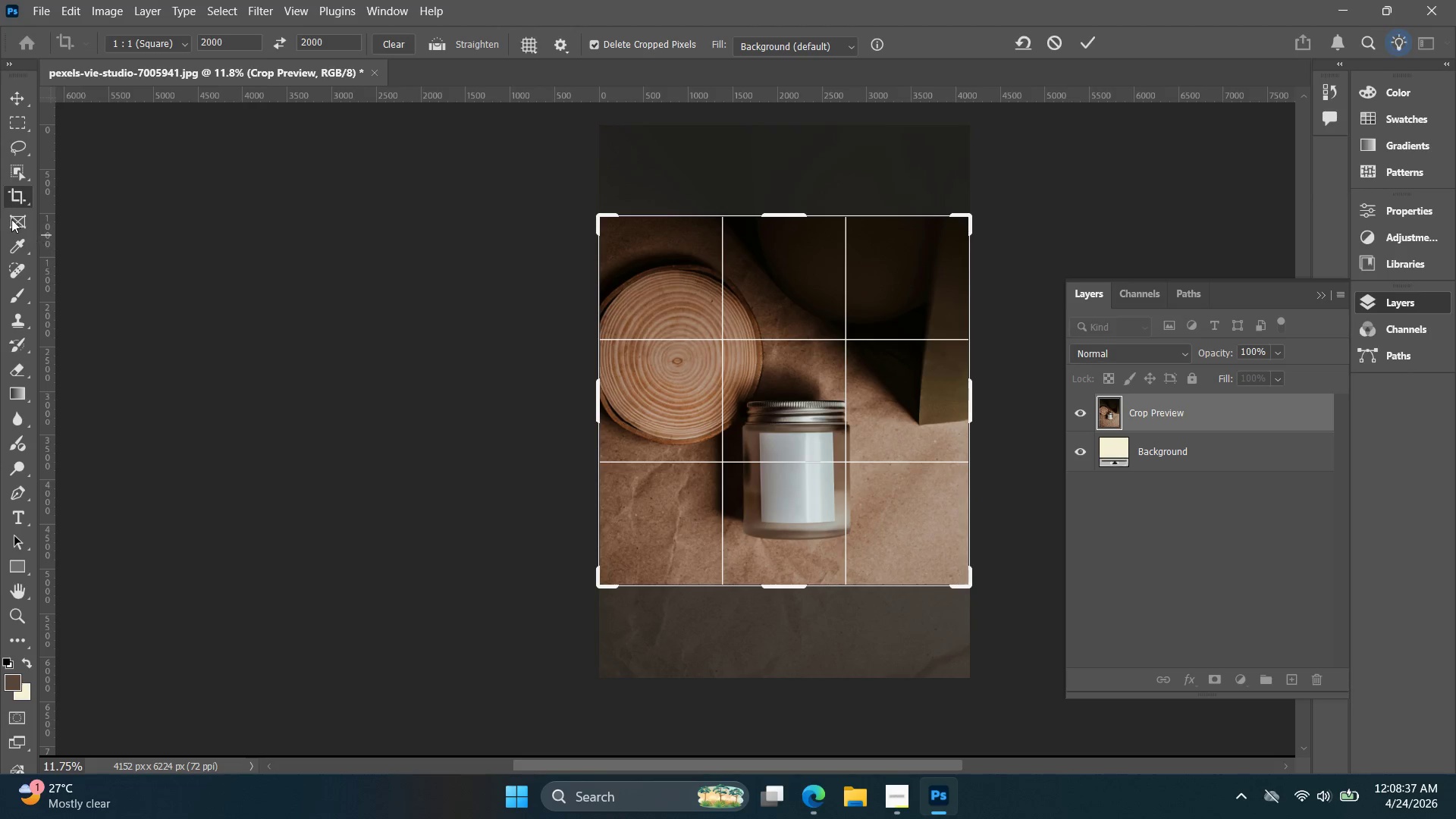 
wait(6.33)
 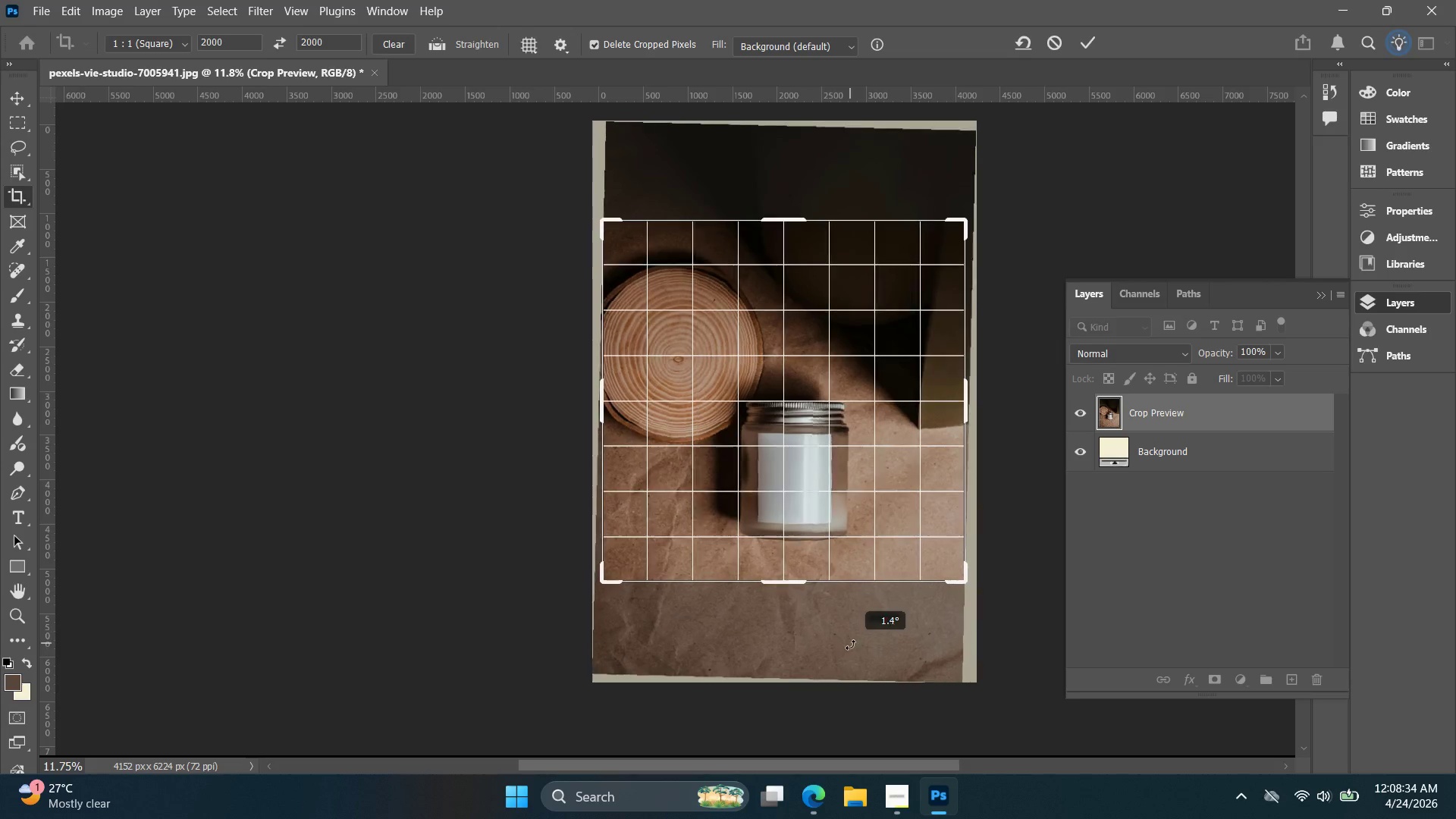 
hold_key(key=AltLeft, duration=0.67)
 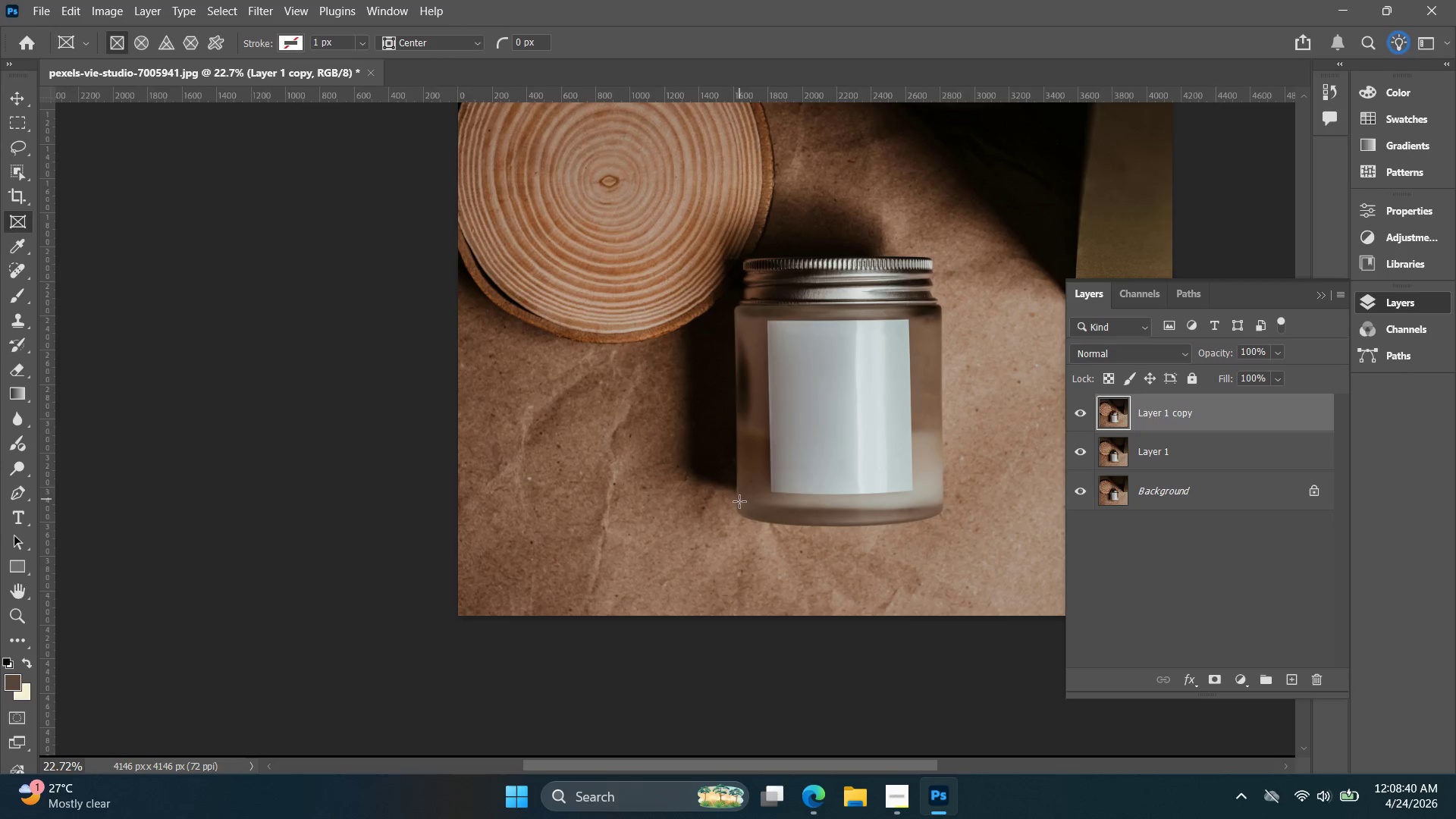 
key(Space)
 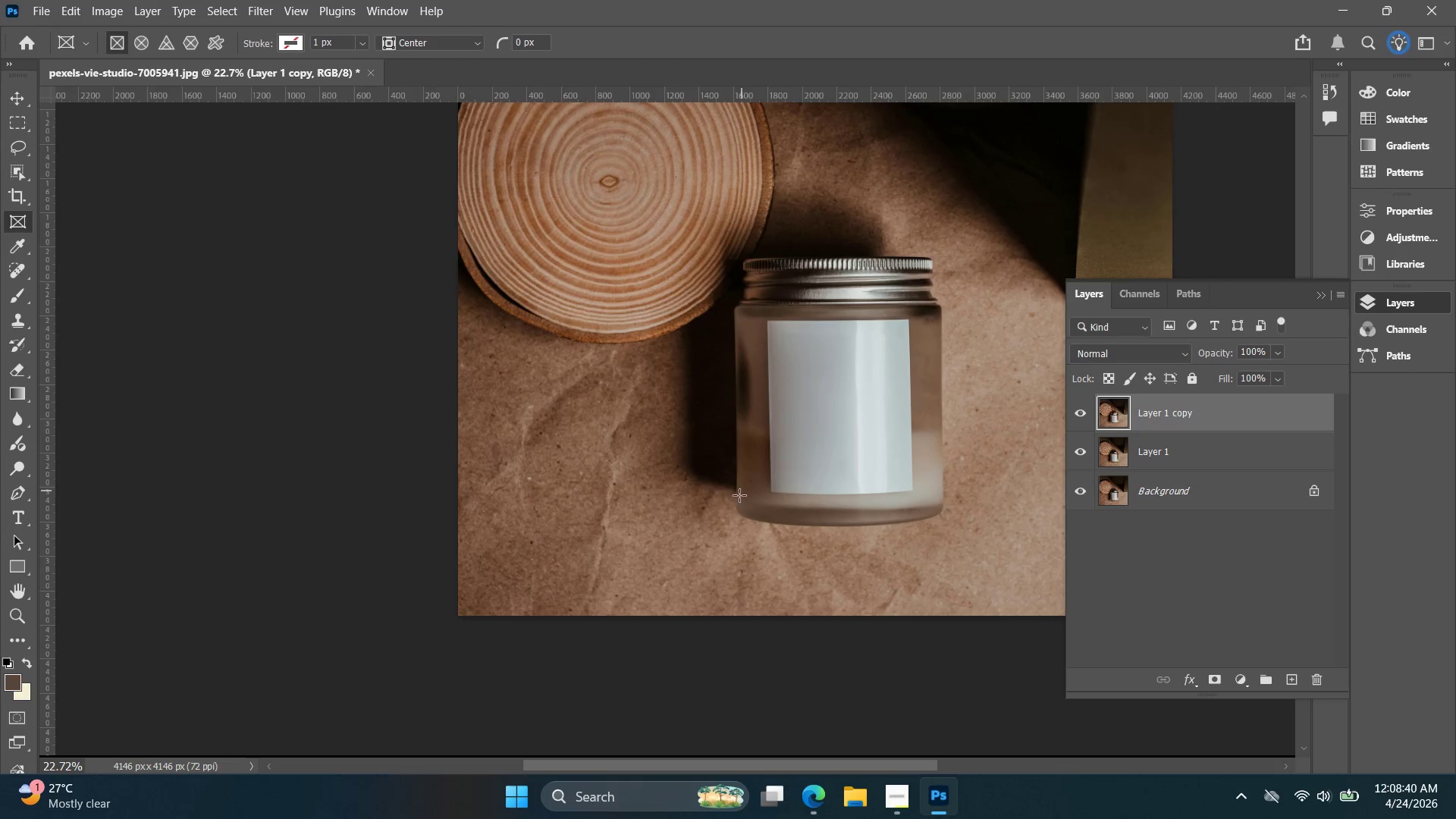 
scroll: coordinate [753, 550], scroll_direction: up, amount: 7.0
 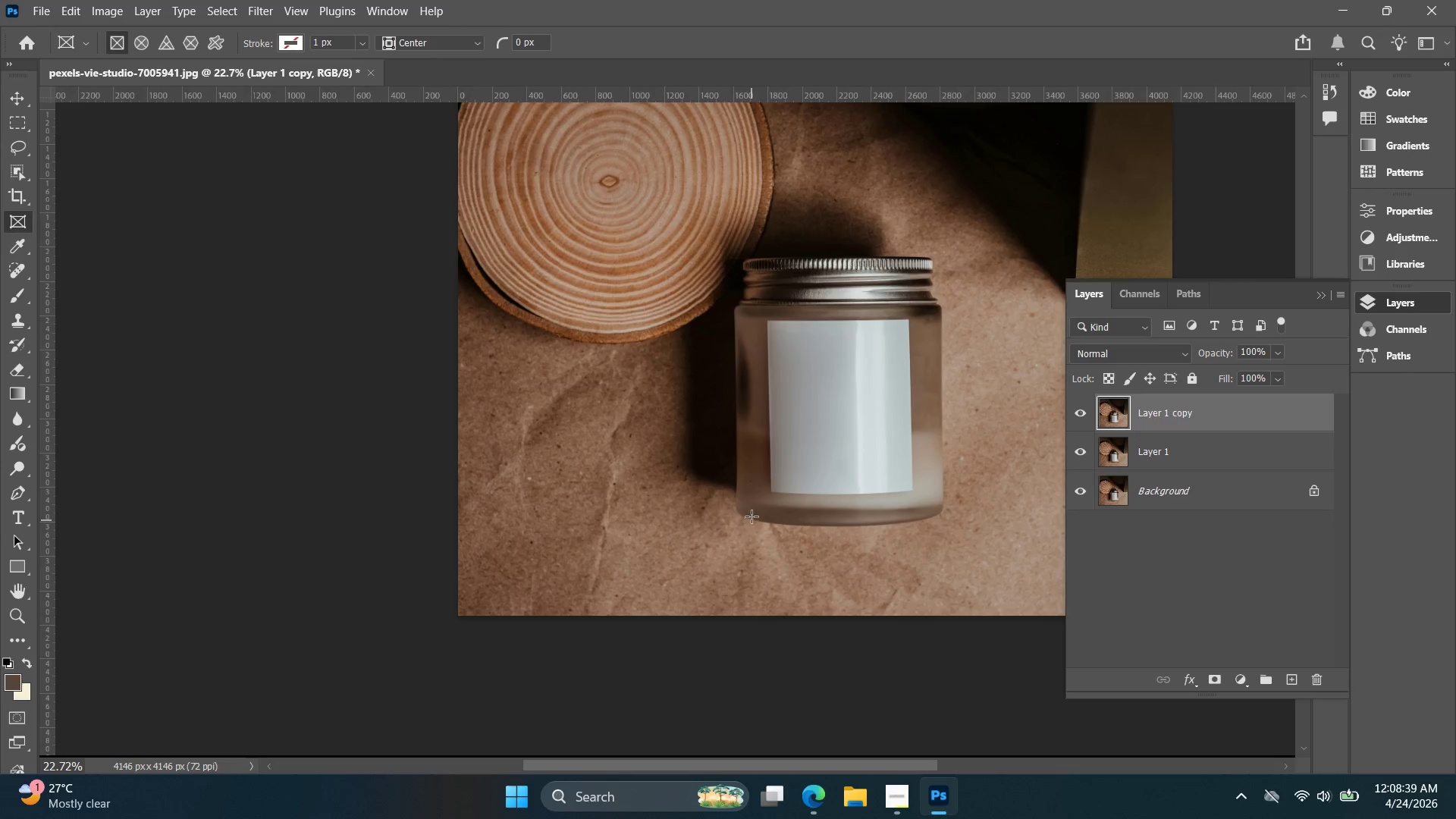 
left_click_drag(start_coordinate=[739, 502], to_coordinate=[693, 550])
 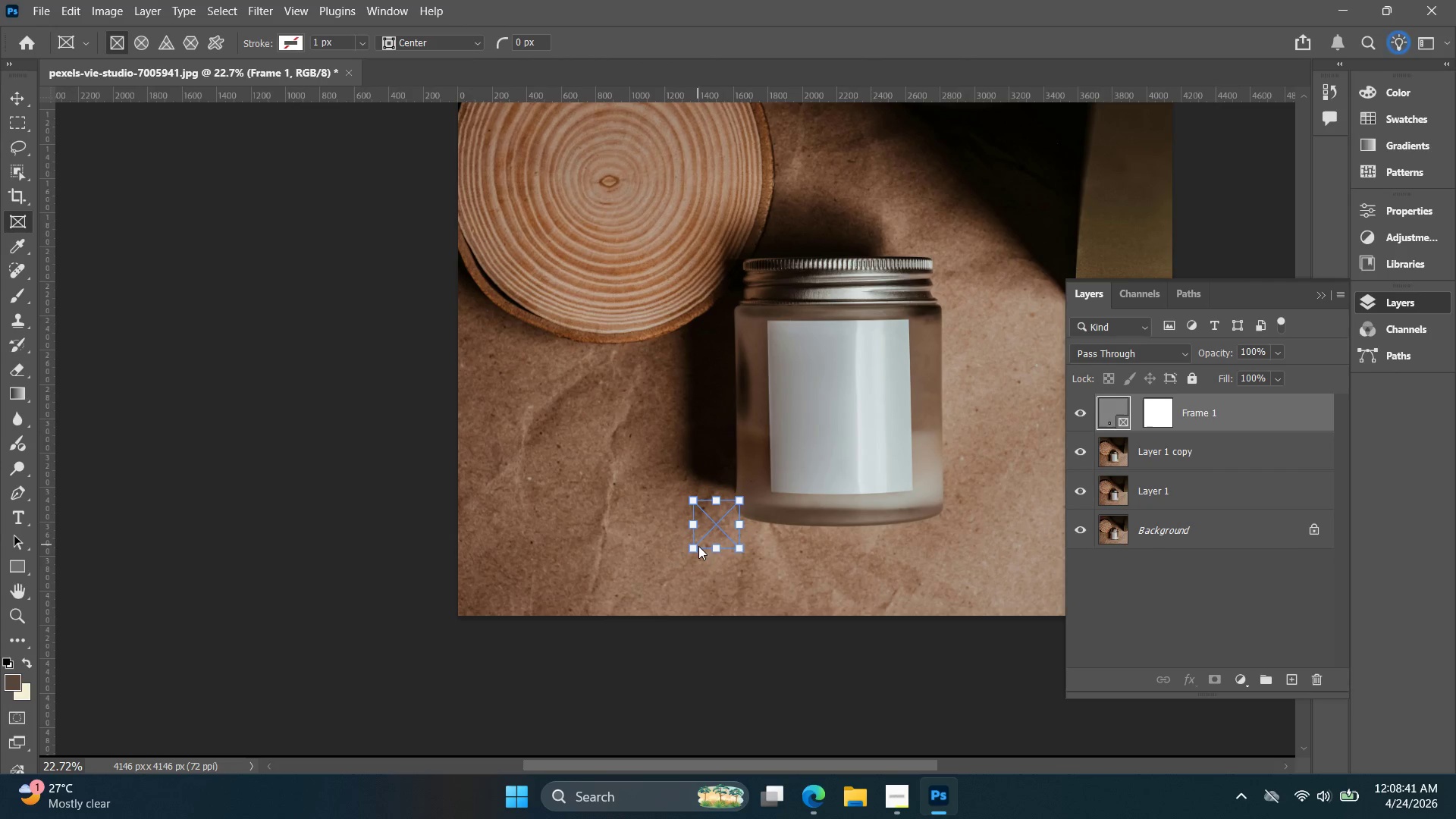 
key(Control+Z)
 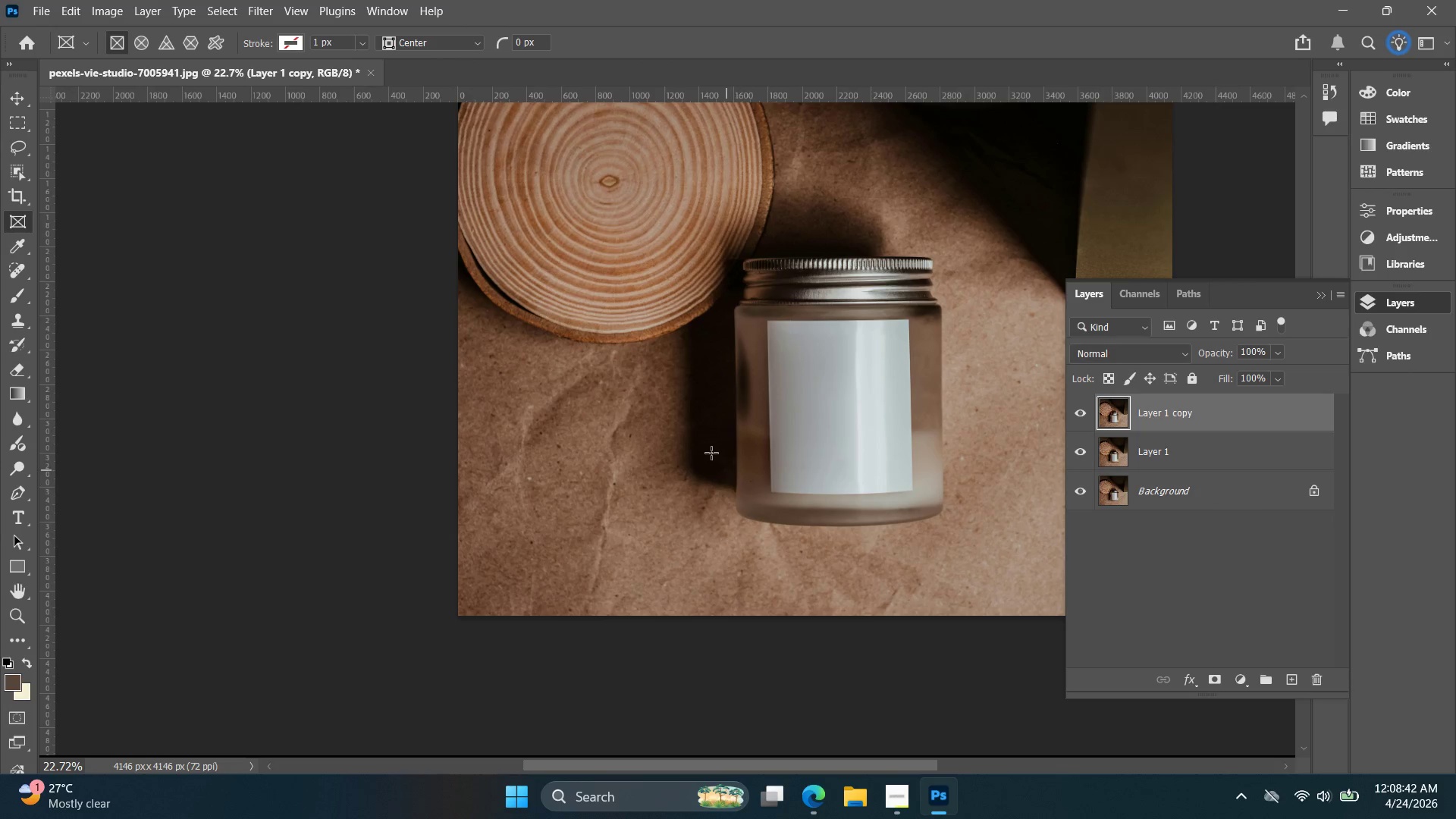 
left_click_drag(start_coordinate=[535, 224], to_coordinate=[1258, 600])
 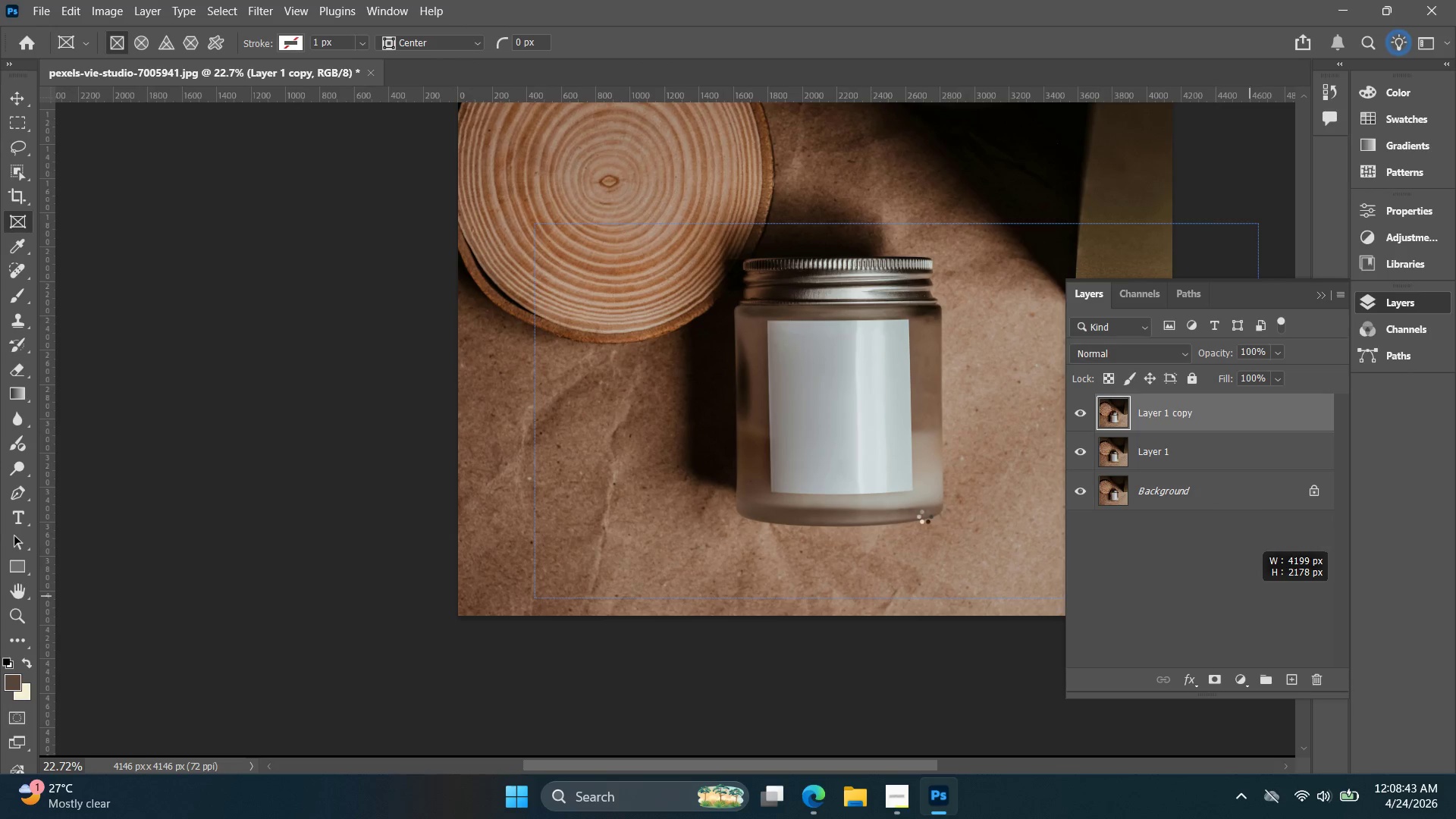 
hold_key(key=AltLeft, duration=0.39)
scroll: coordinate [917, 520], scroll_direction: down, amount: 7.0
 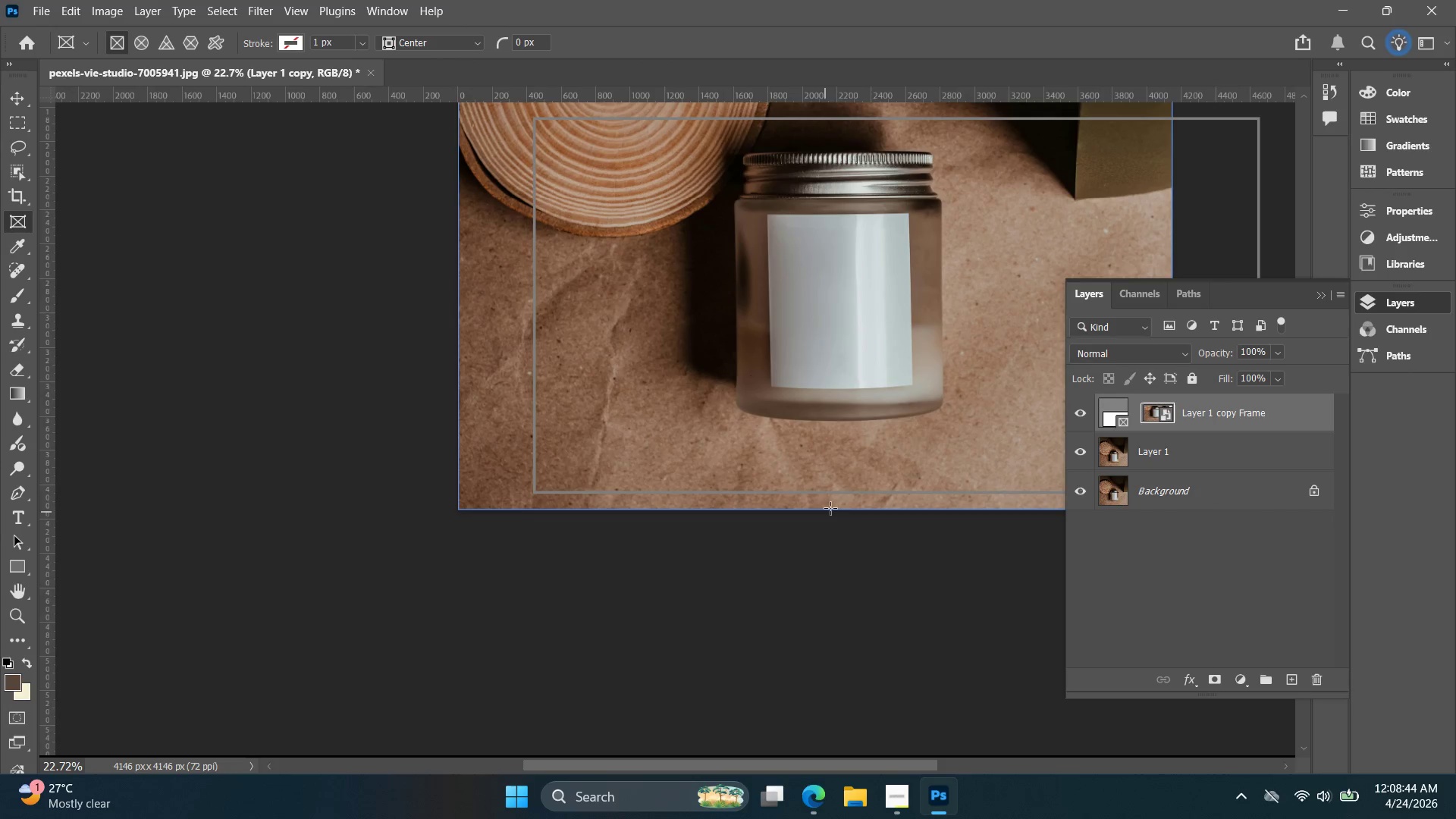 
hold_key(key=Space, duration=0.31)
 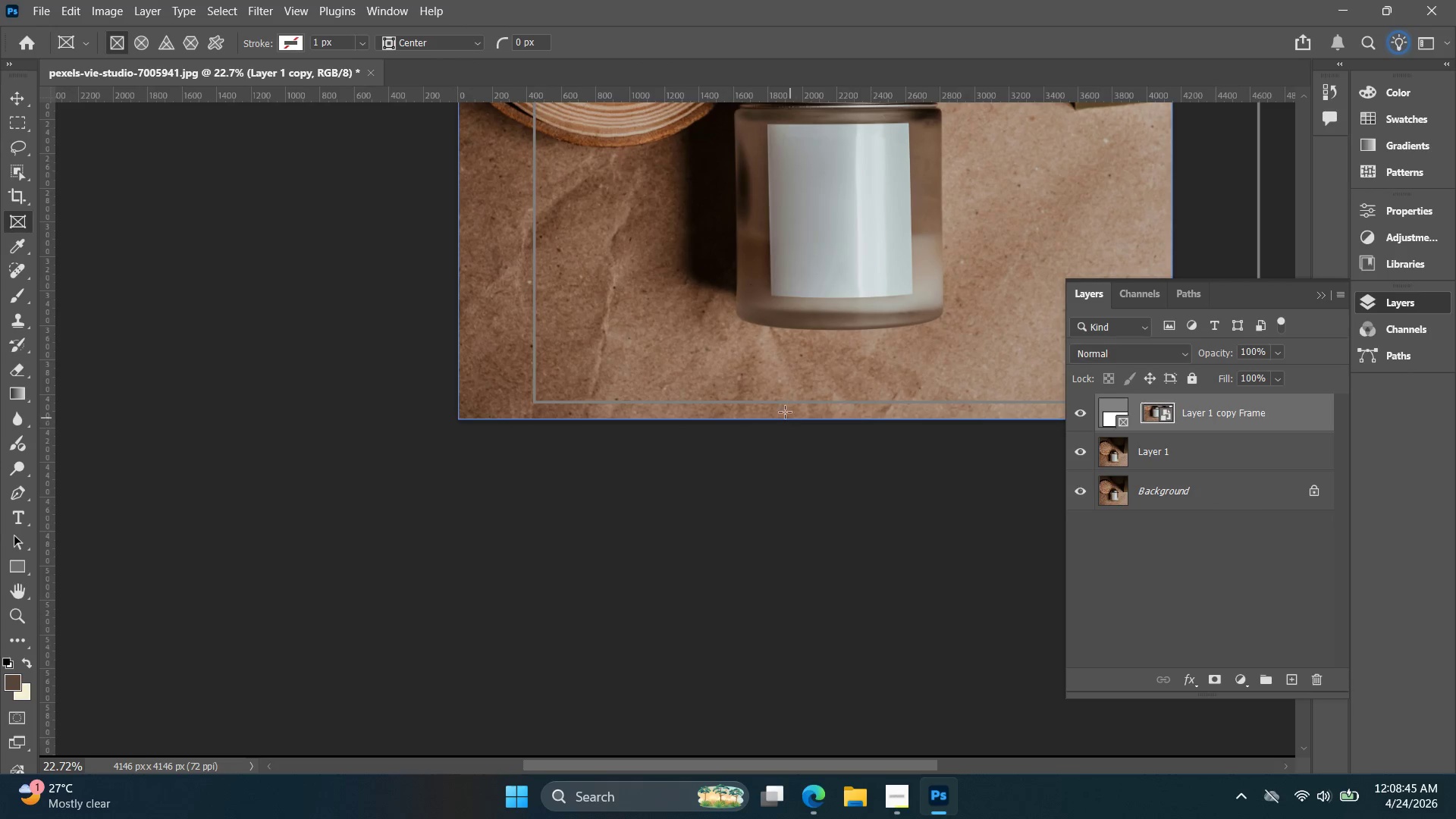 
scroll: coordinate [856, 543], scroll_direction: down, amount: 6.0
 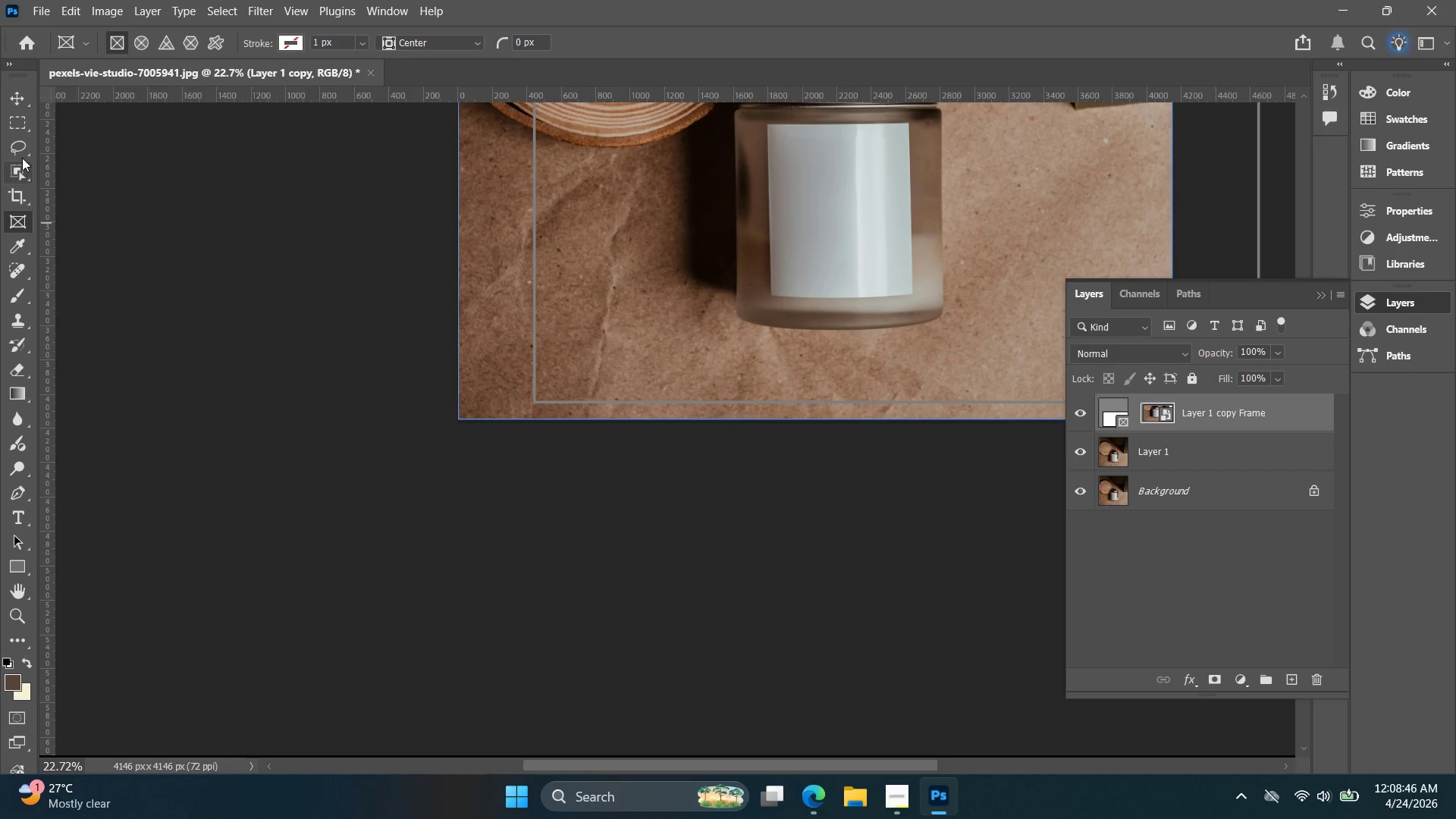 
left_click([16, 108])
 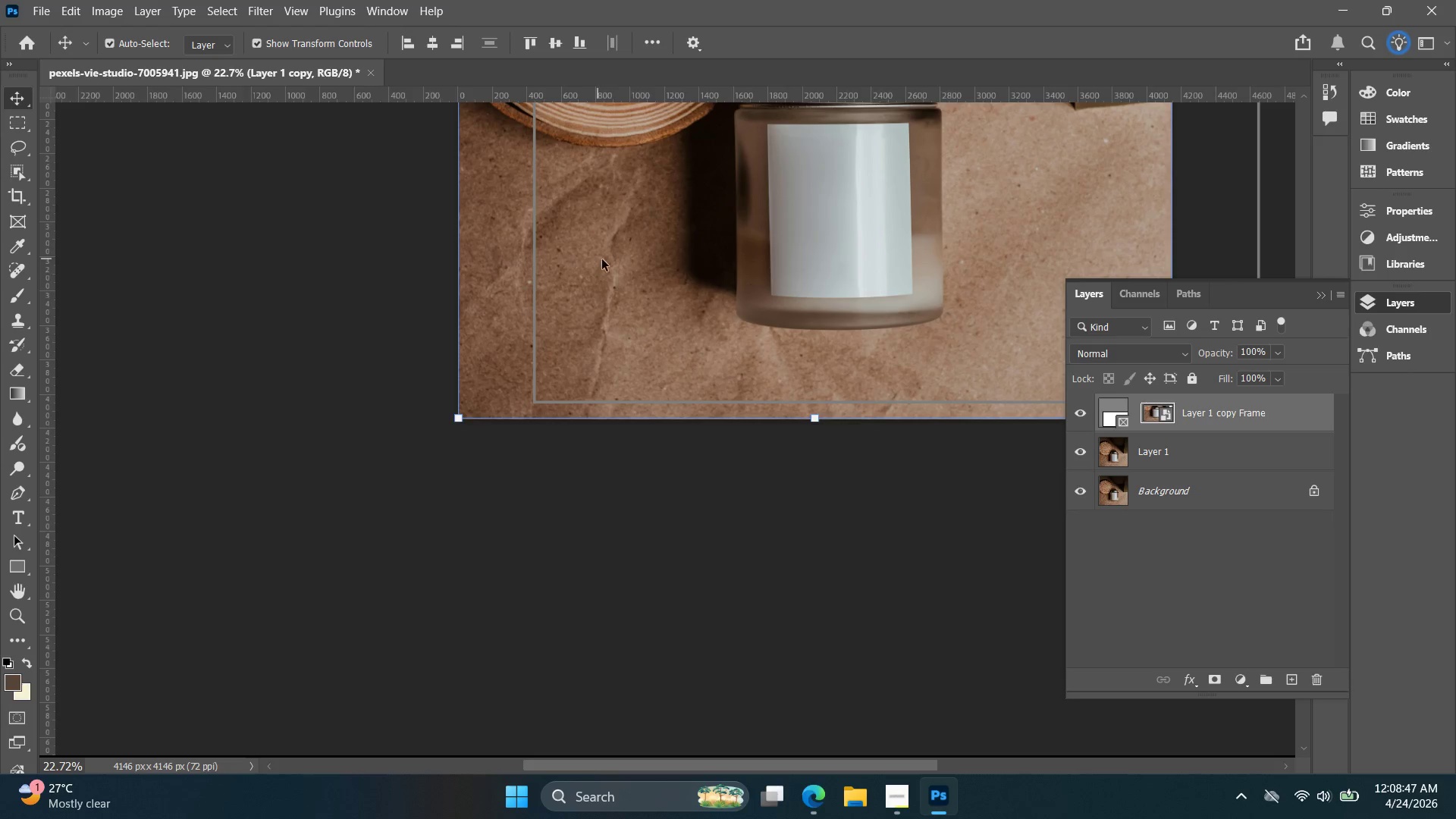 
left_click_drag(start_coordinate=[616, 280], to_coordinate=[617, 253])
 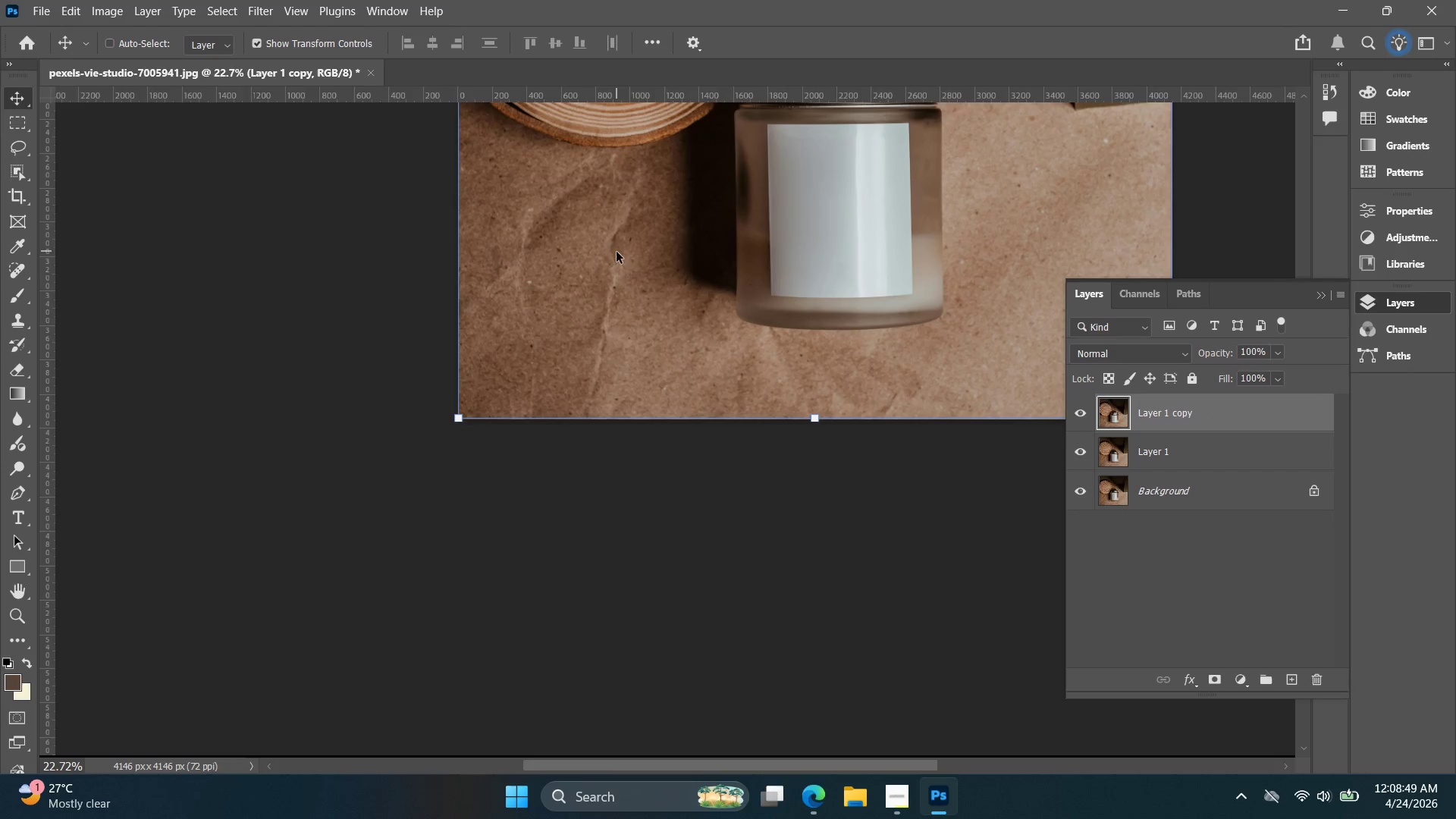 
key(Control+Z)
 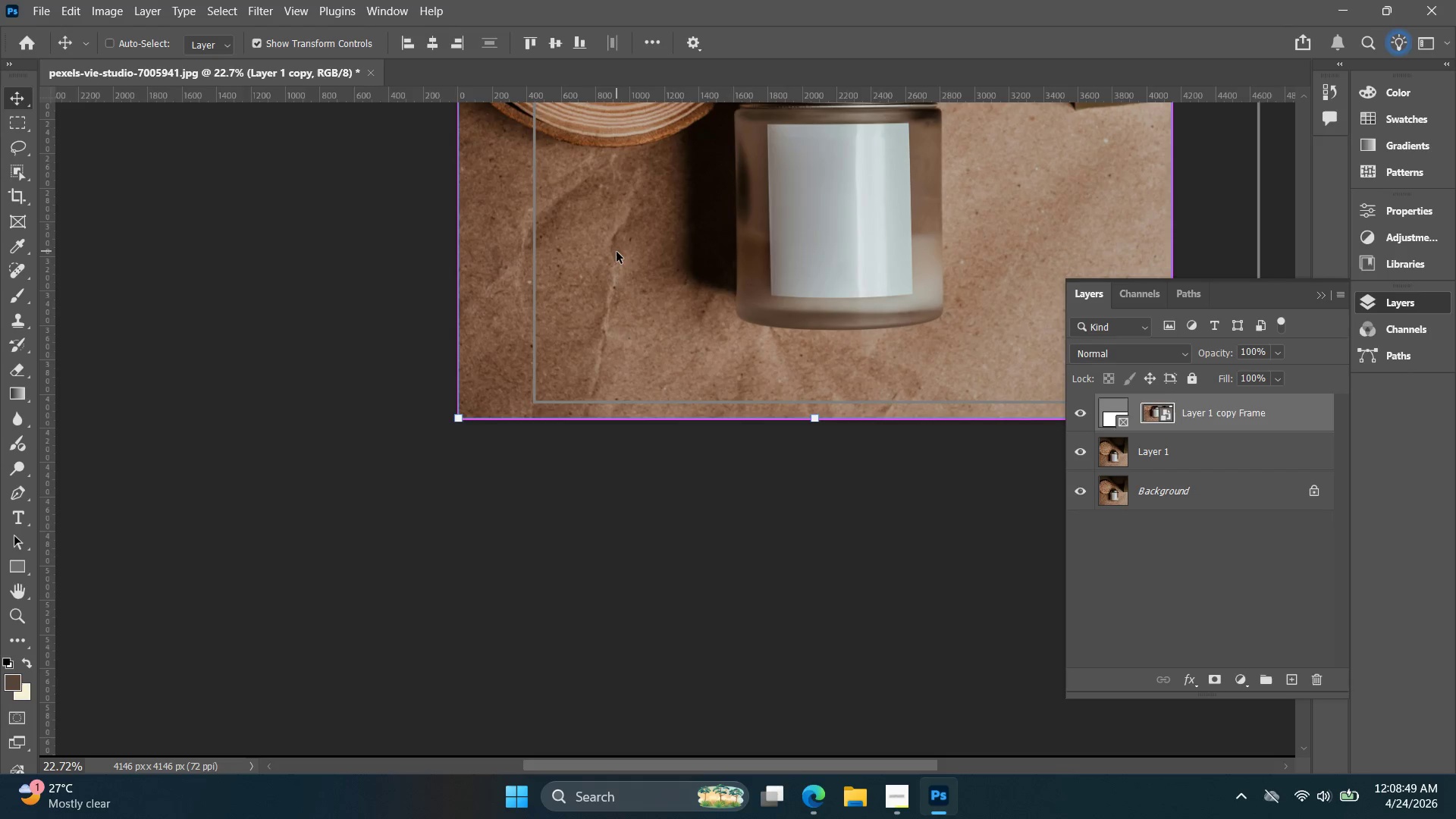 
key(Control+Z)
 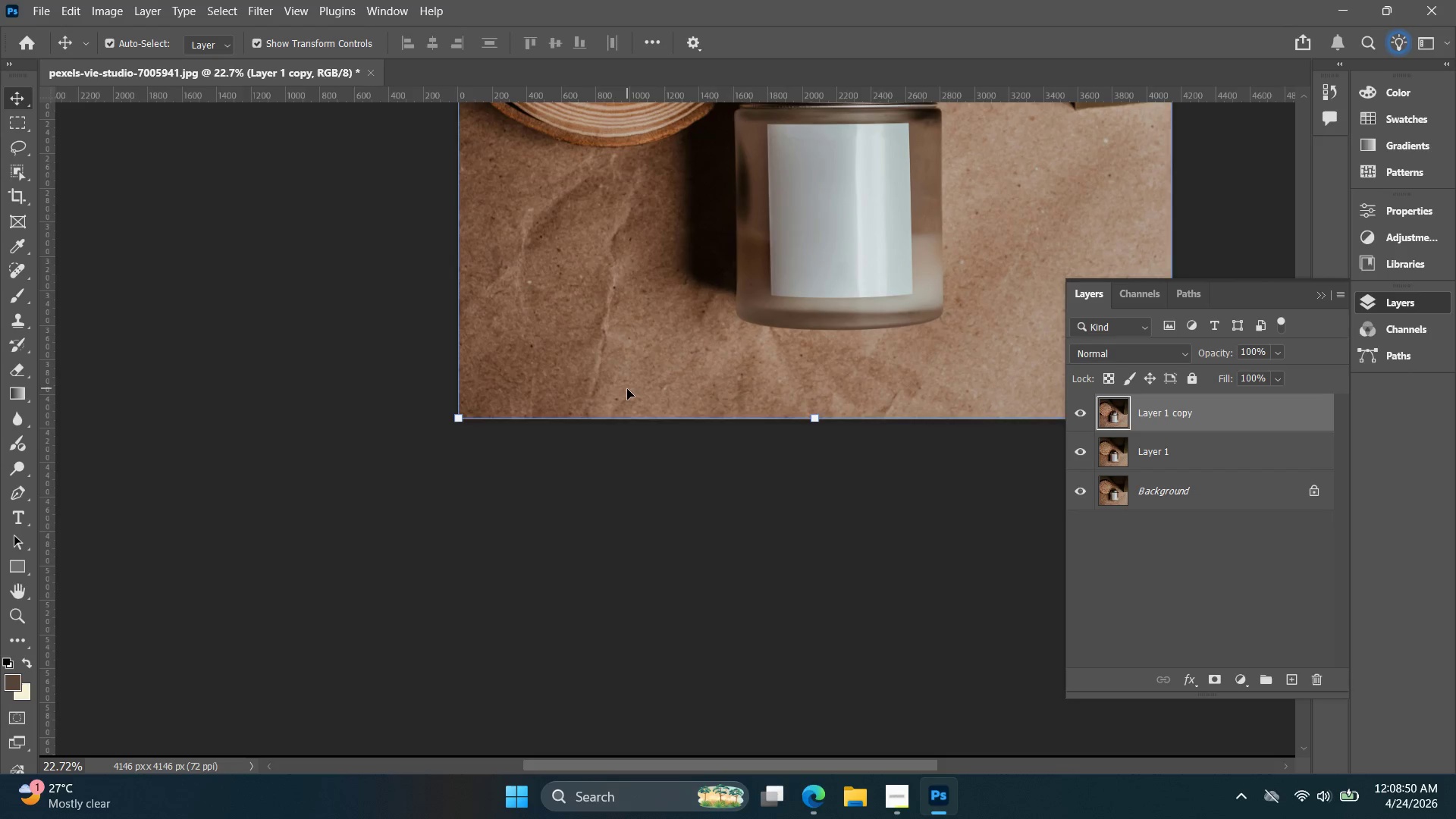 
hold_key(key=AltLeft, duration=0.47)
 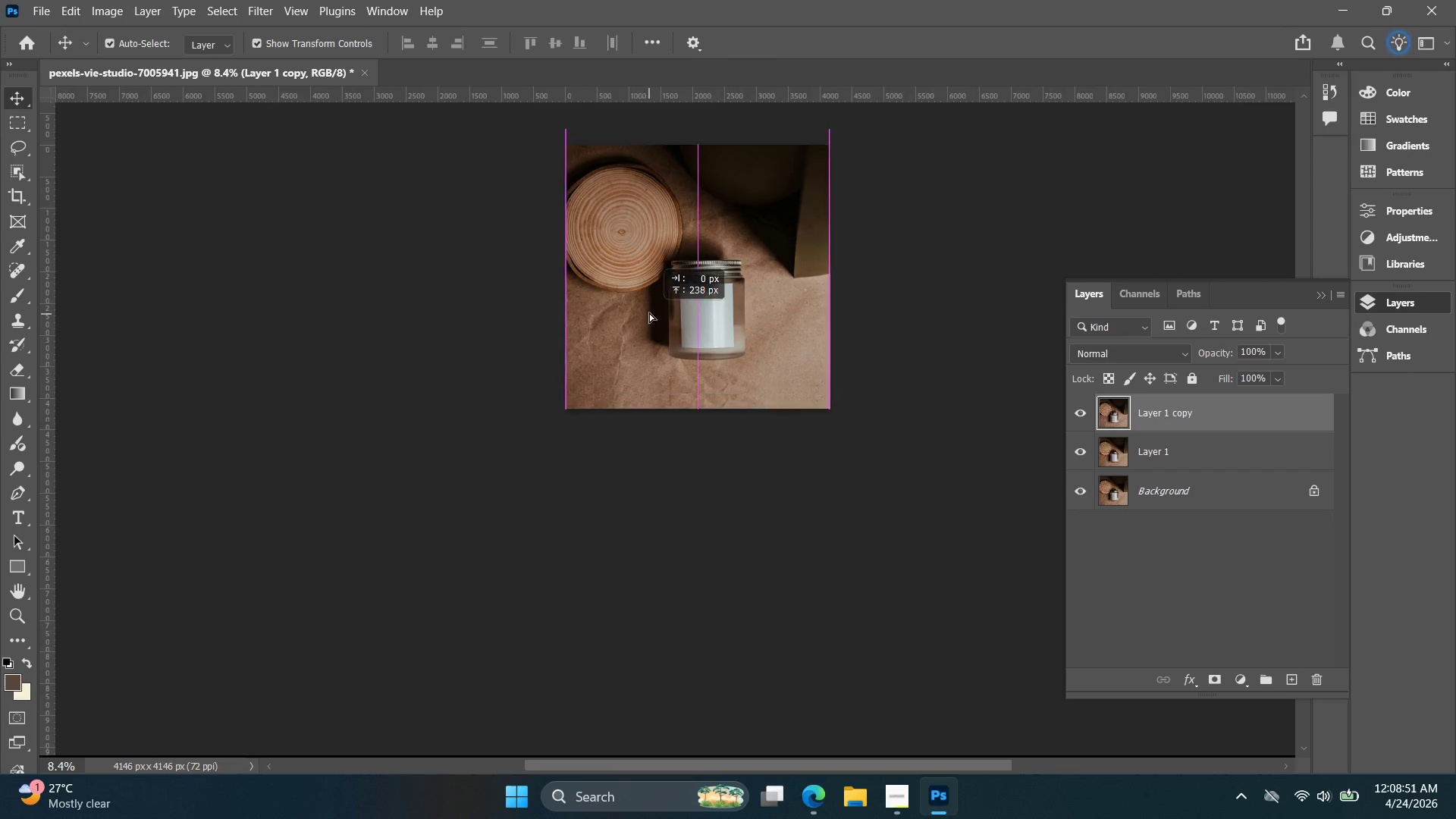 
left_click_drag(start_coordinate=[651, 338], to_coordinate=[648, 331])
 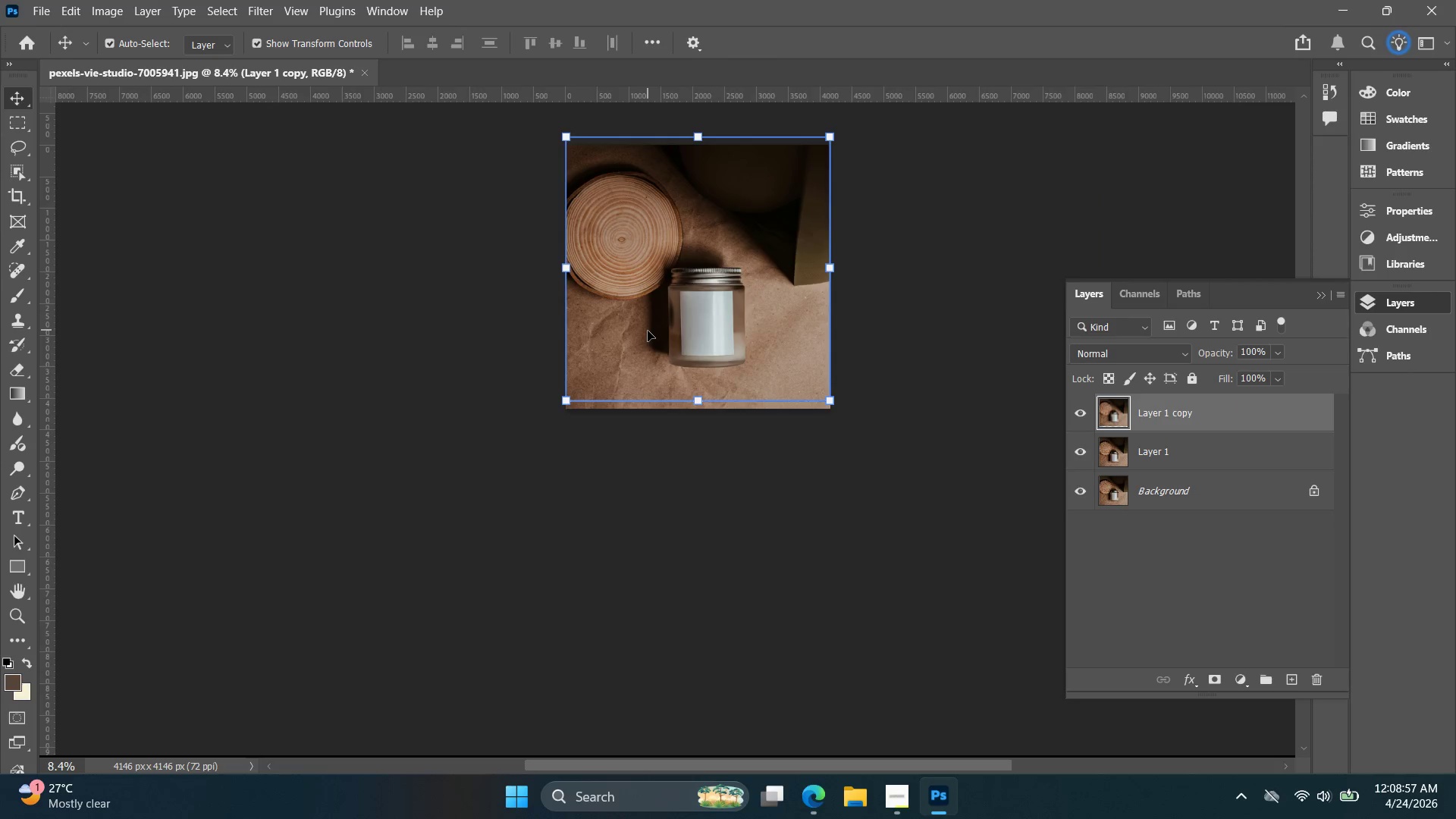 
scroll: coordinate [631, 409], scroll_direction: down, amount: 11.0
 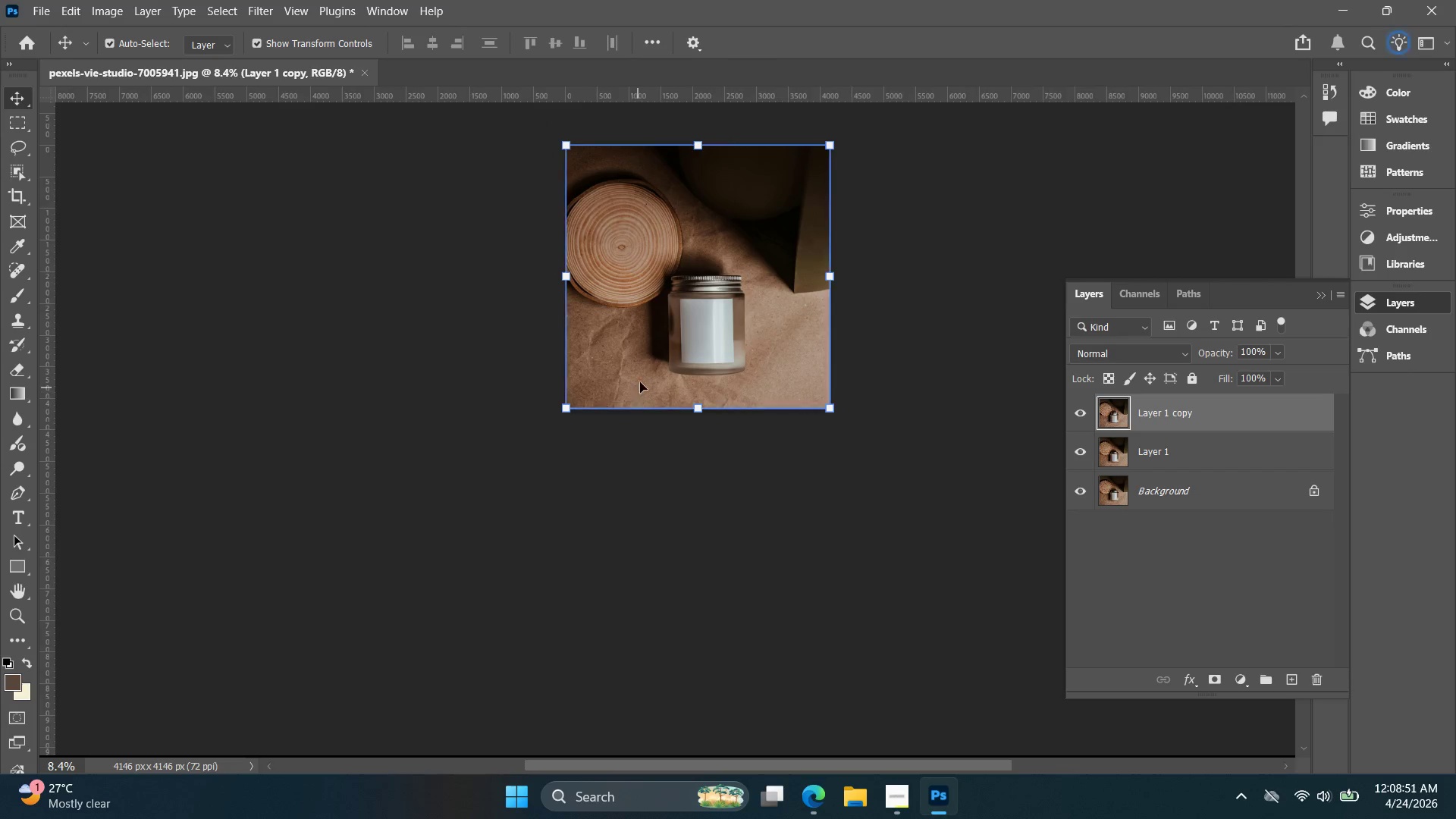 
key(ArrowDown)
 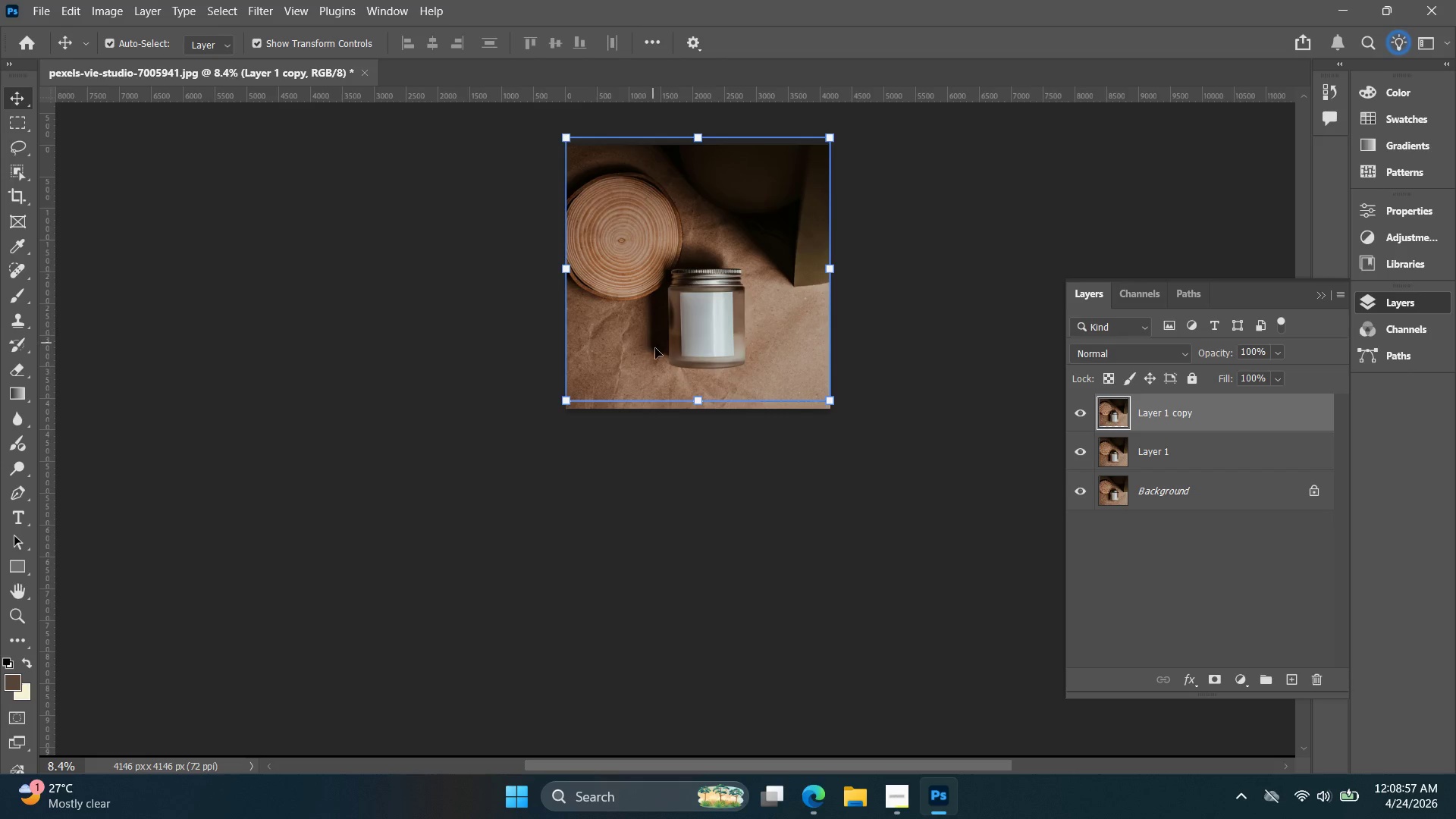 
key(ArrowDown)
 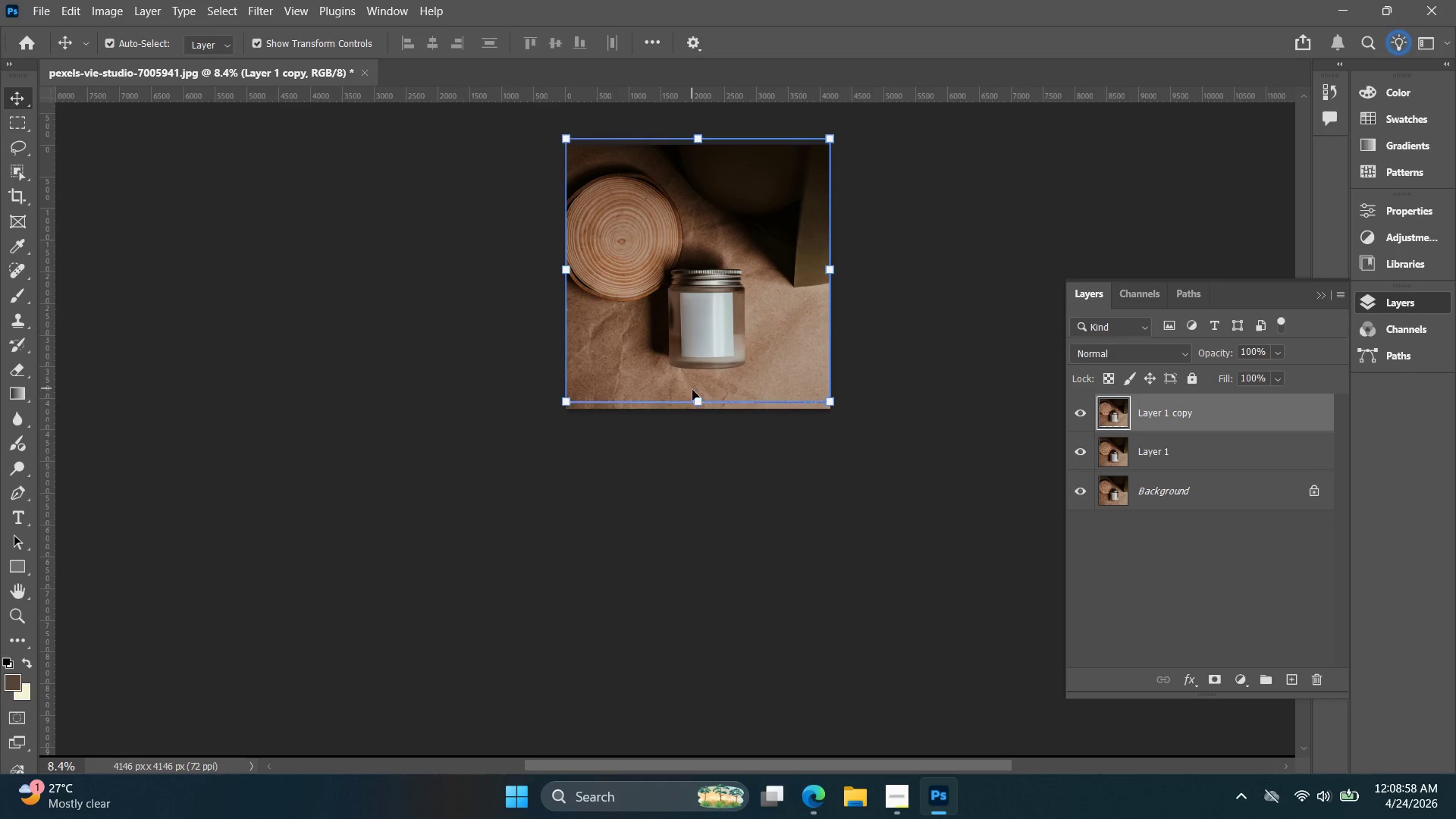 
key(ArrowDown)
 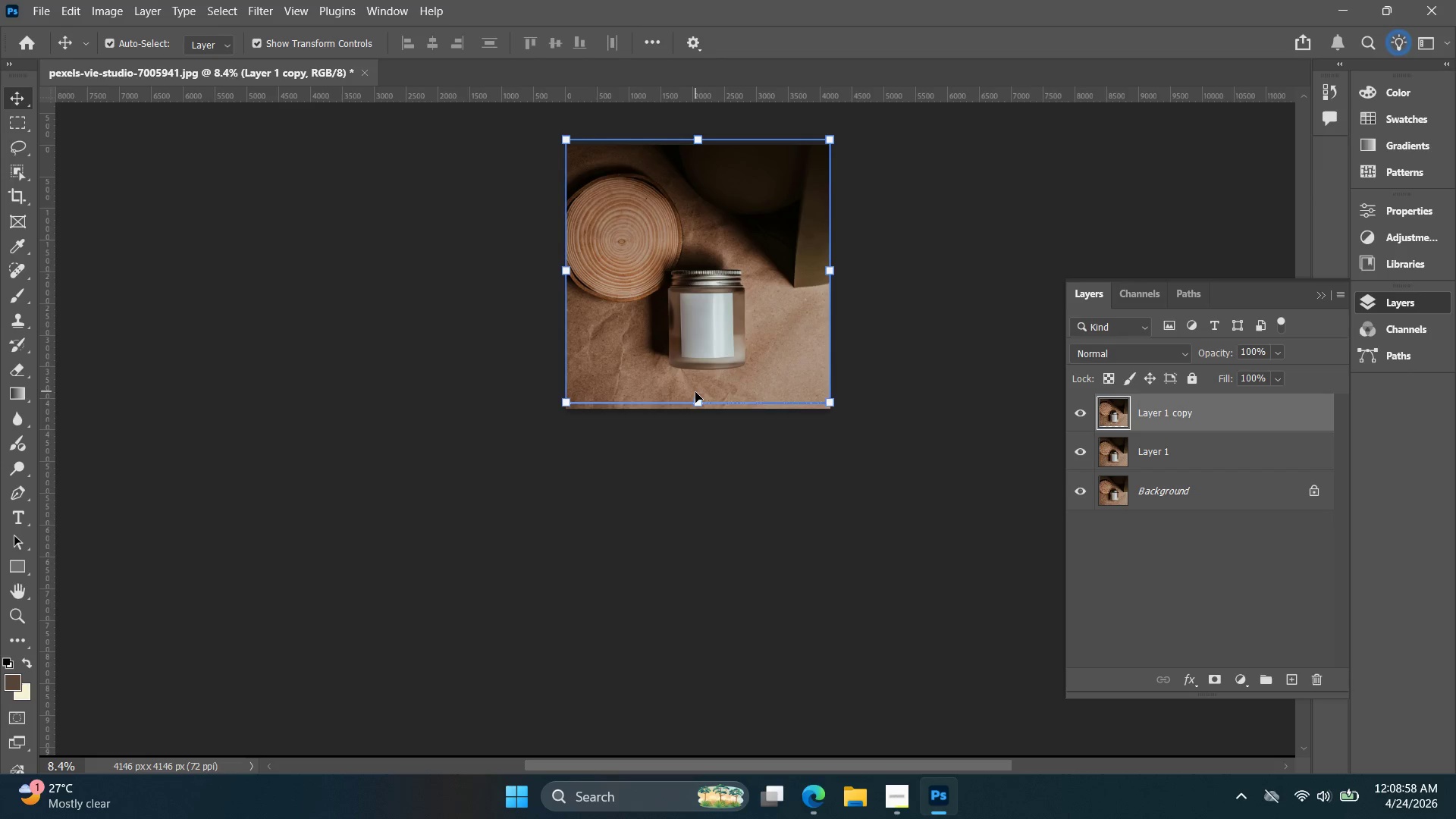 
key(ArrowDown)
 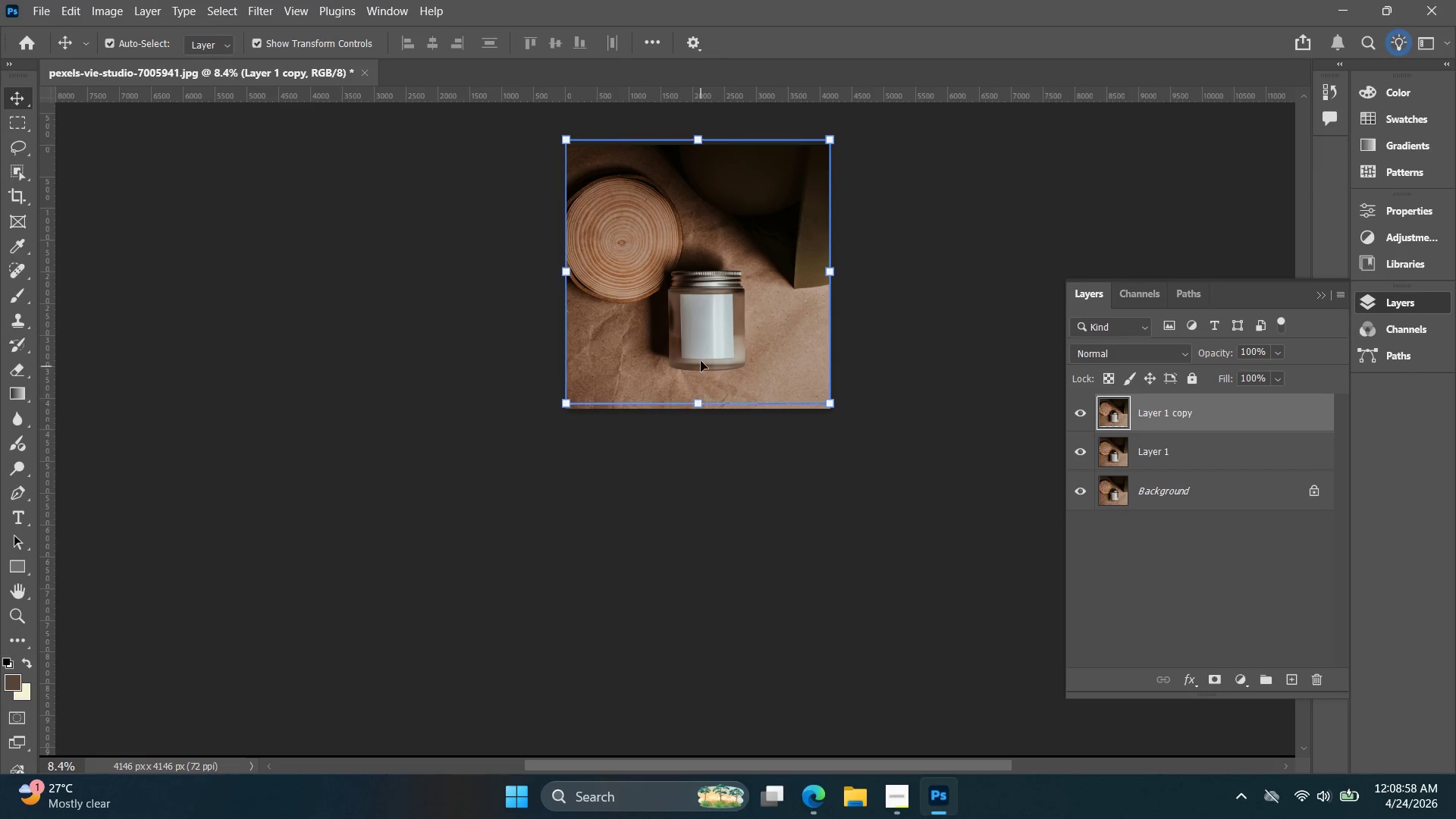 
left_click_drag(start_coordinate=[701, 356], to_coordinate=[700, 340])
 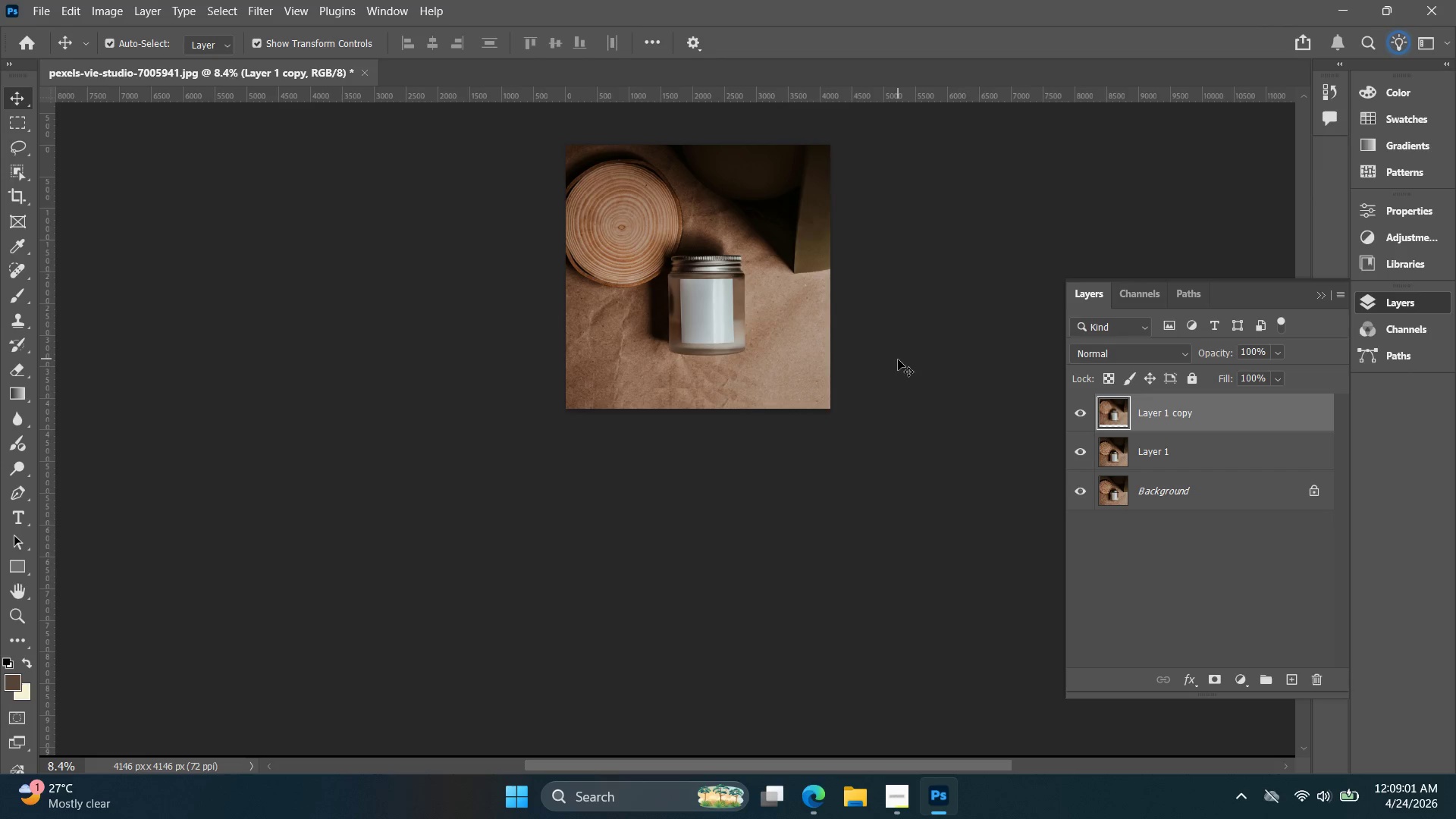 
left_click([898, 359])
 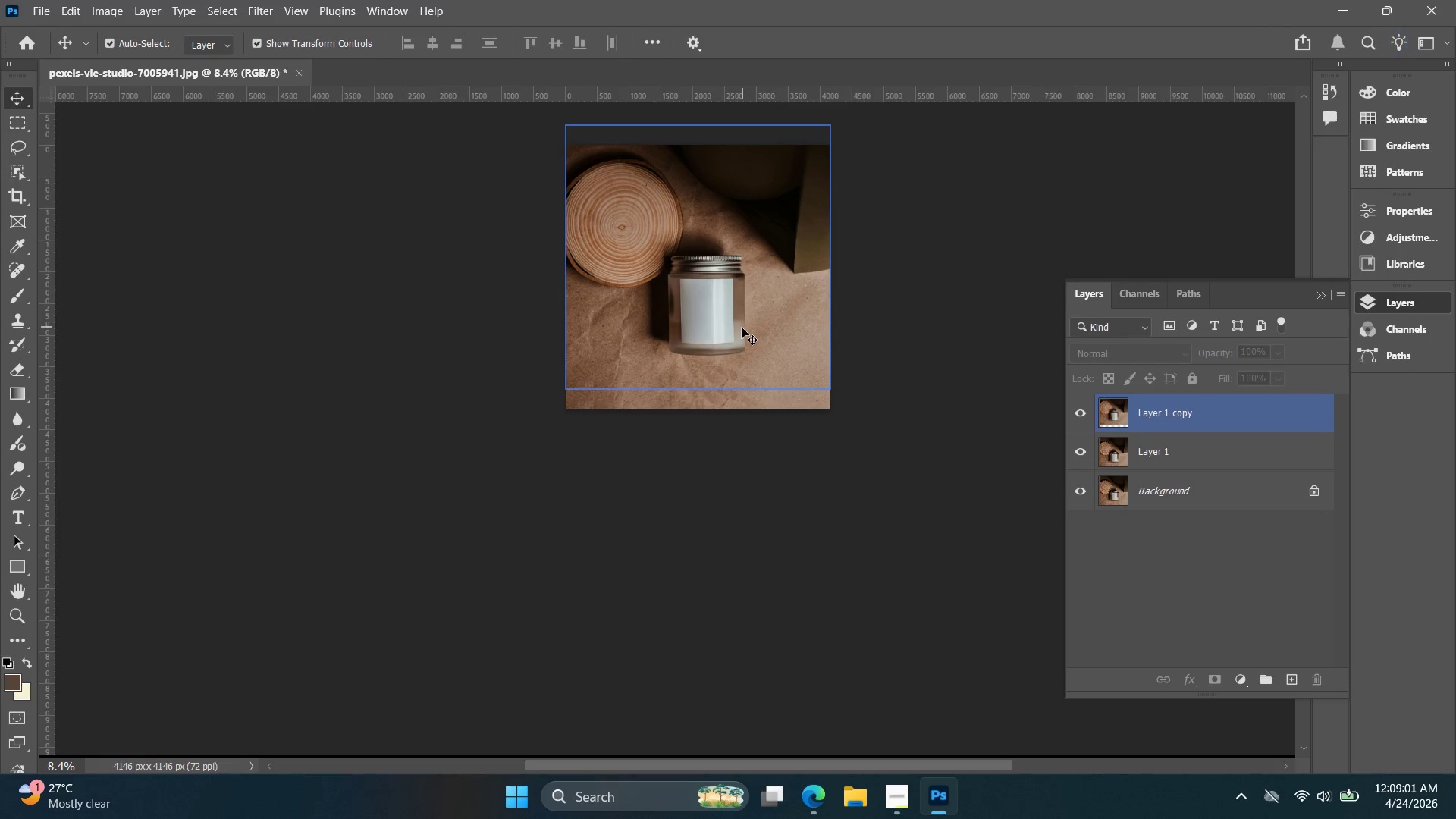 
left_click_drag(start_coordinate=[742, 328], to_coordinate=[742, 318])
 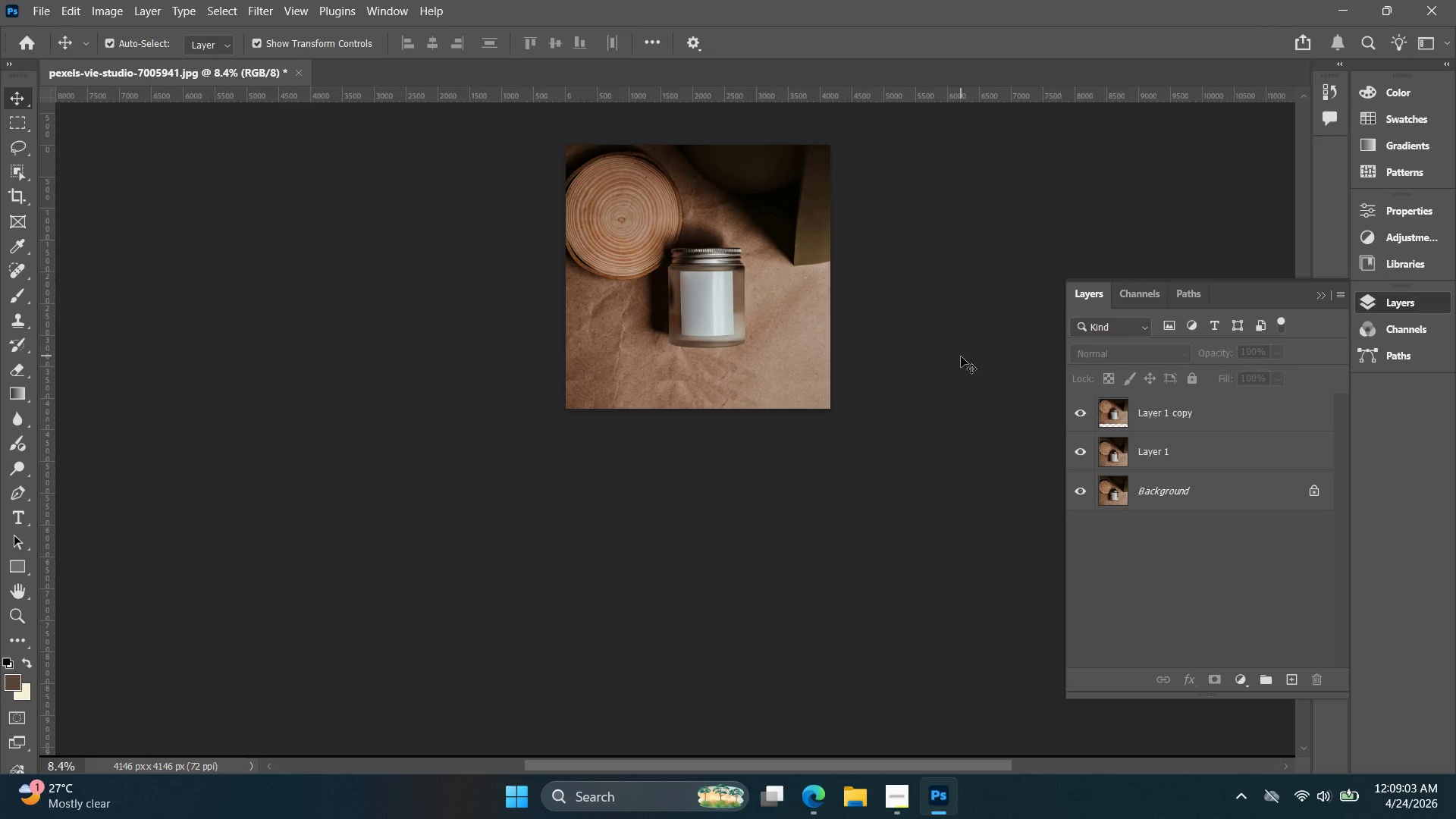 
hold_key(key=AltLeft, duration=0.48)
 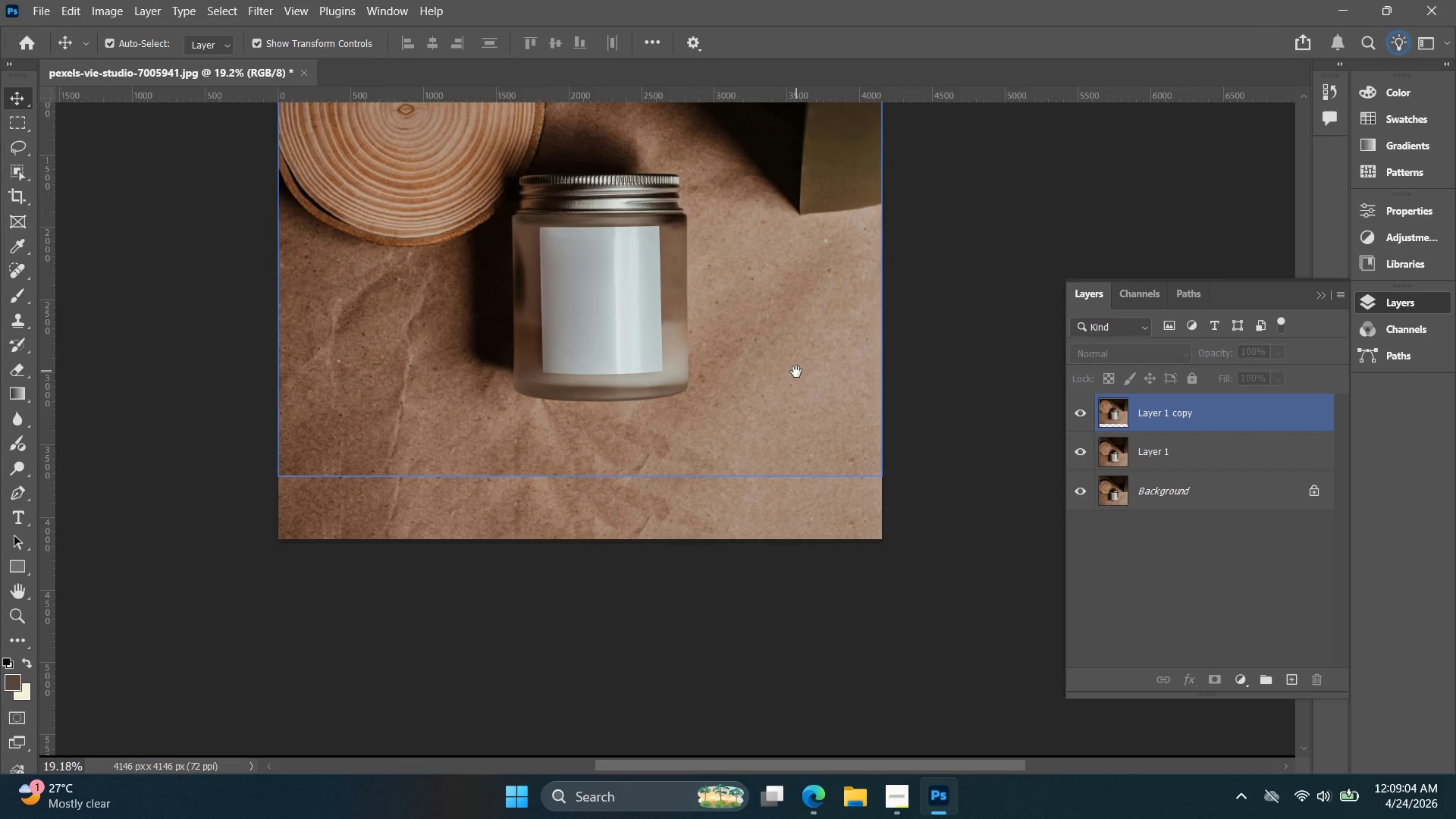 
hold_key(key=Space, duration=0.55)
 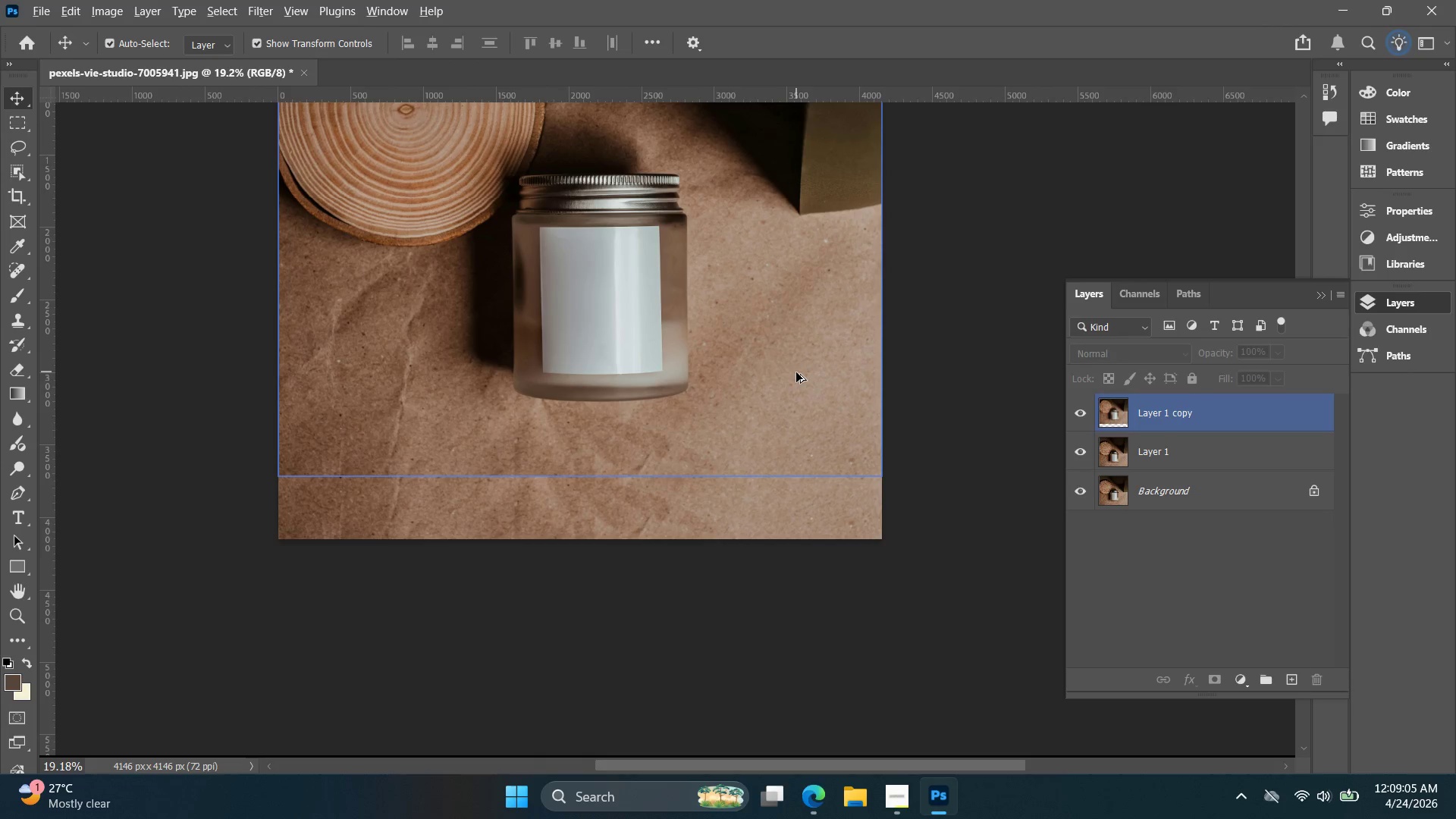 
left_click_drag(start_coordinate=[779, 319], to_coordinate=[796, 372])
 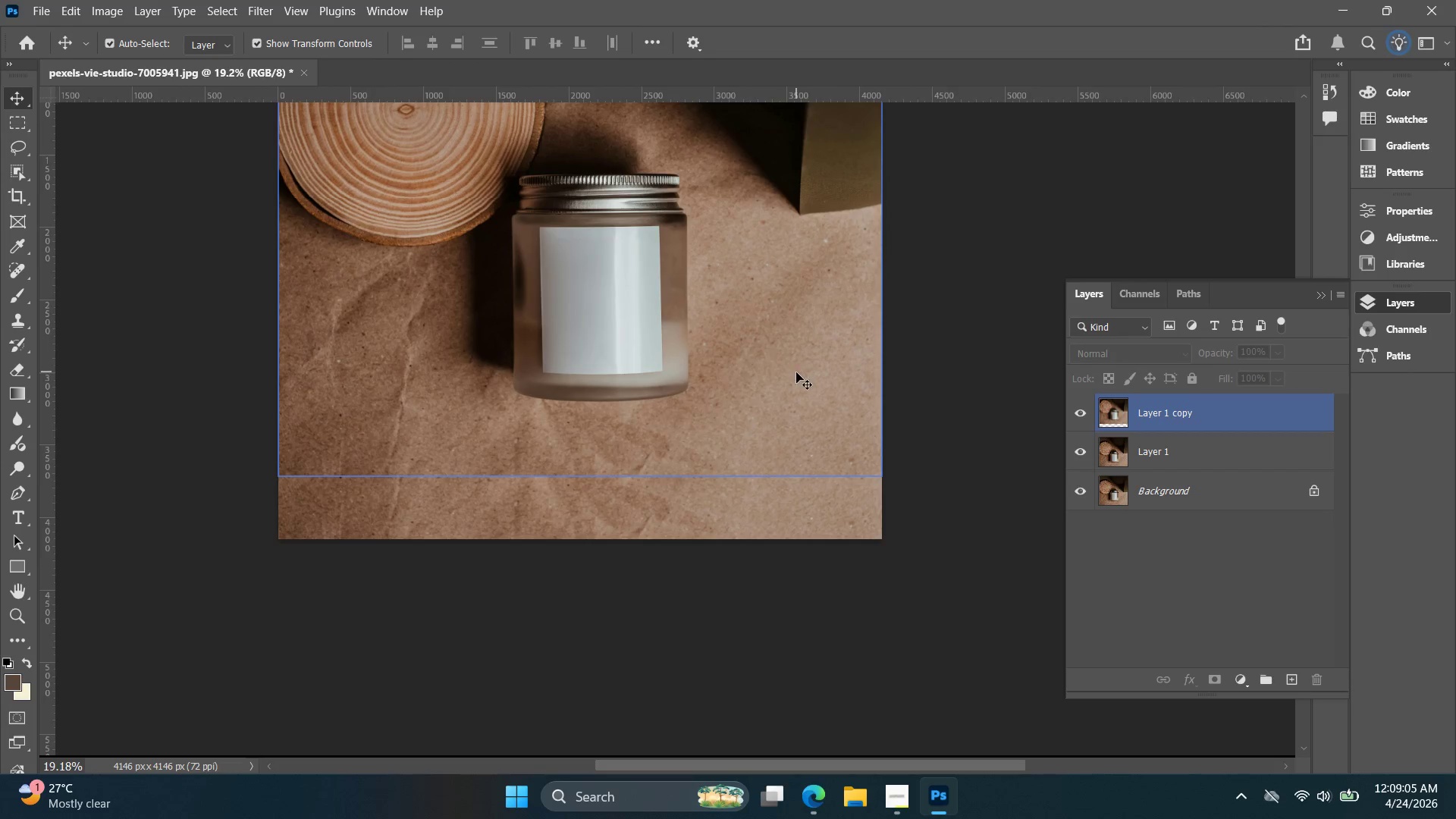 
scroll: coordinate [825, 334], scroll_direction: up, amount: 9.0
 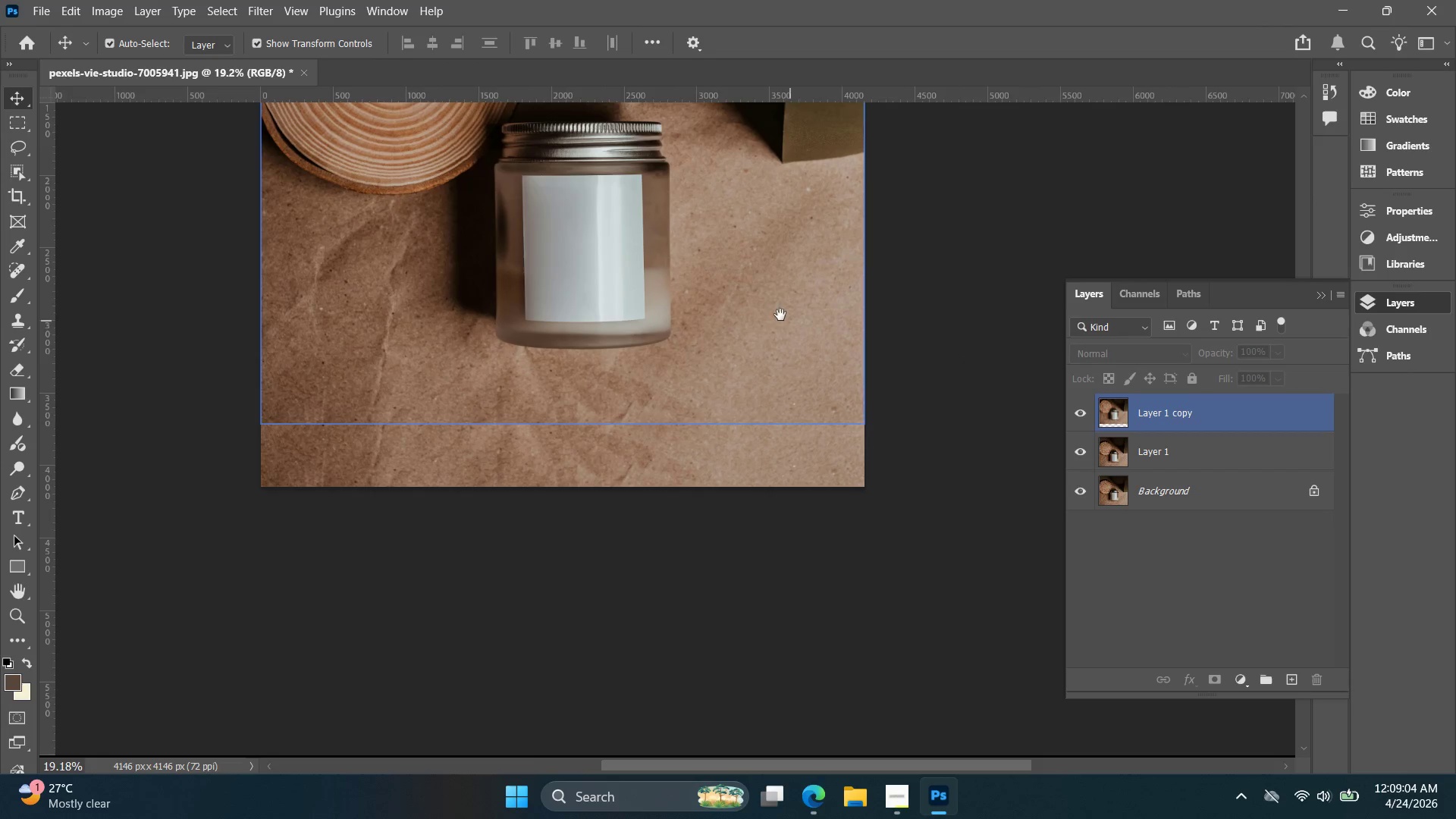 
hold_key(key=AltLeft, duration=0.33)
 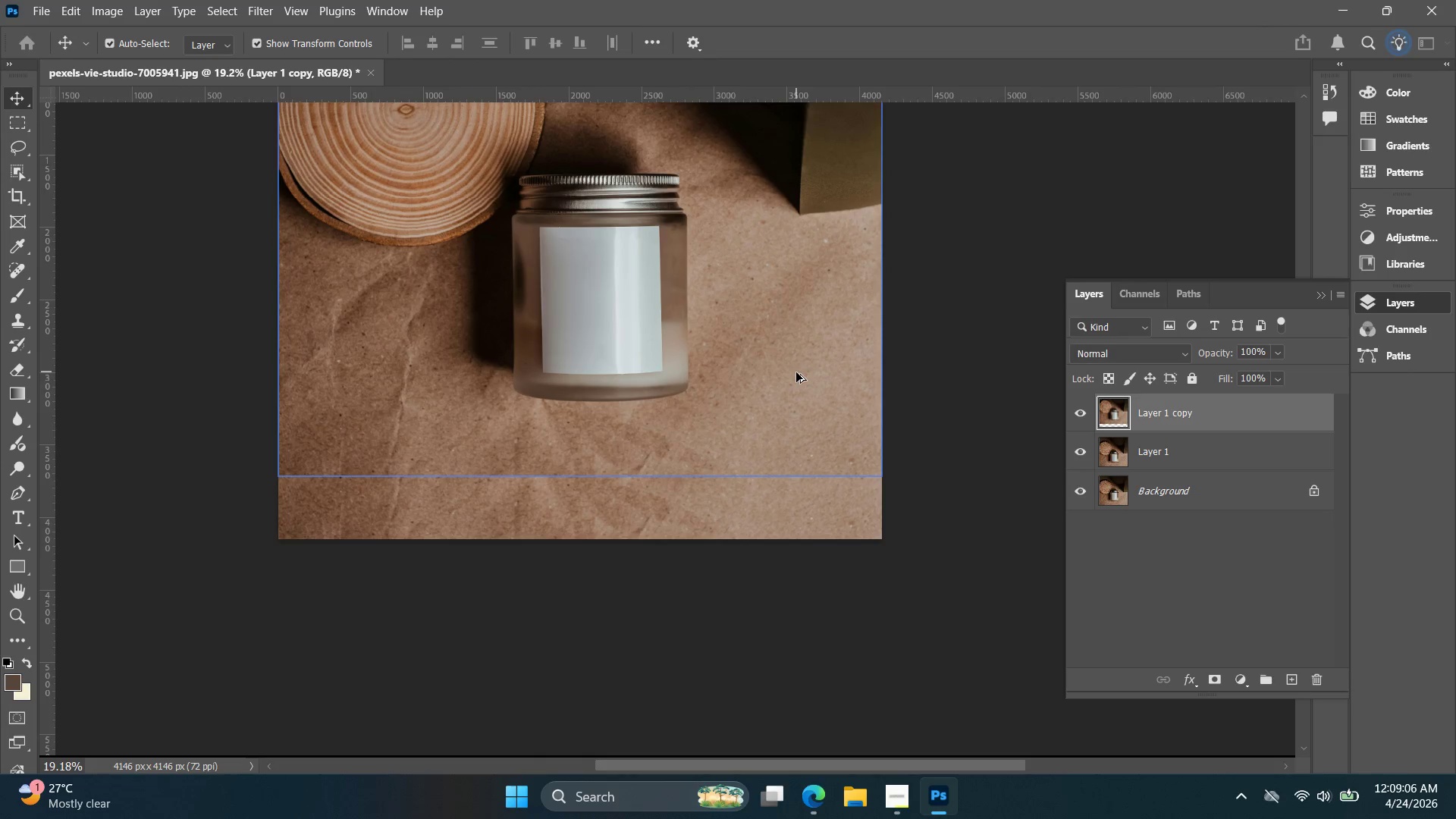 
left_click([796, 372])
 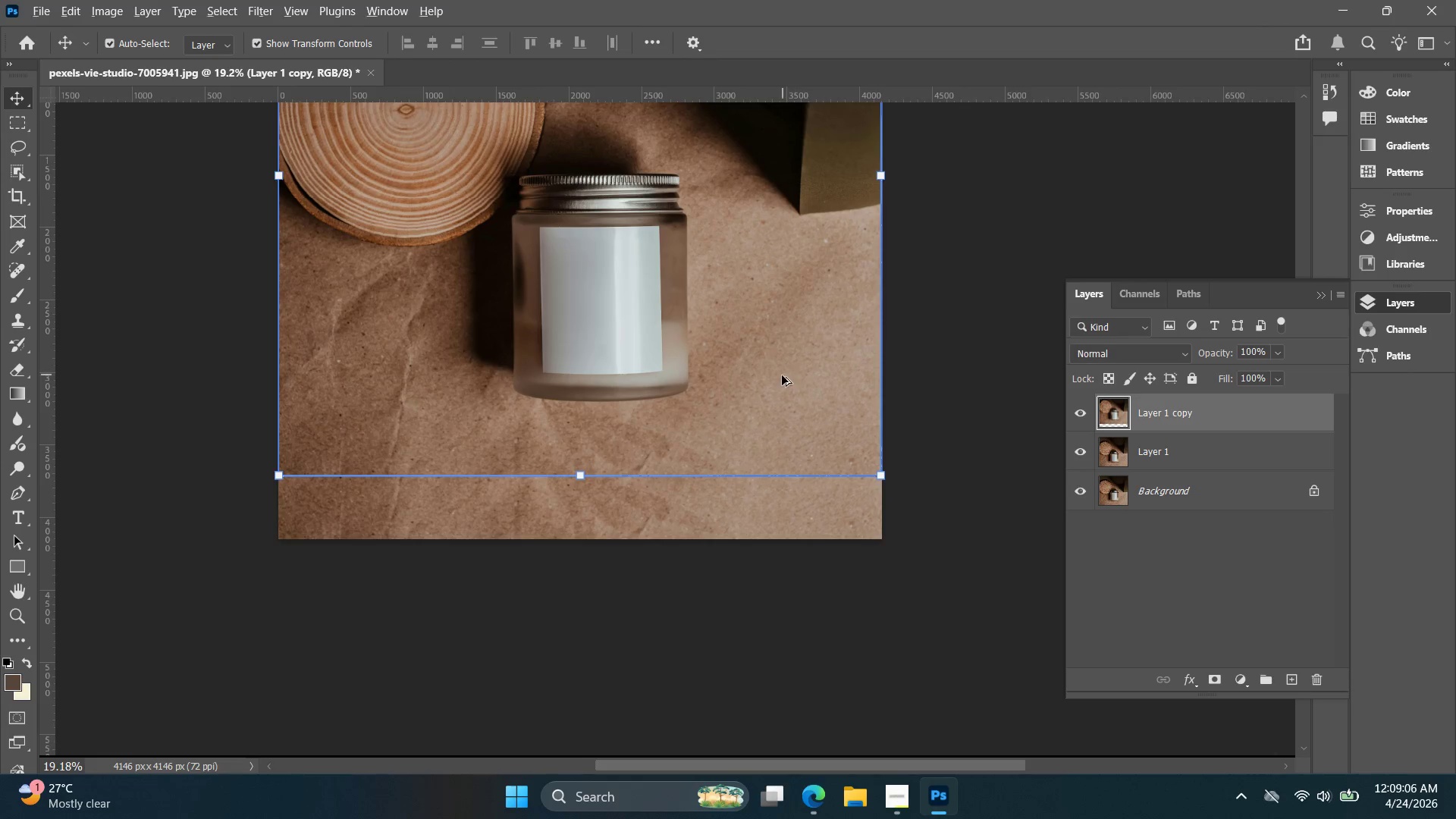 
hold_key(key=AltLeft, duration=0.33)
scroll: coordinate [780, 377], scroll_direction: down, amount: 5.0
 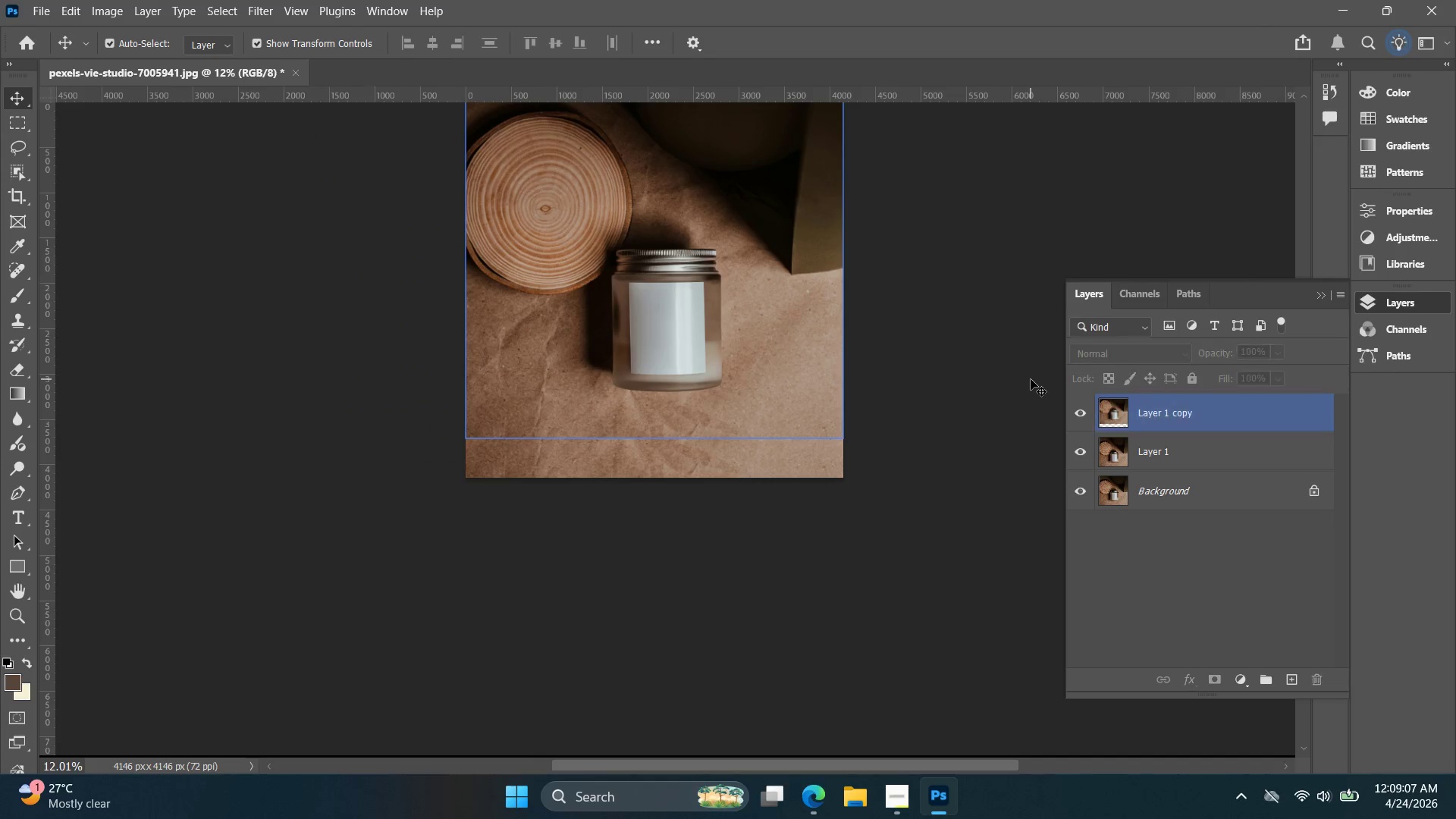 
scroll: coordinate [1010, 377], scroll_direction: up, amount: 5.0
 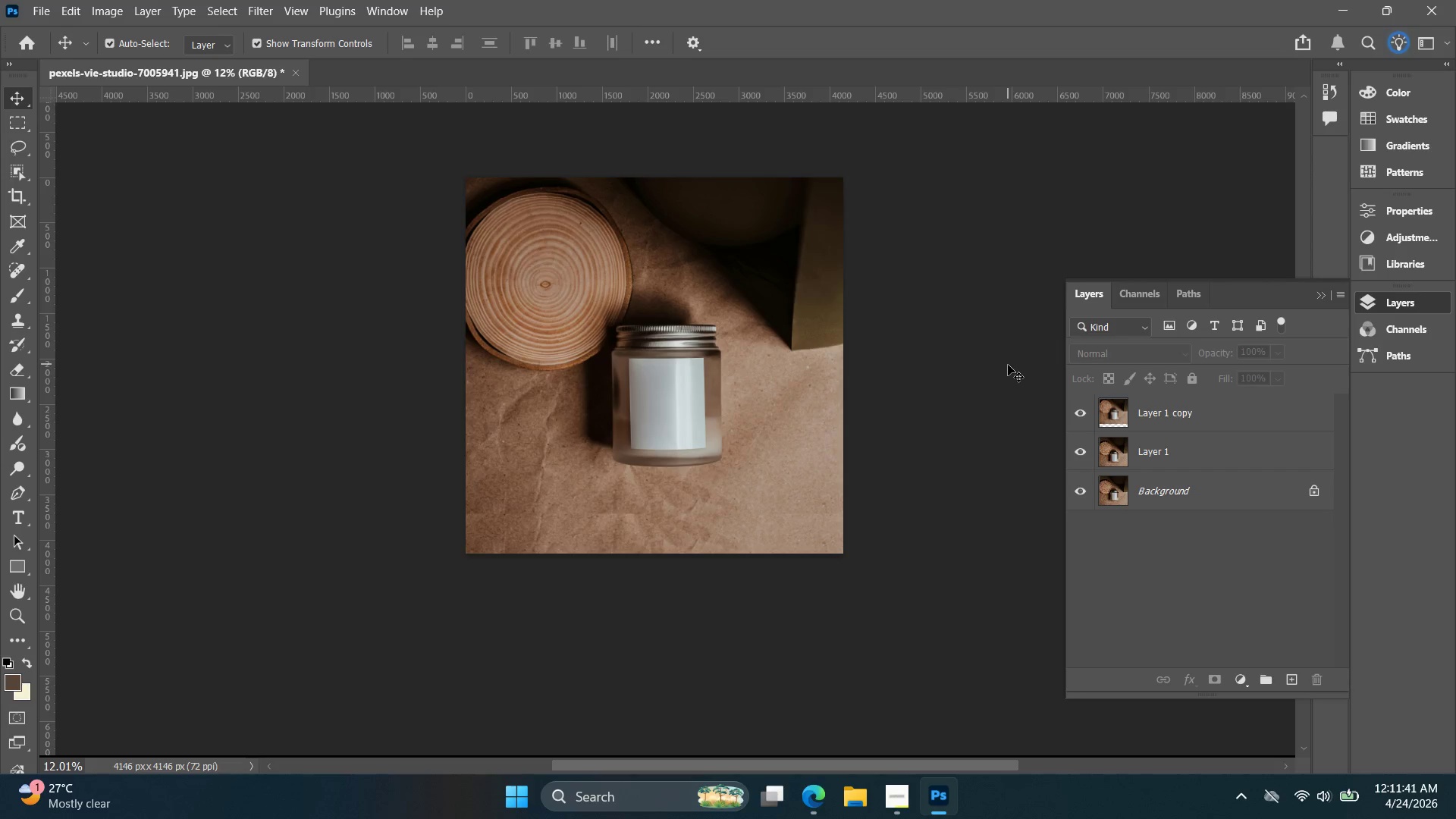 
wait(158.41)
 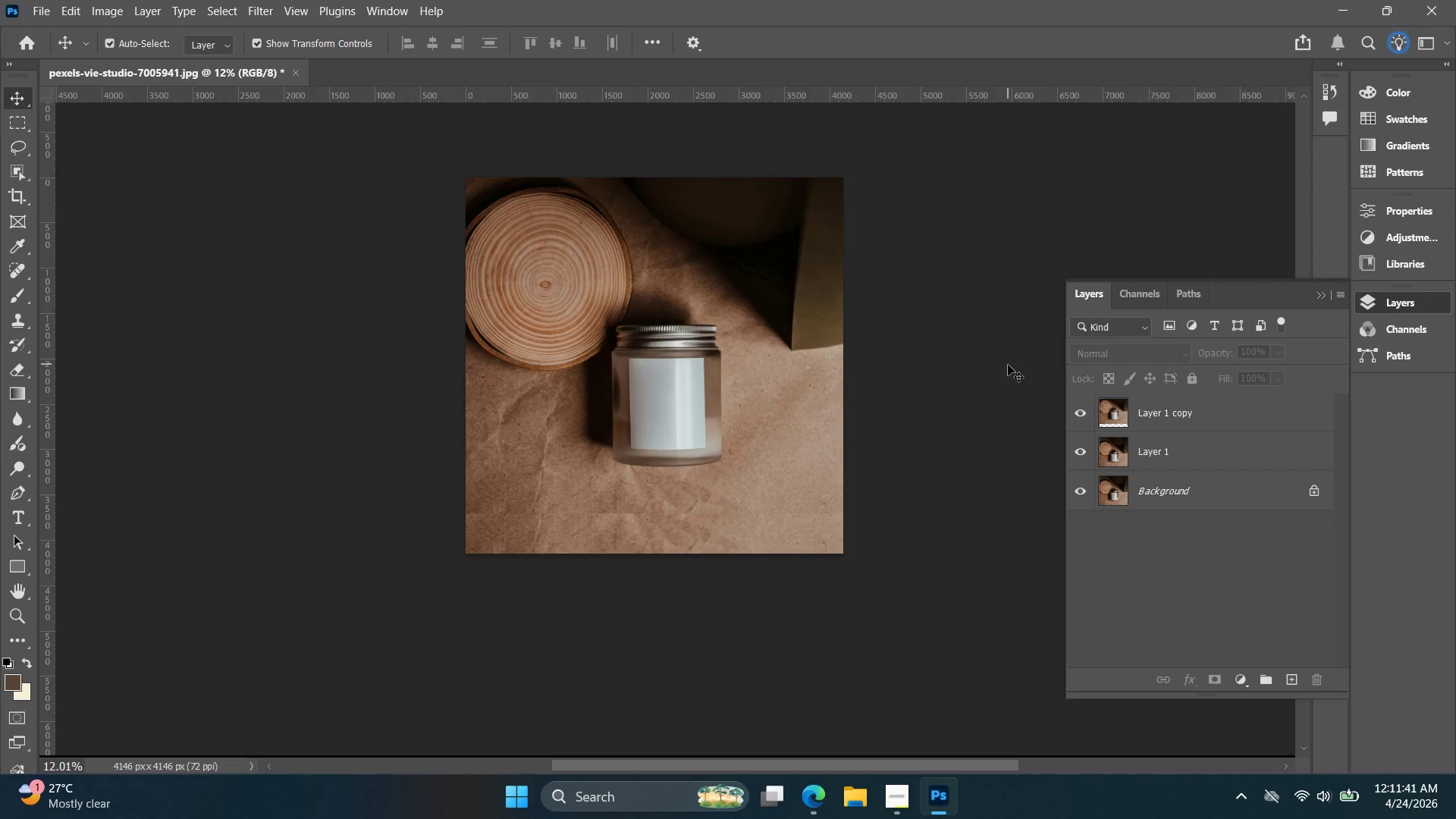 
hold_key(key=Space, duration=0.42)
 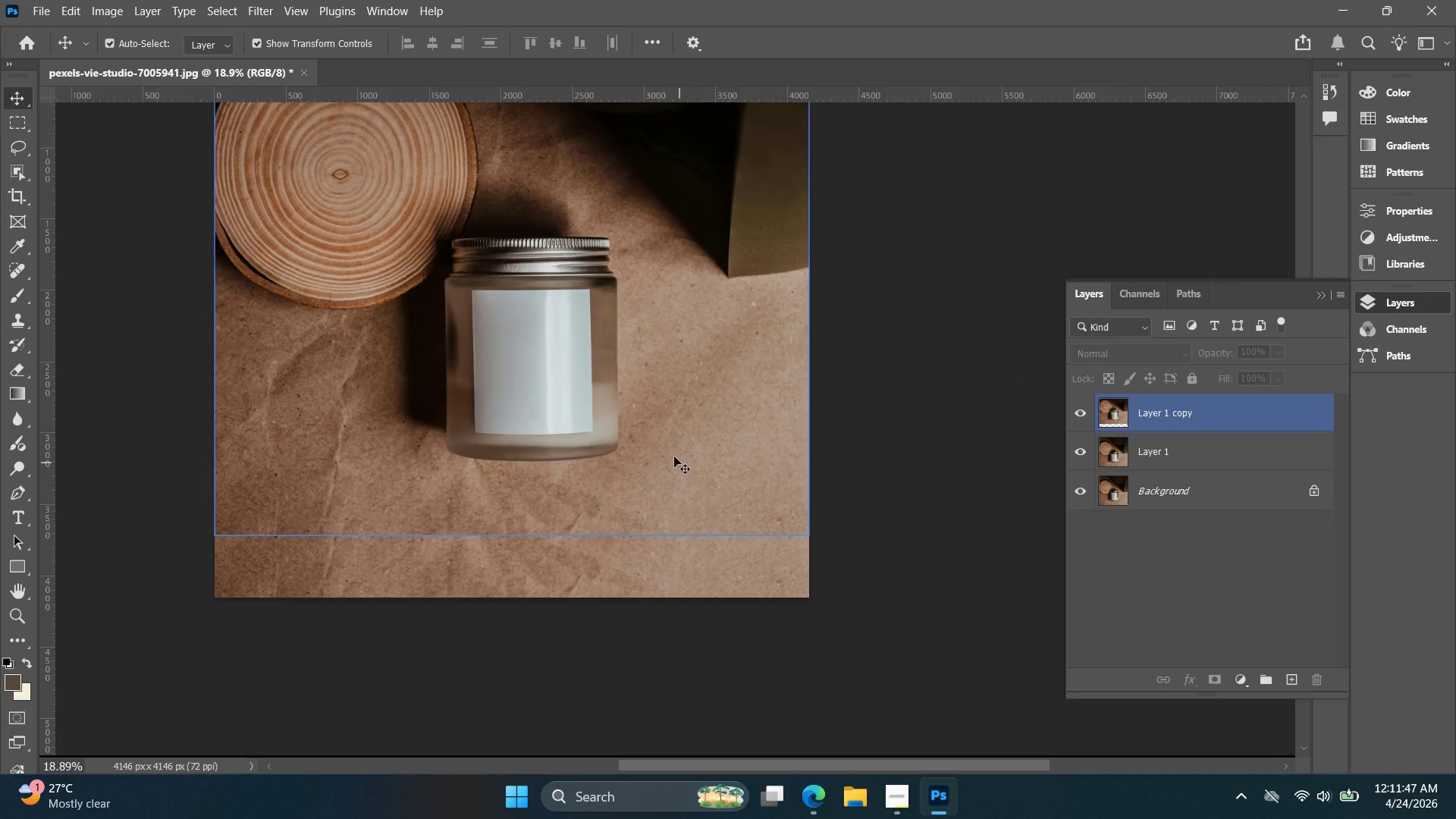 
left_click_drag(start_coordinate=[900, 510], to_coordinate=[824, 511])
 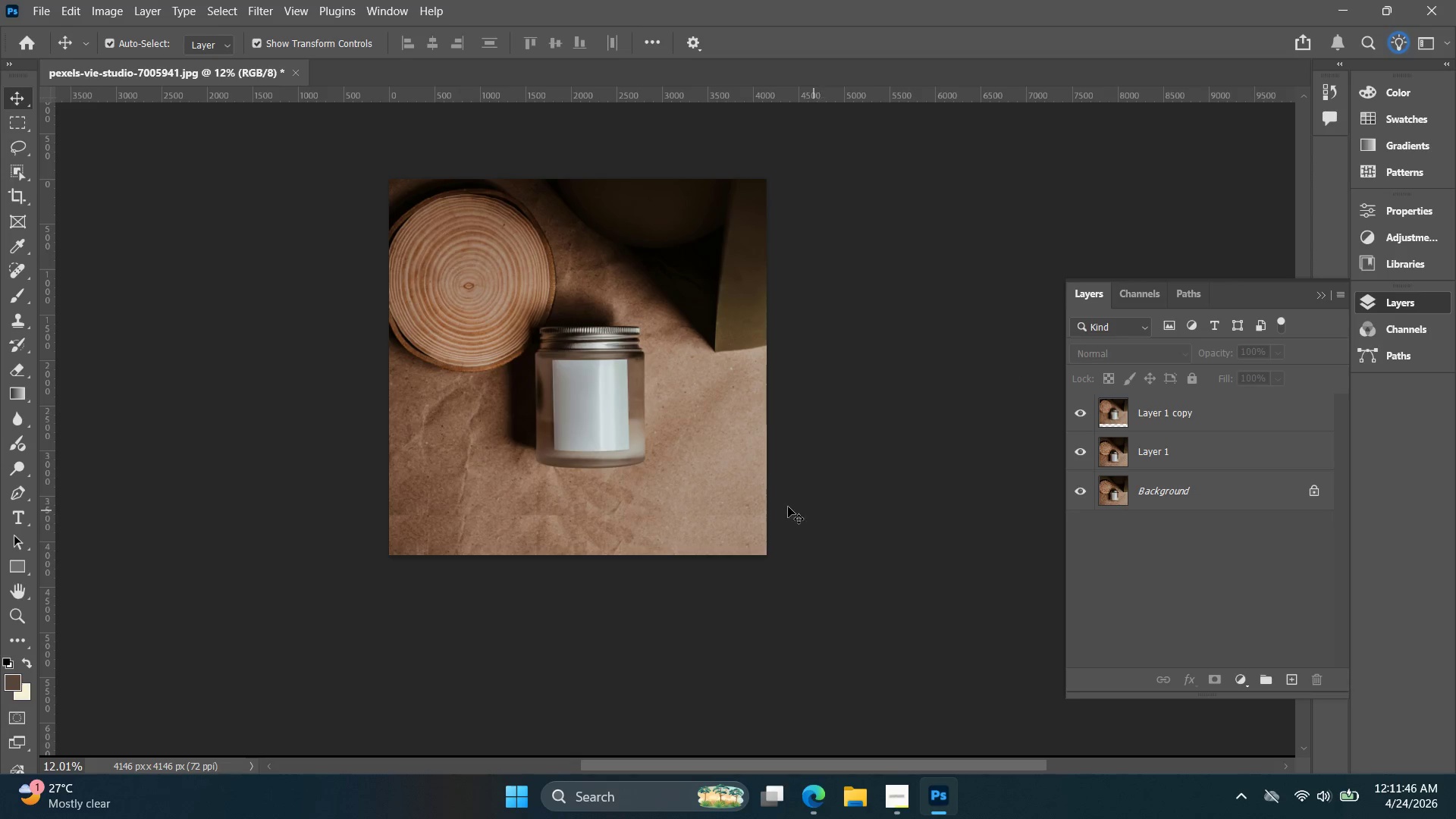 
hold_key(key=AltLeft, duration=0.36)
 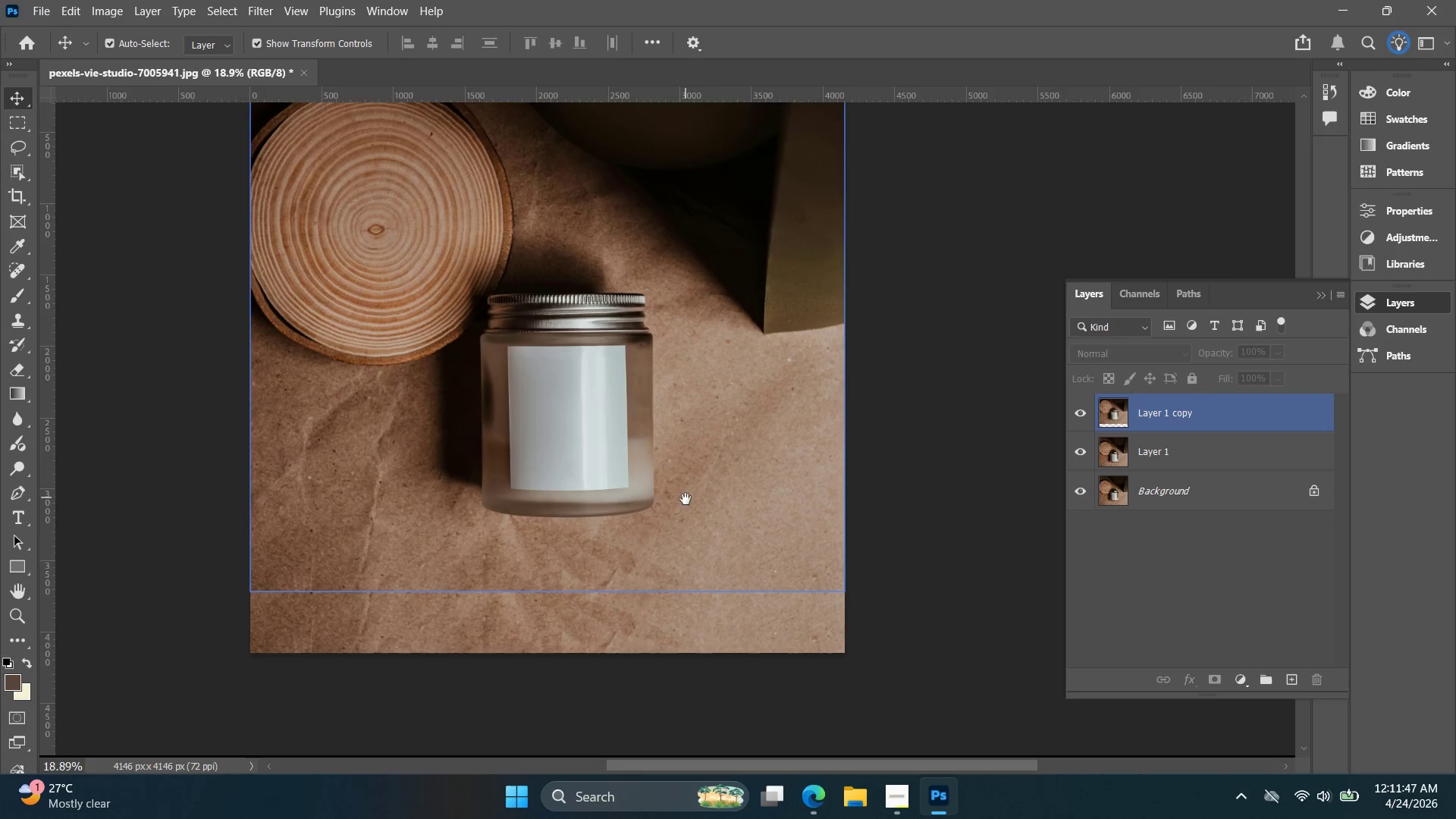 
hold_key(key=Space, duration=0.48)
 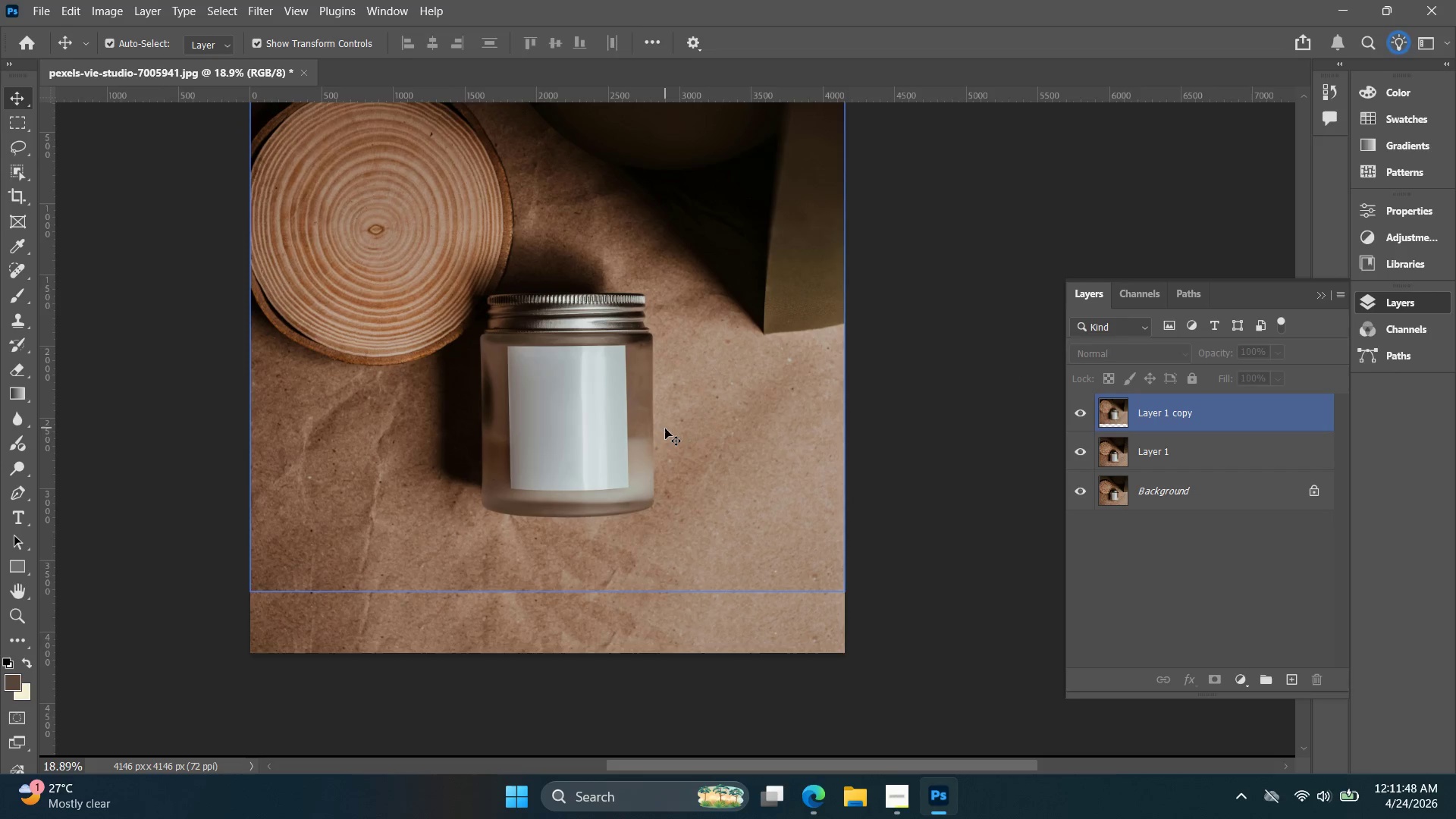 
left_click_drag(start_coordinate=[650, 443], to_coordinate=[686, 499])
 